 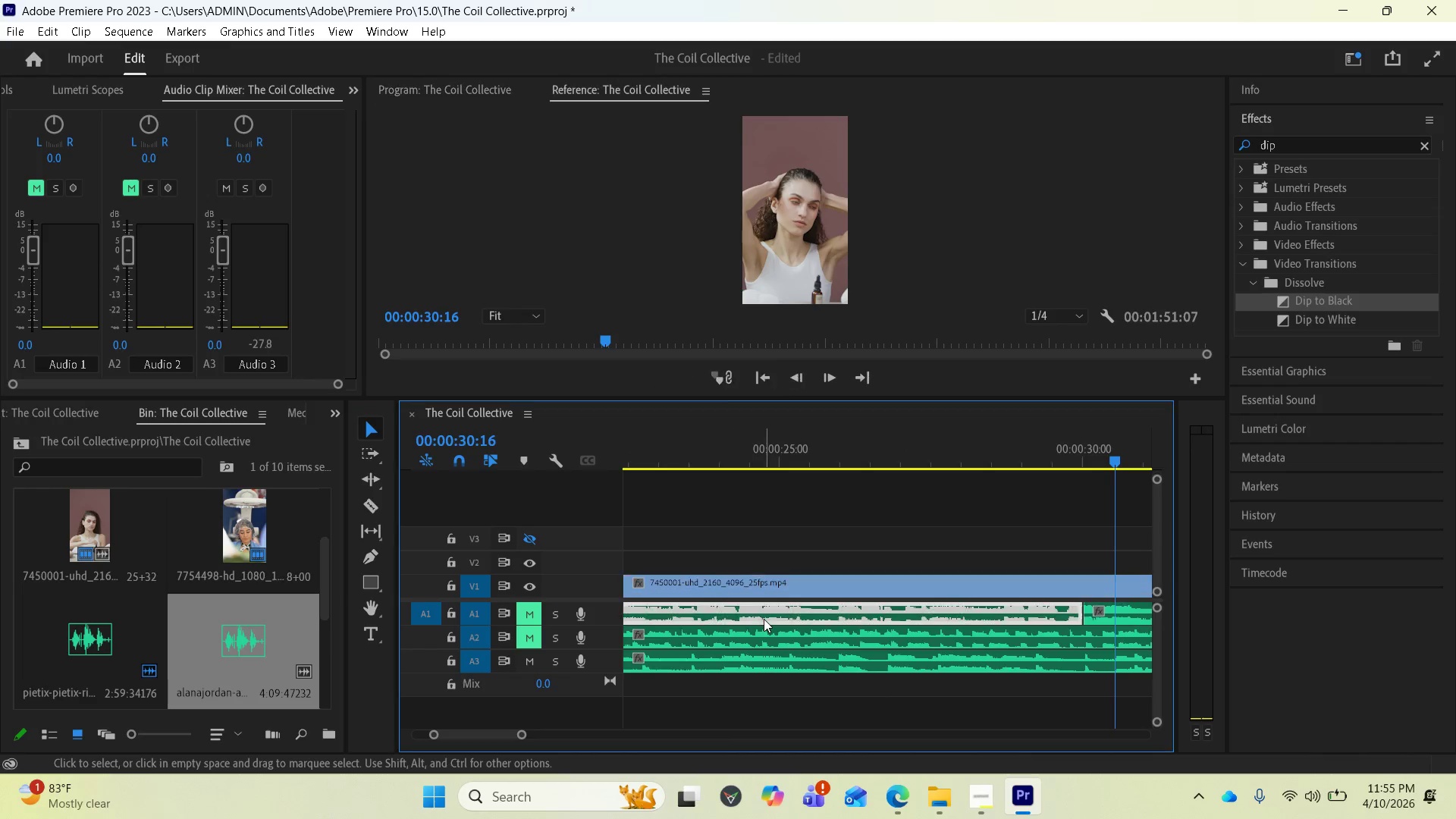 
scroll: coordinate [764, 619], scroll_direction: down, amount: 4.0
 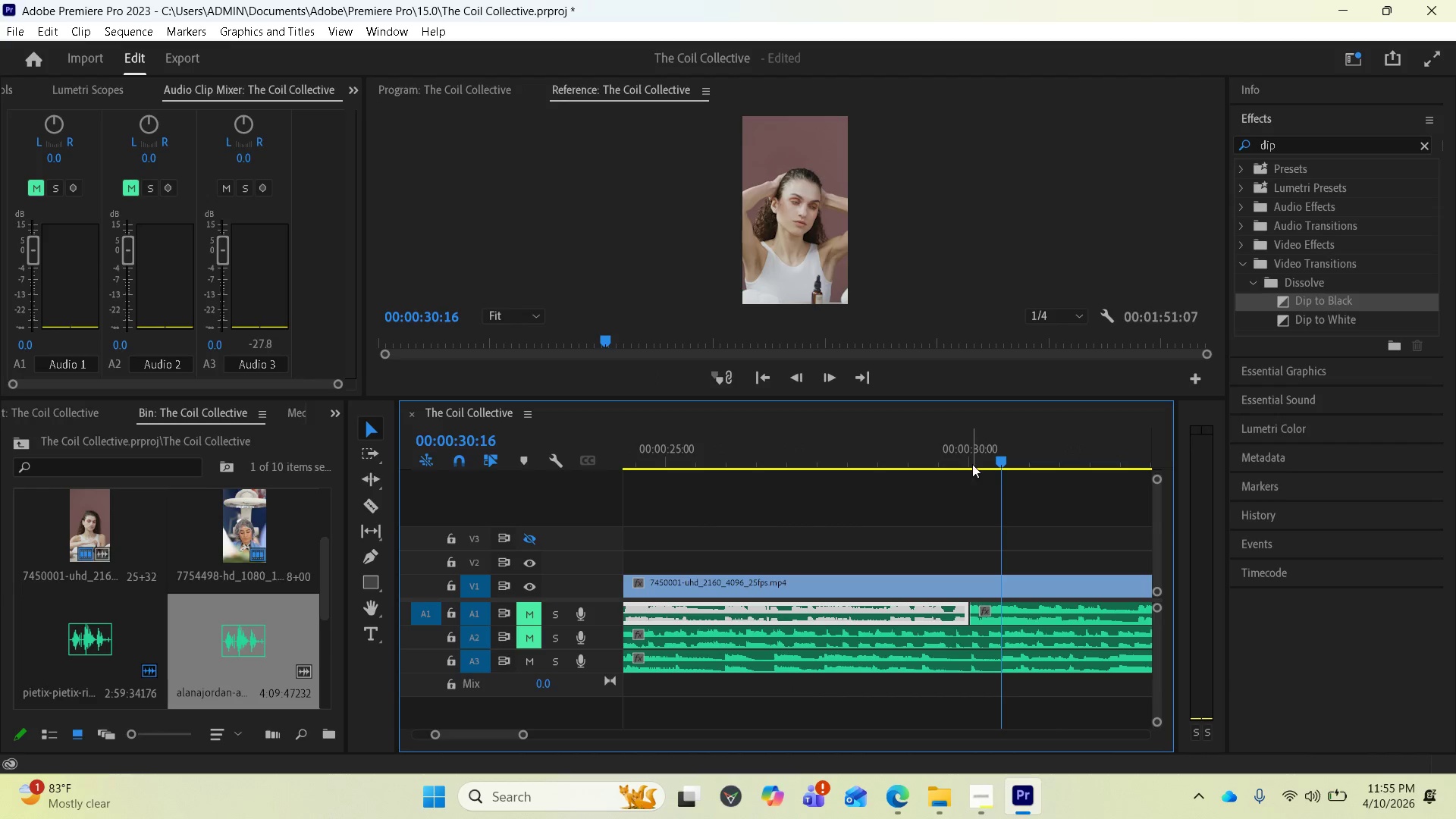 
left_click([970, 462])
 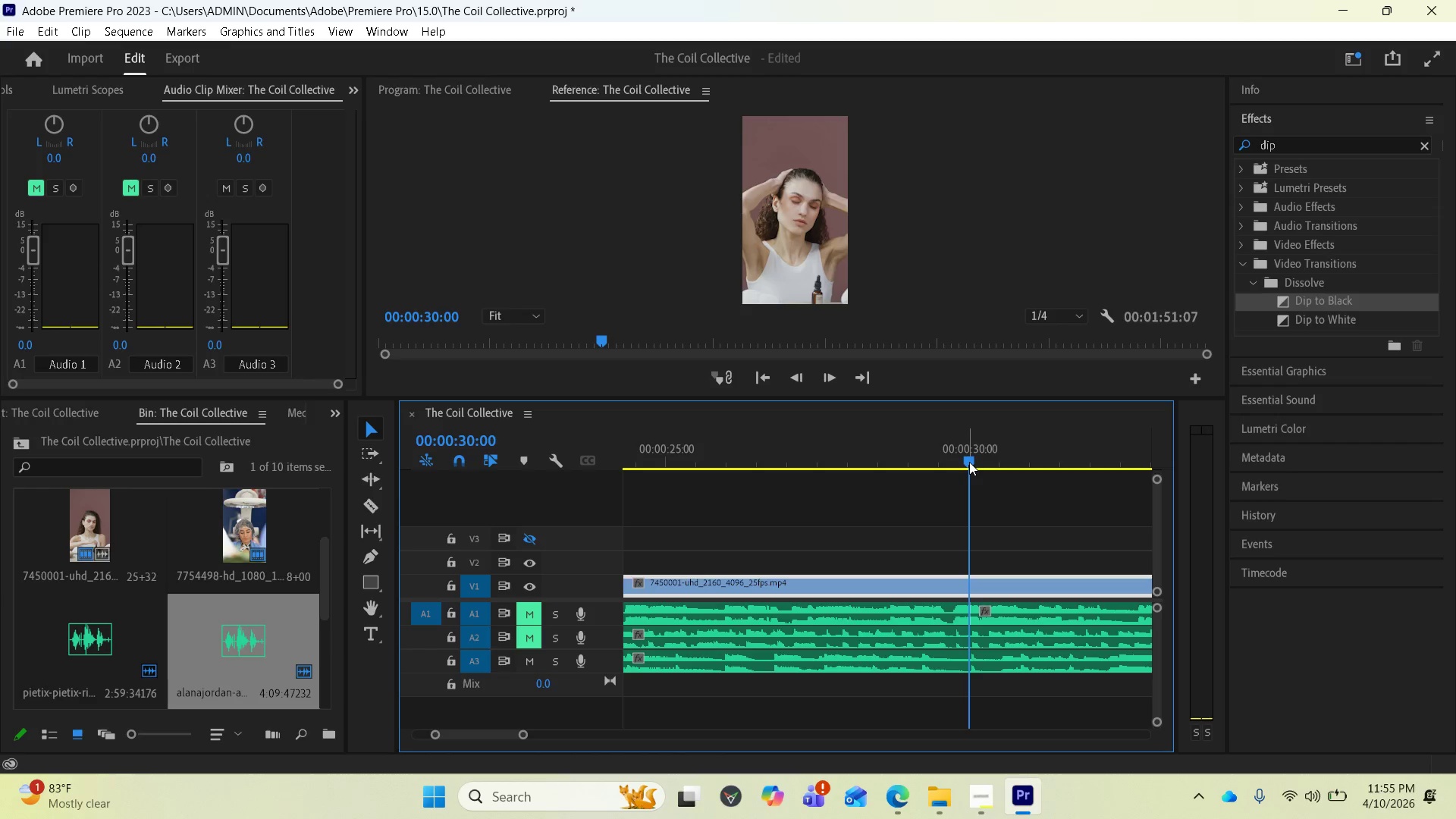 
wait(28.24)
 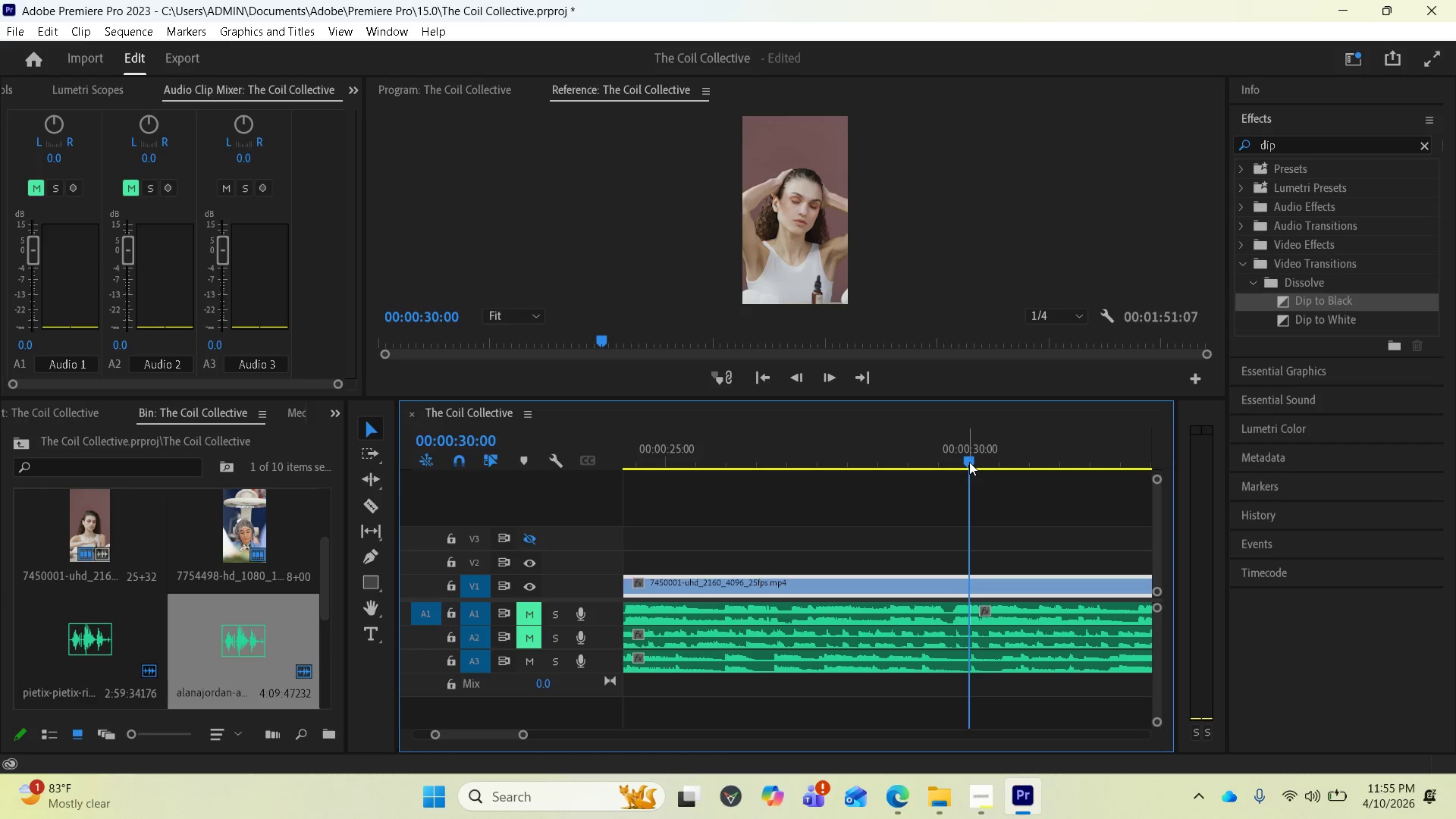 
left_click([375, 512])
 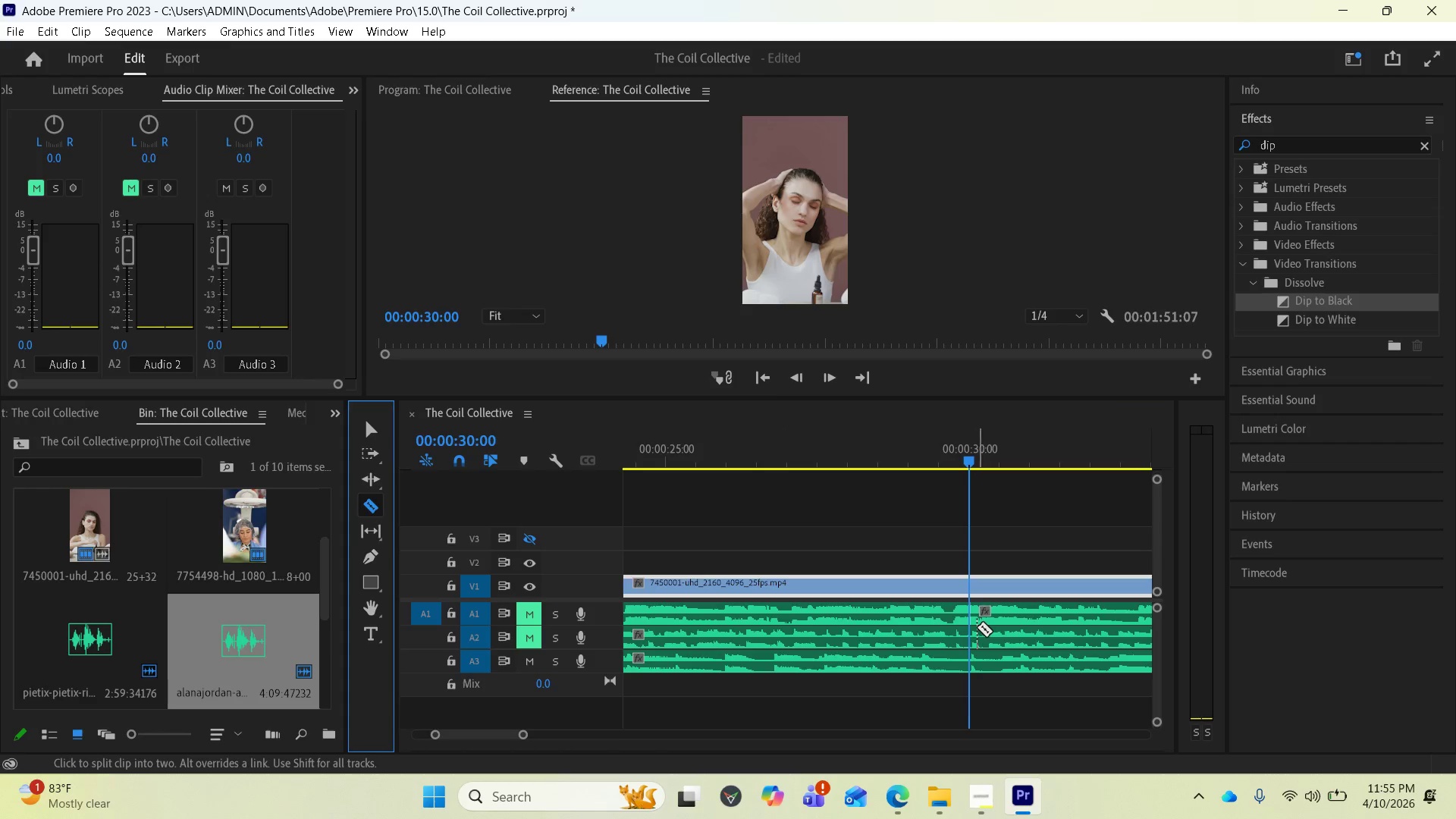 
left_click([971, 630])
 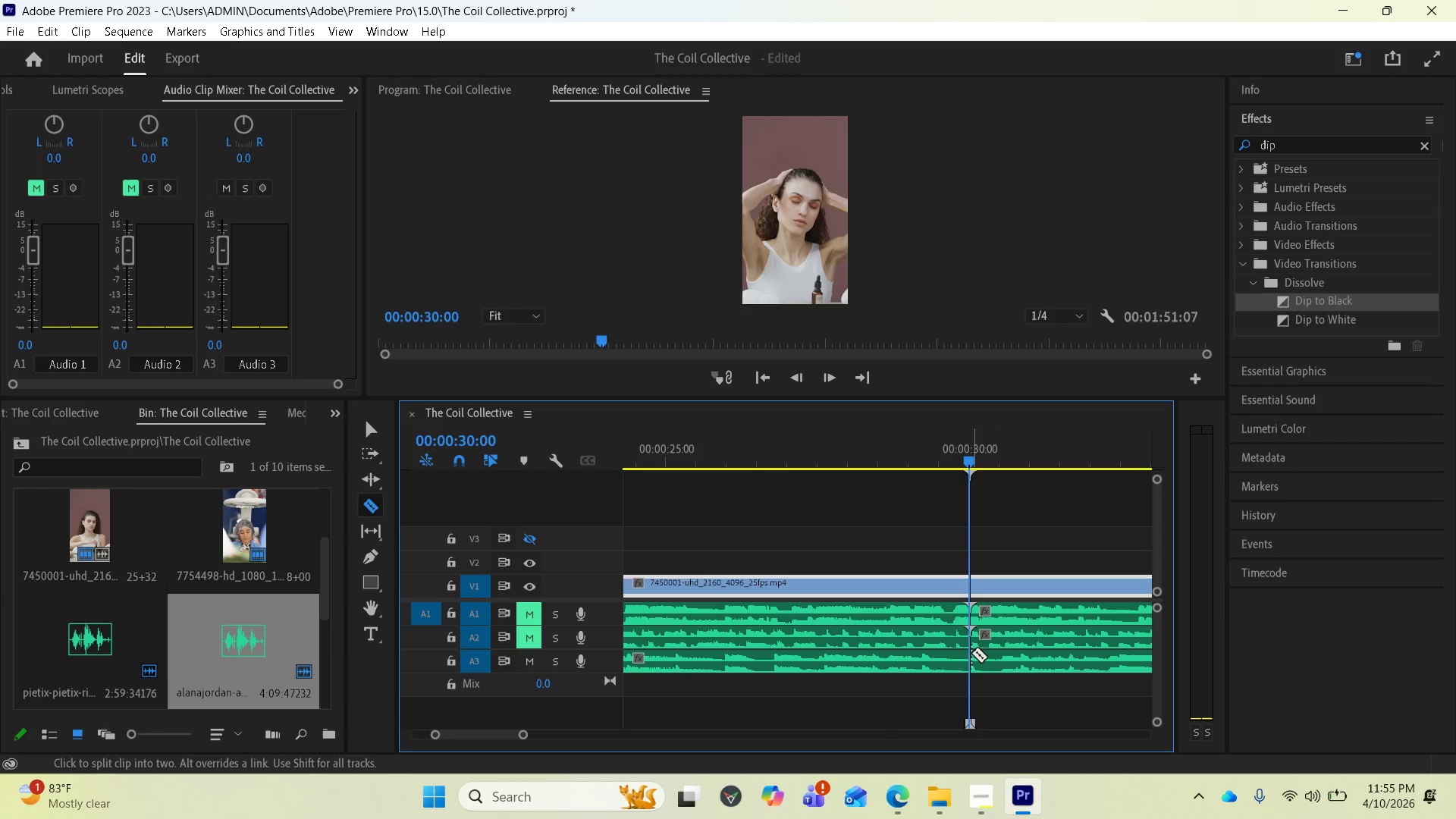 
left_click([971, 653])
 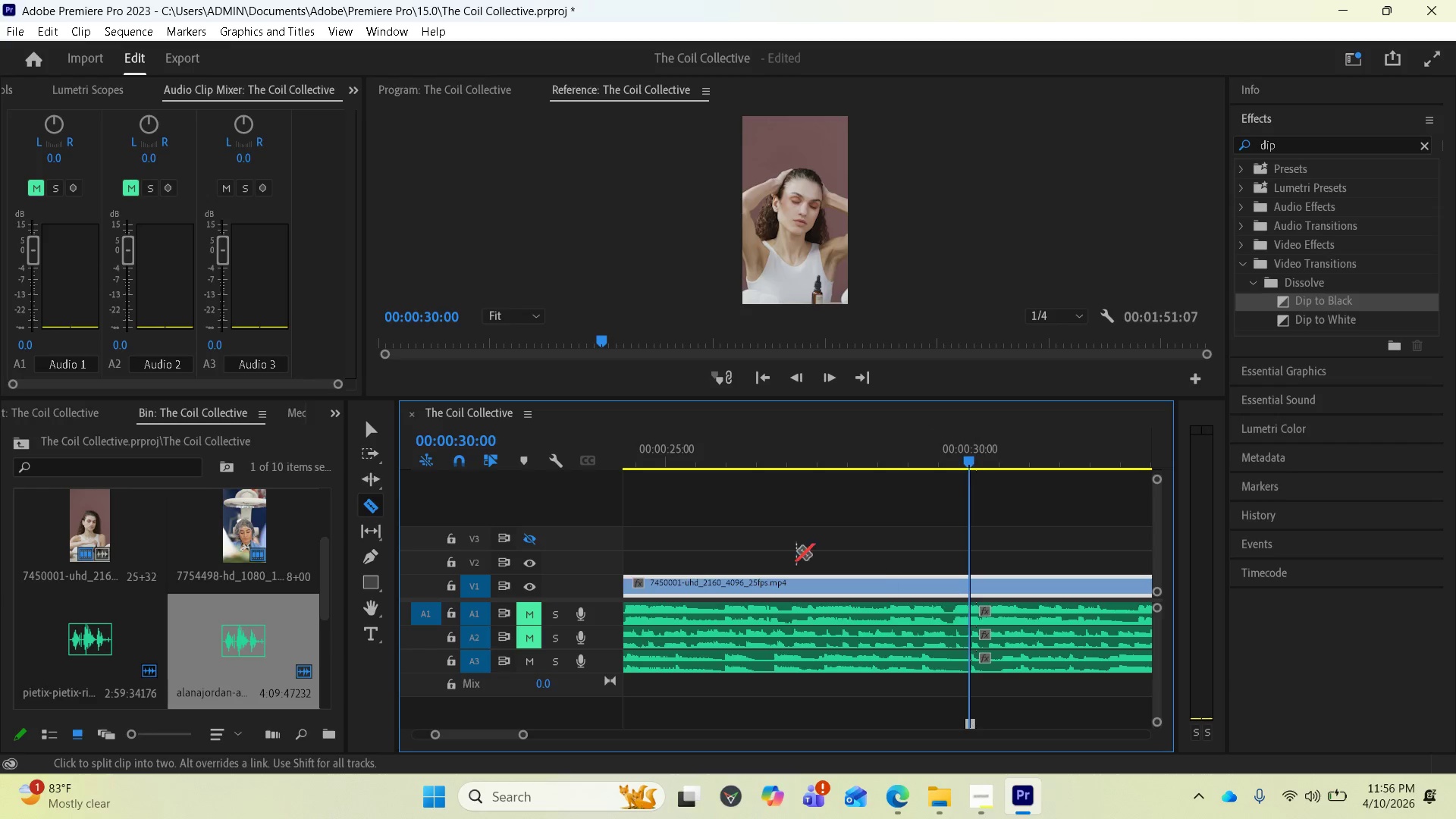 
left_click([363, 429])
 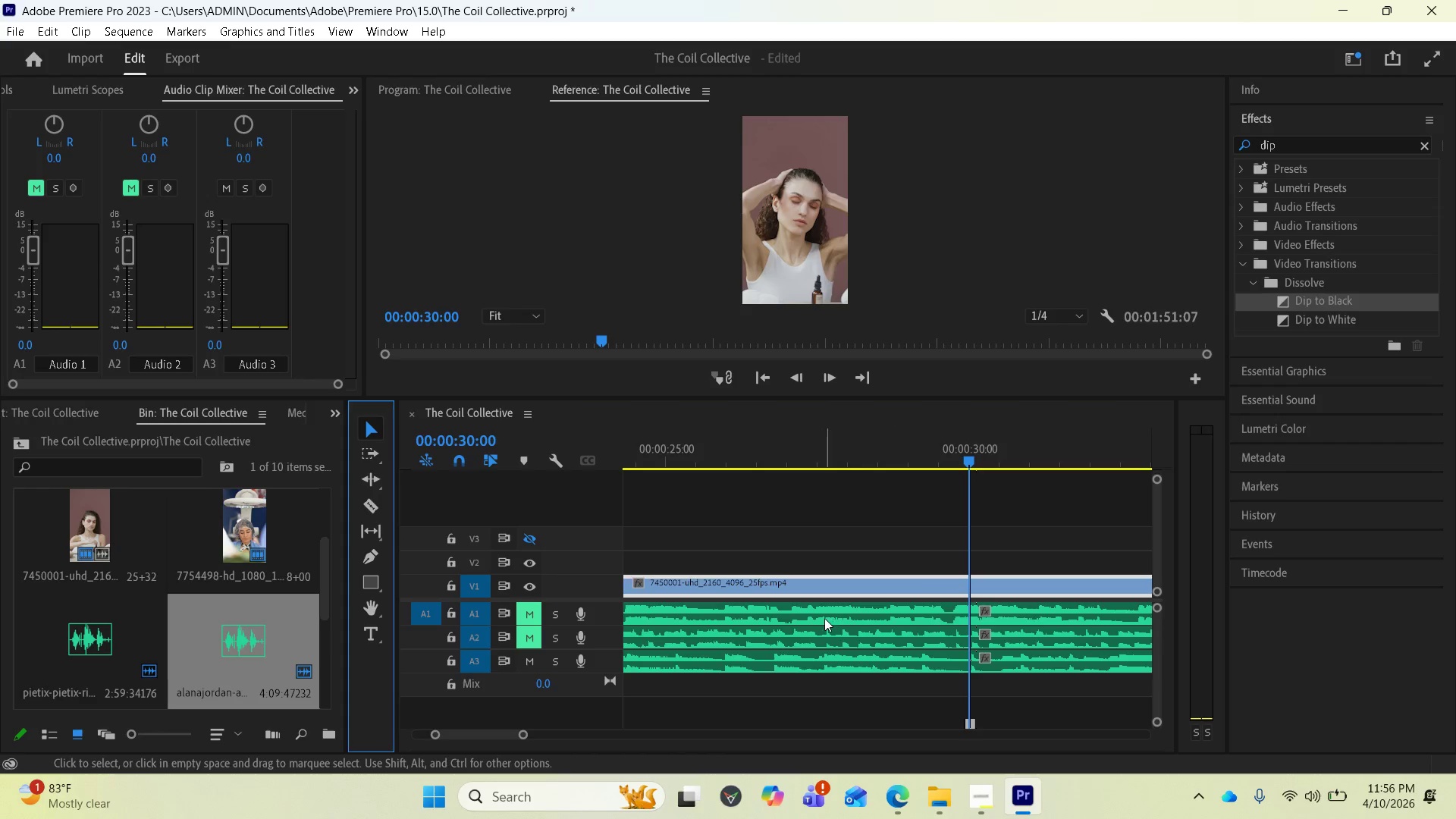 
left_click([824, 632])
 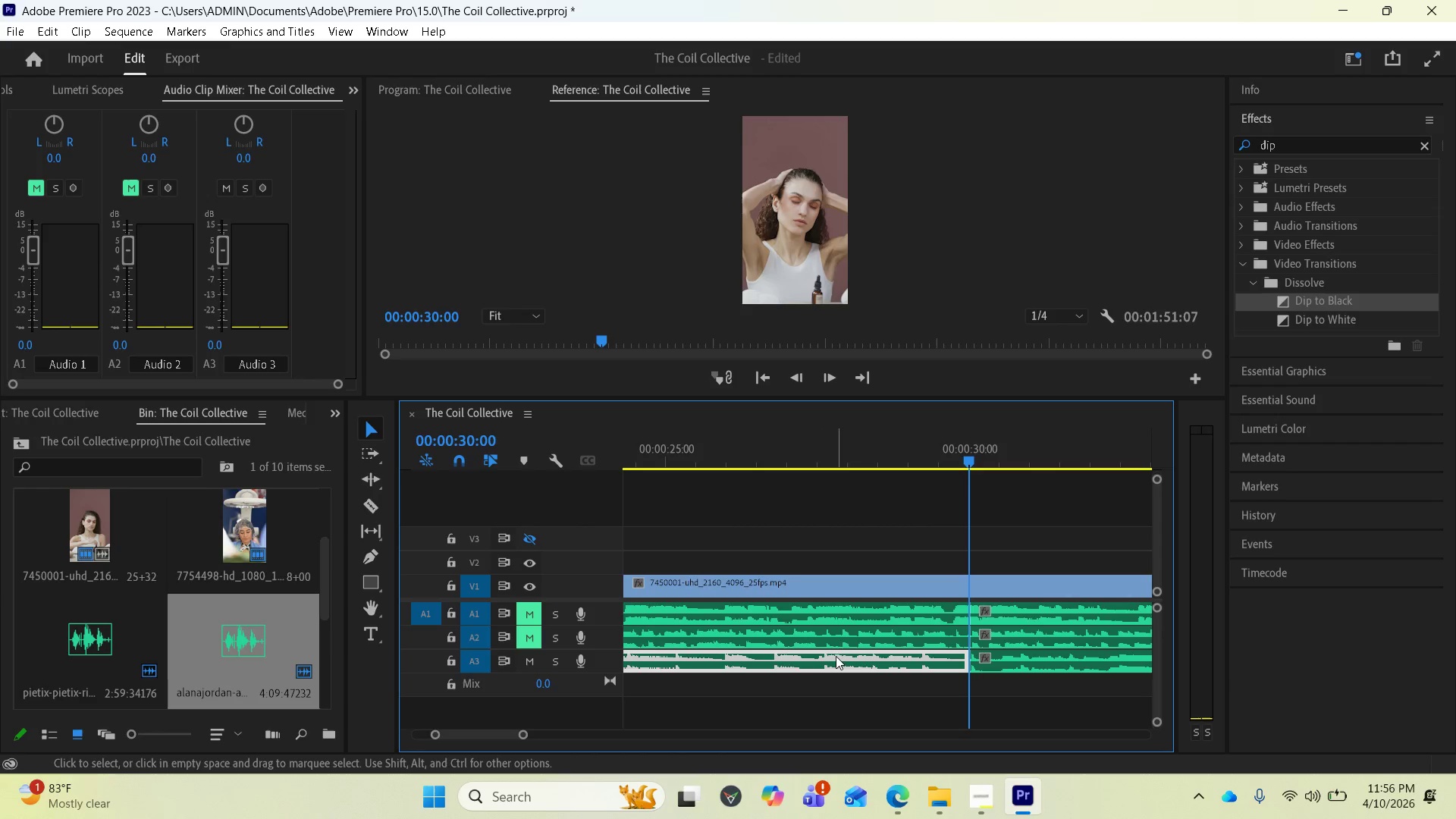 
left_click([861, 613])
 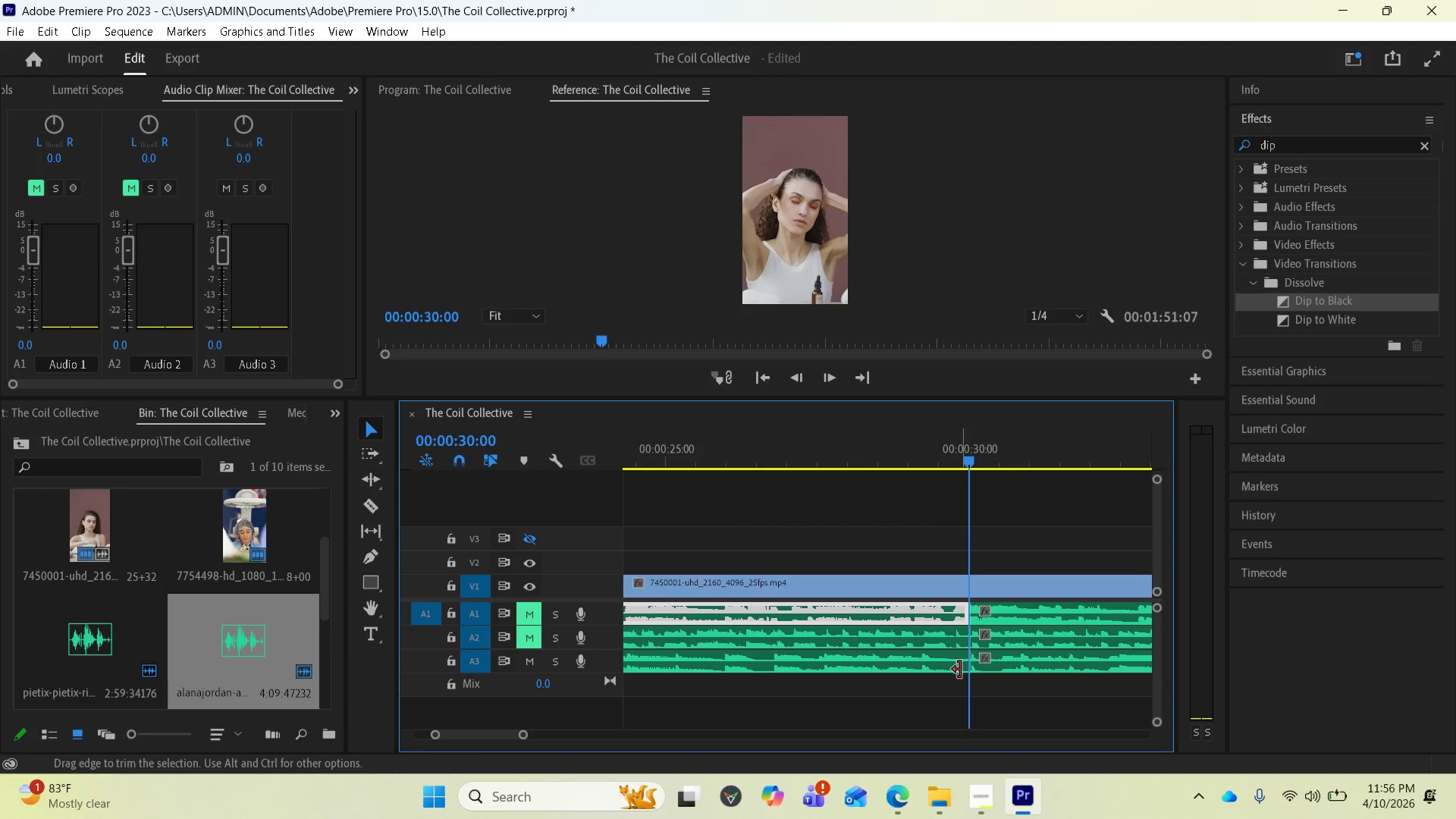 
scroll: coordinate [959, 676], scroll_direction: down, amount: 6.0
 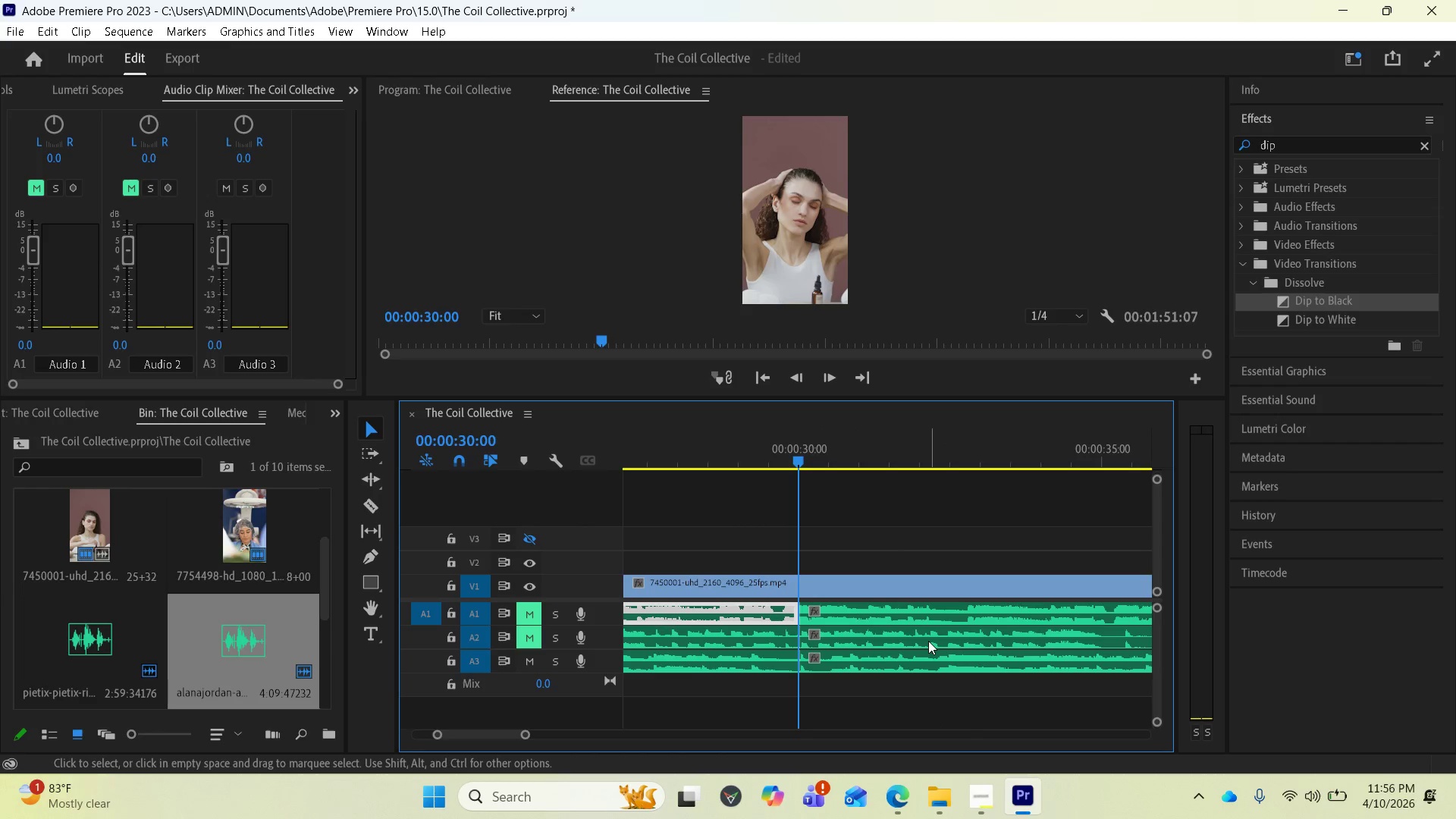 
key(Space)
 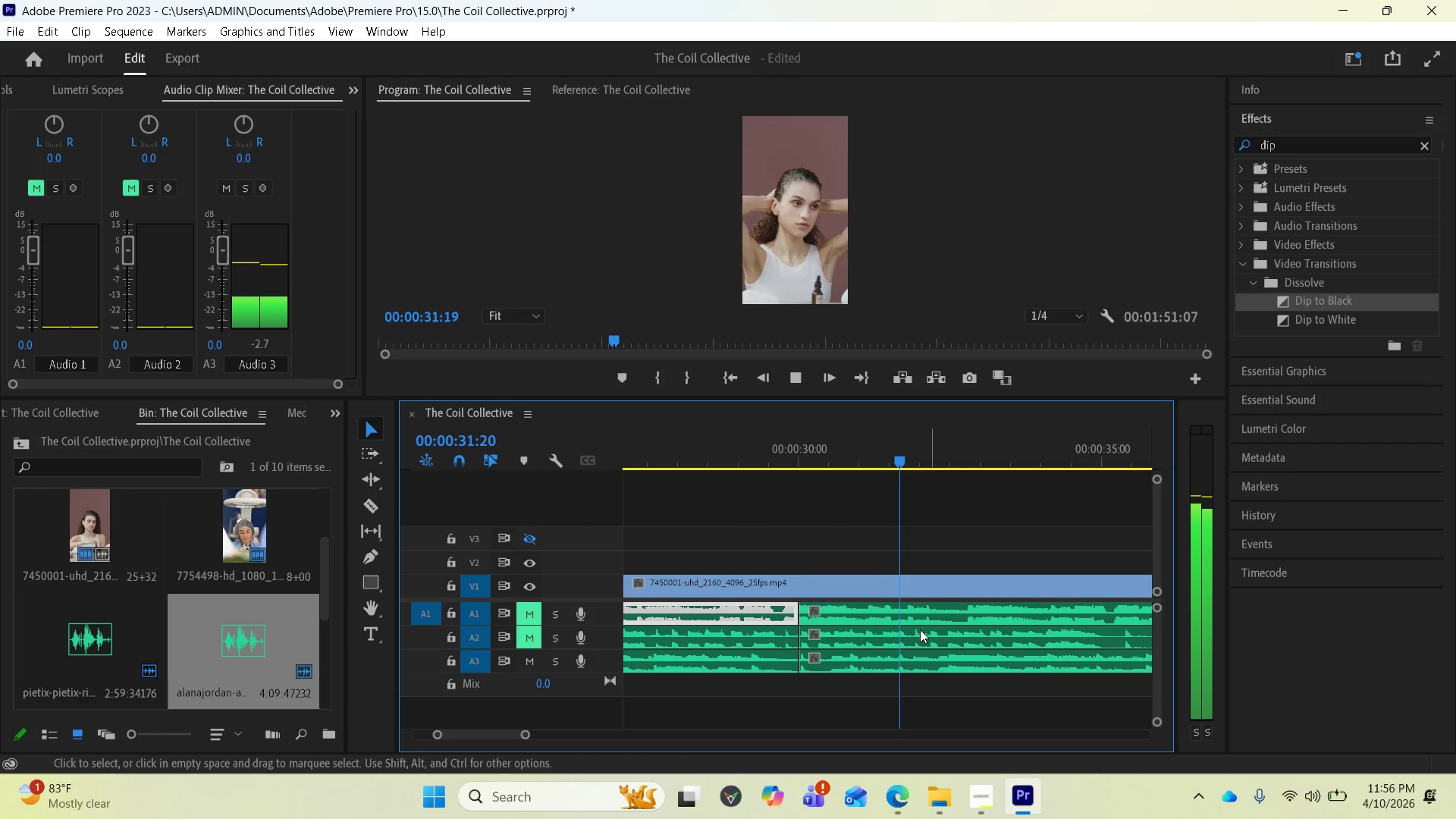 
left_click([903, 611])
 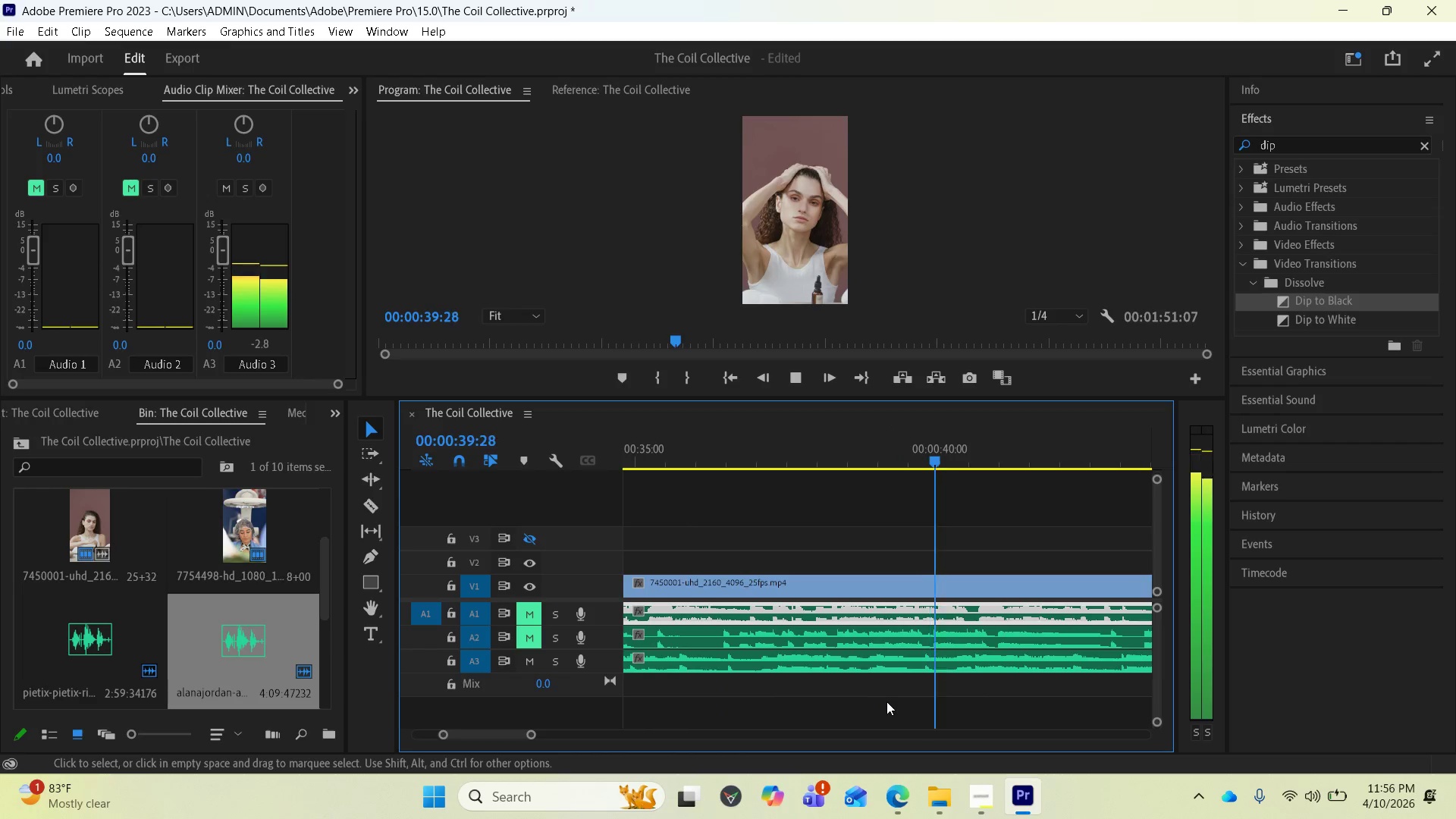 
wait(12.75)
 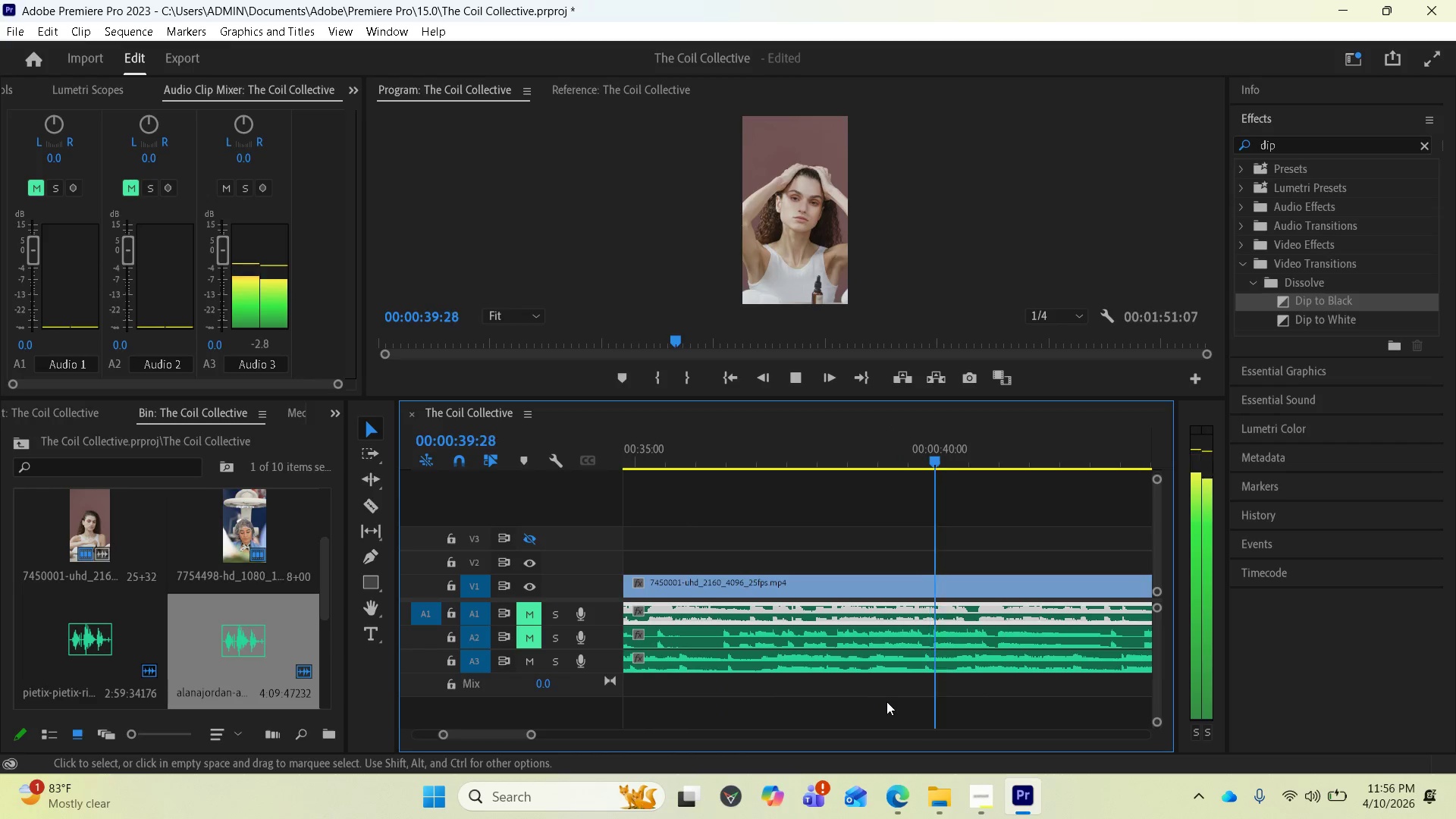 
key(Space)
 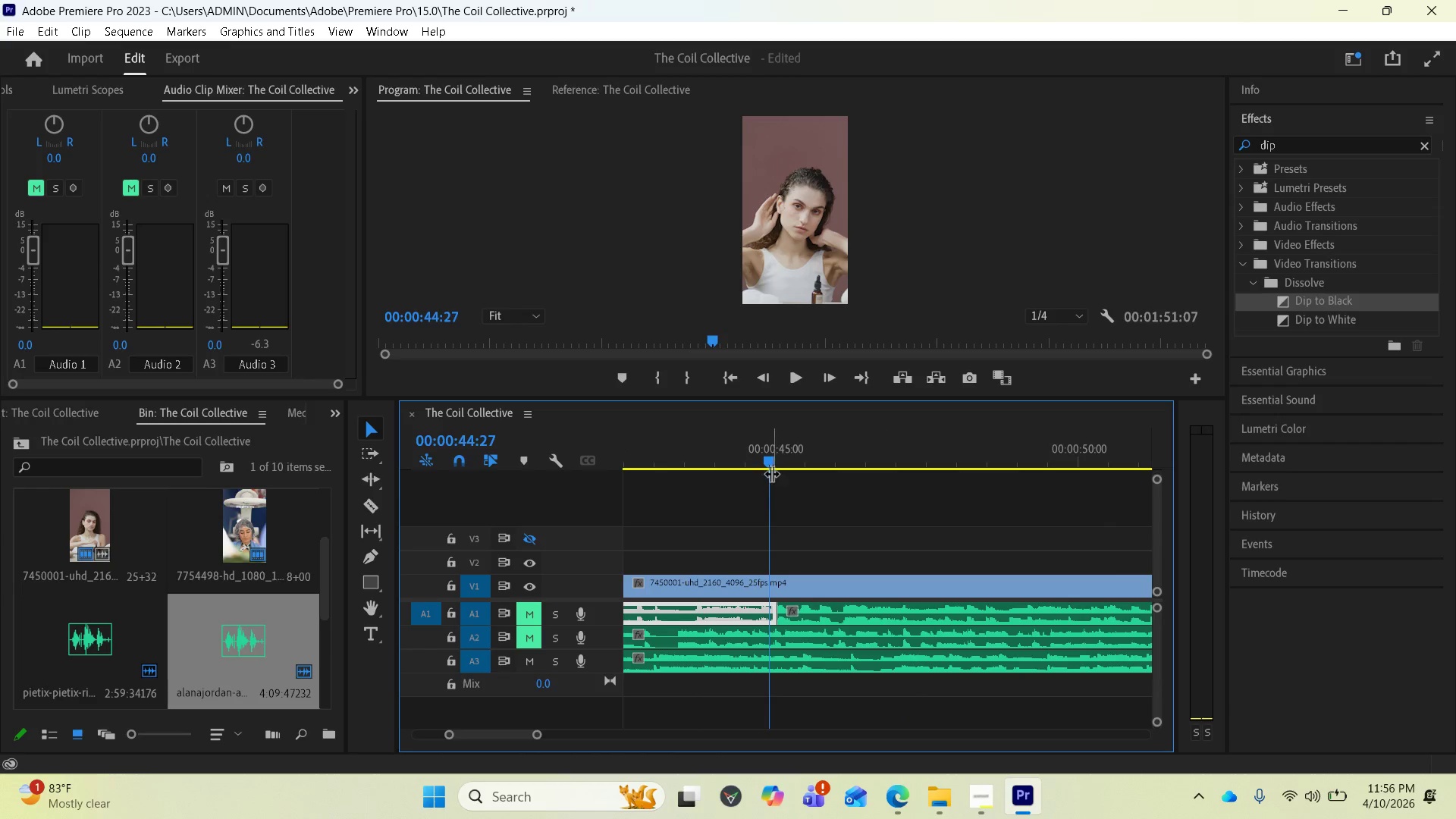 
left_click_drag(start_coordinate=[773, 460], to_coordinate=[779, 451])
 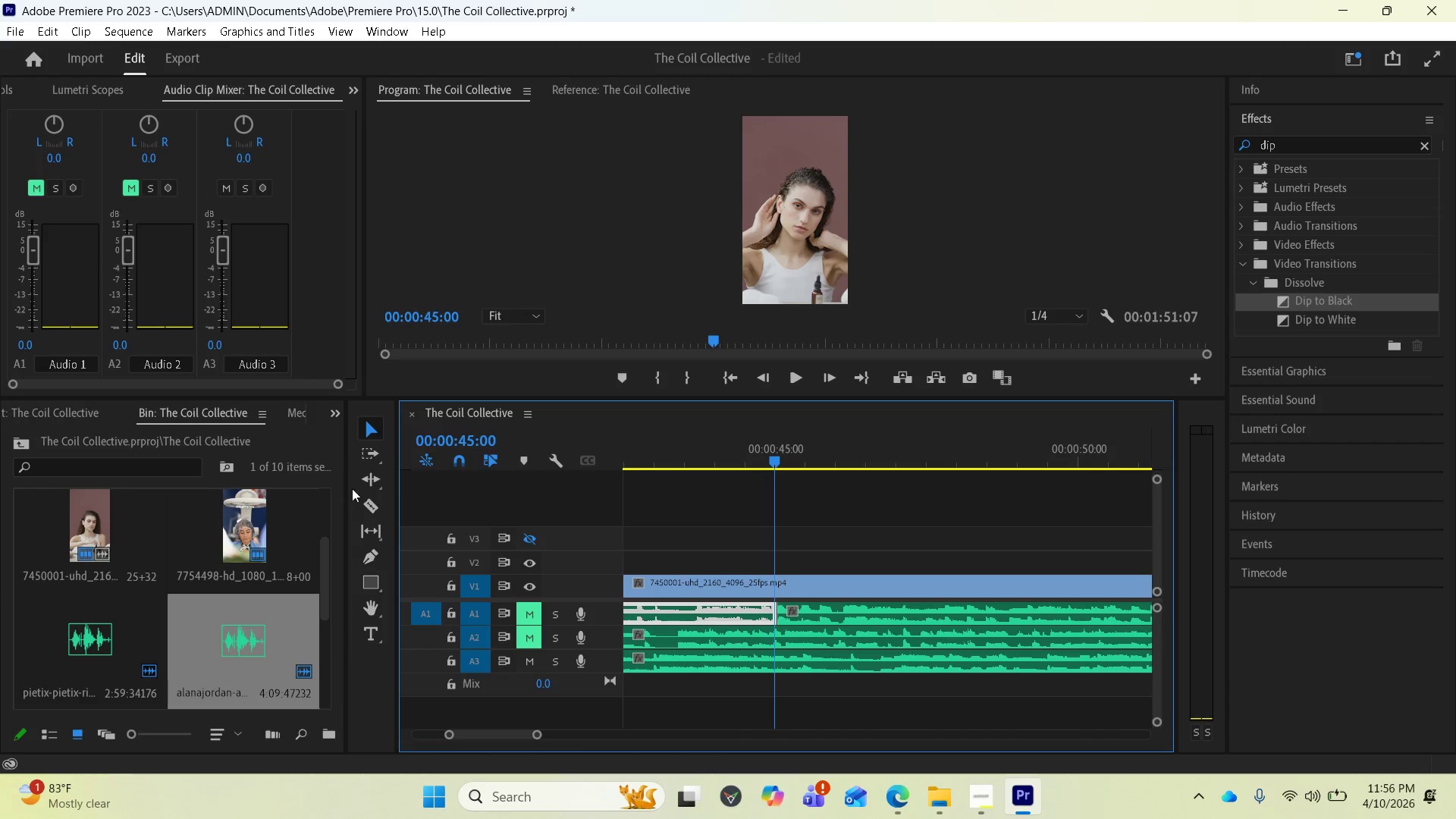 
left_click([373, 502])
 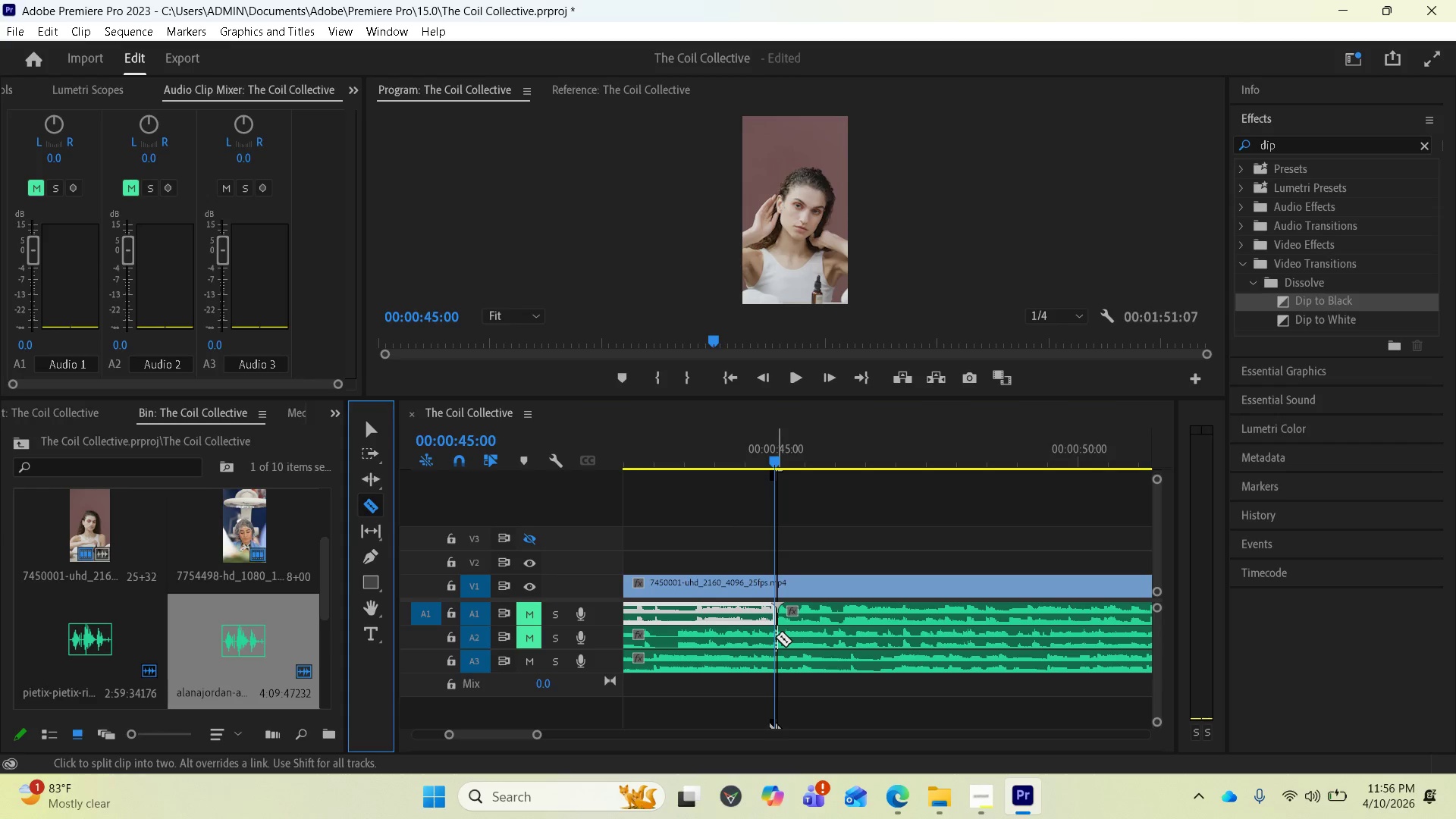 
left_click([776, 637])
 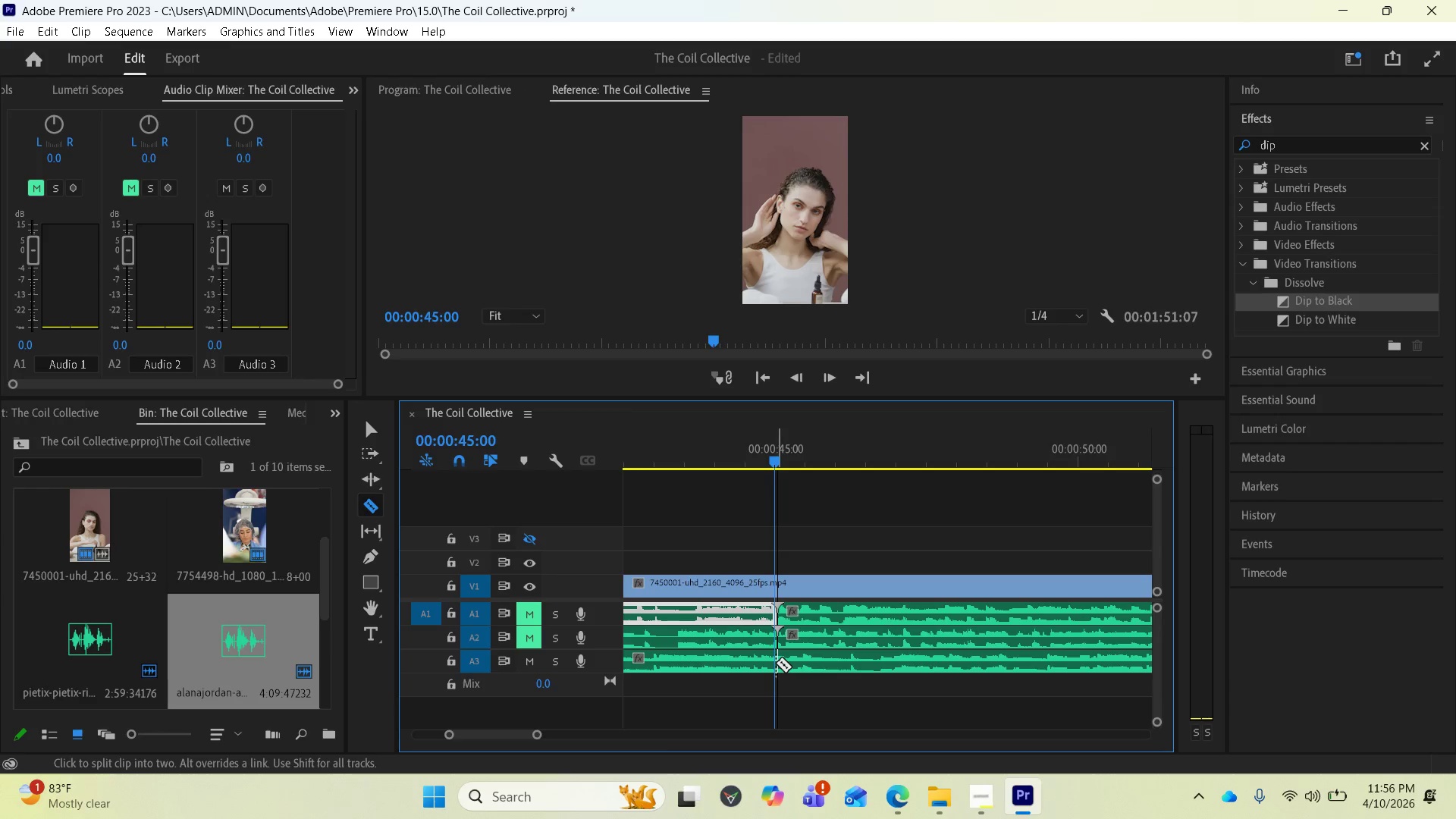 
left_click([776, 664])
 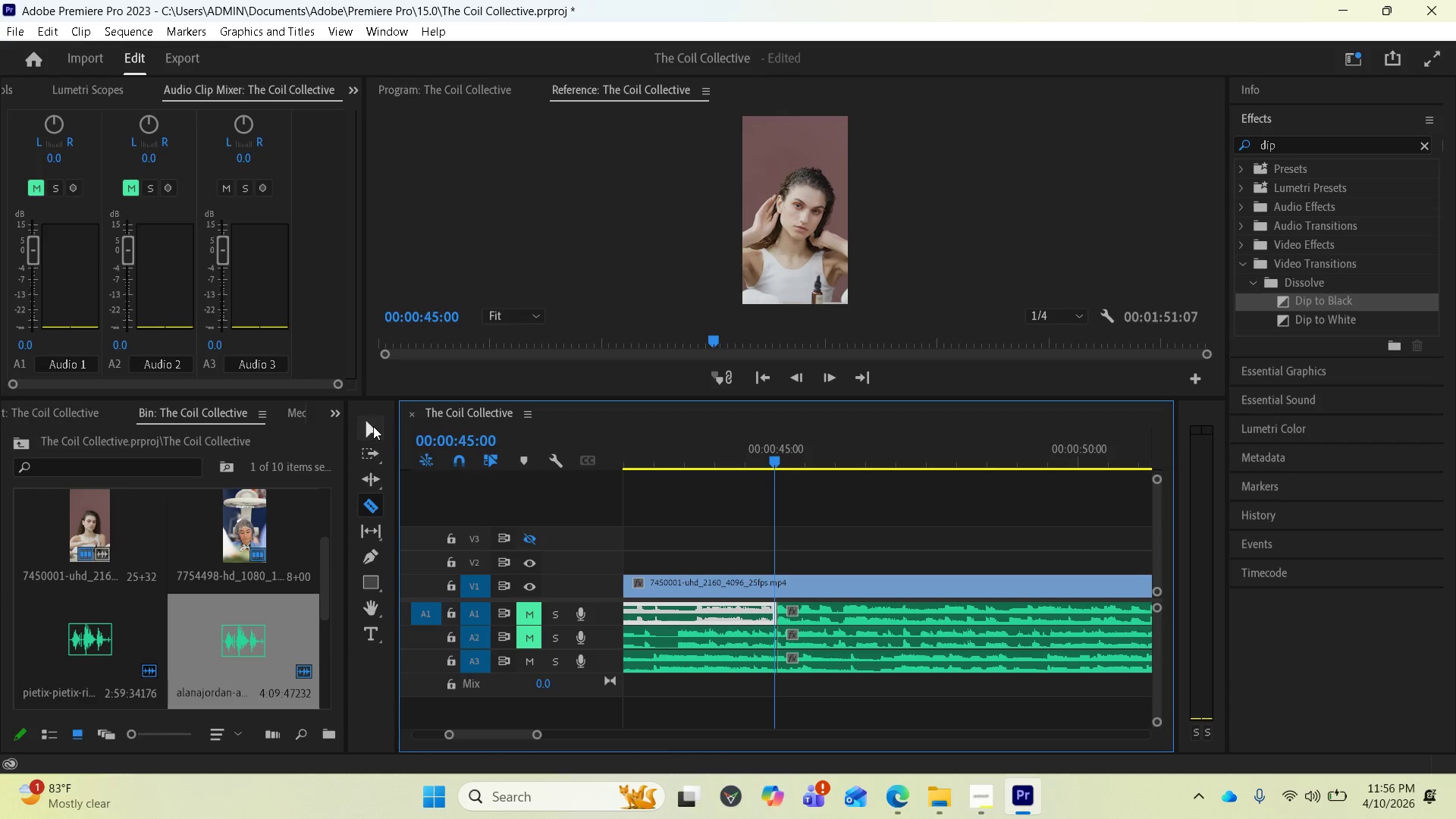 
left_click([373, 426])
 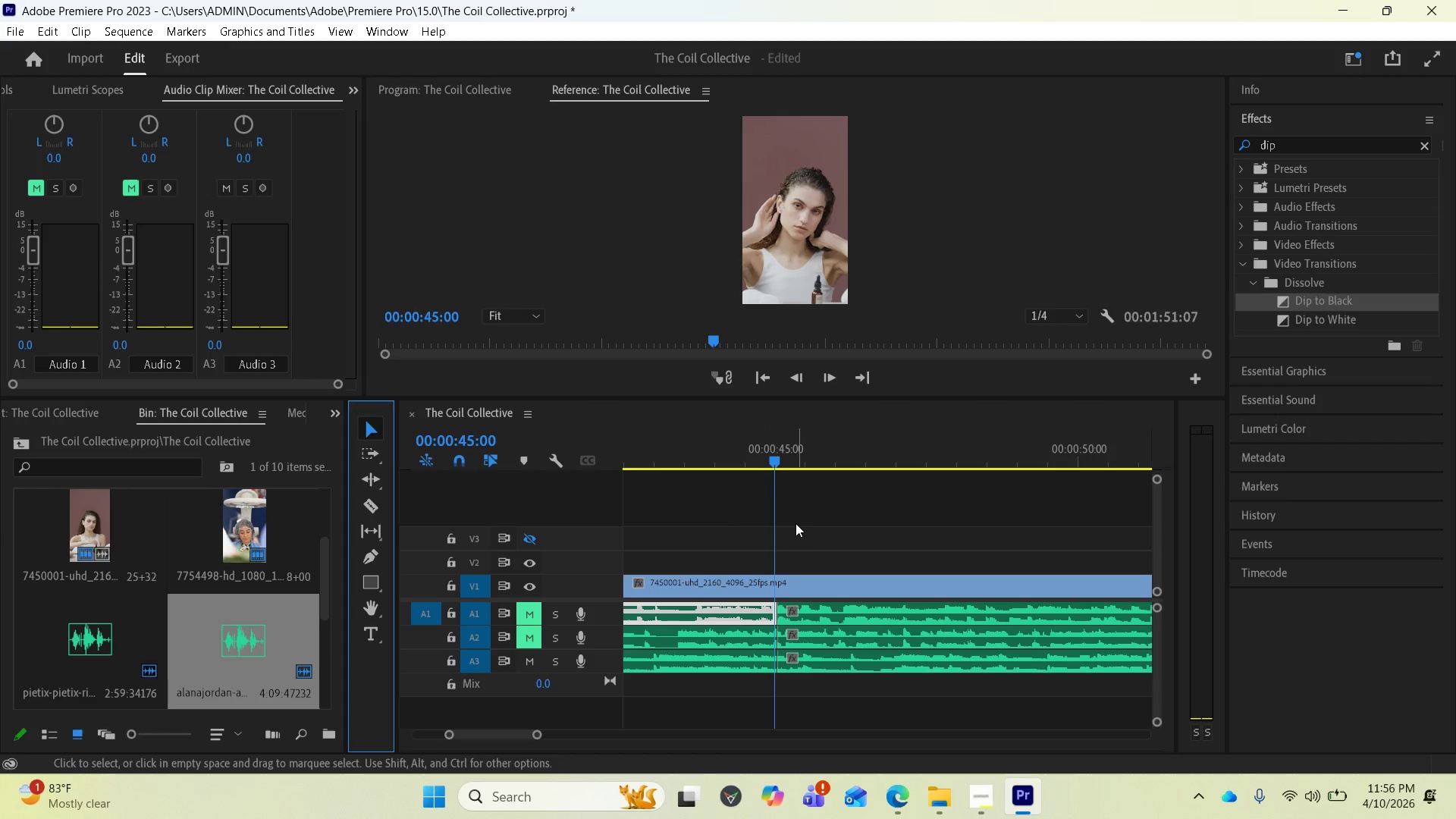 
left_click([757, 636])
 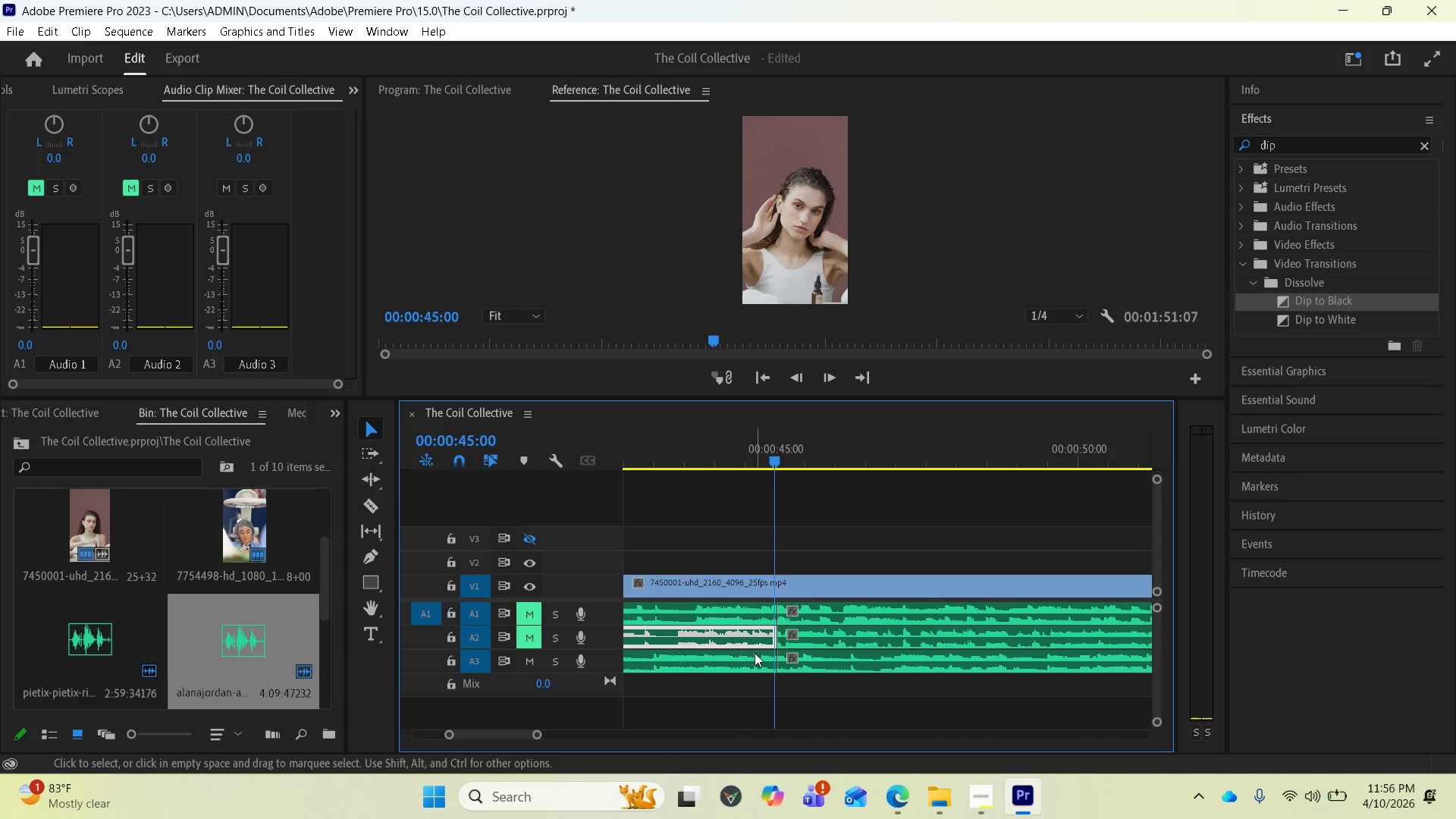 
left_click([755, 653])
 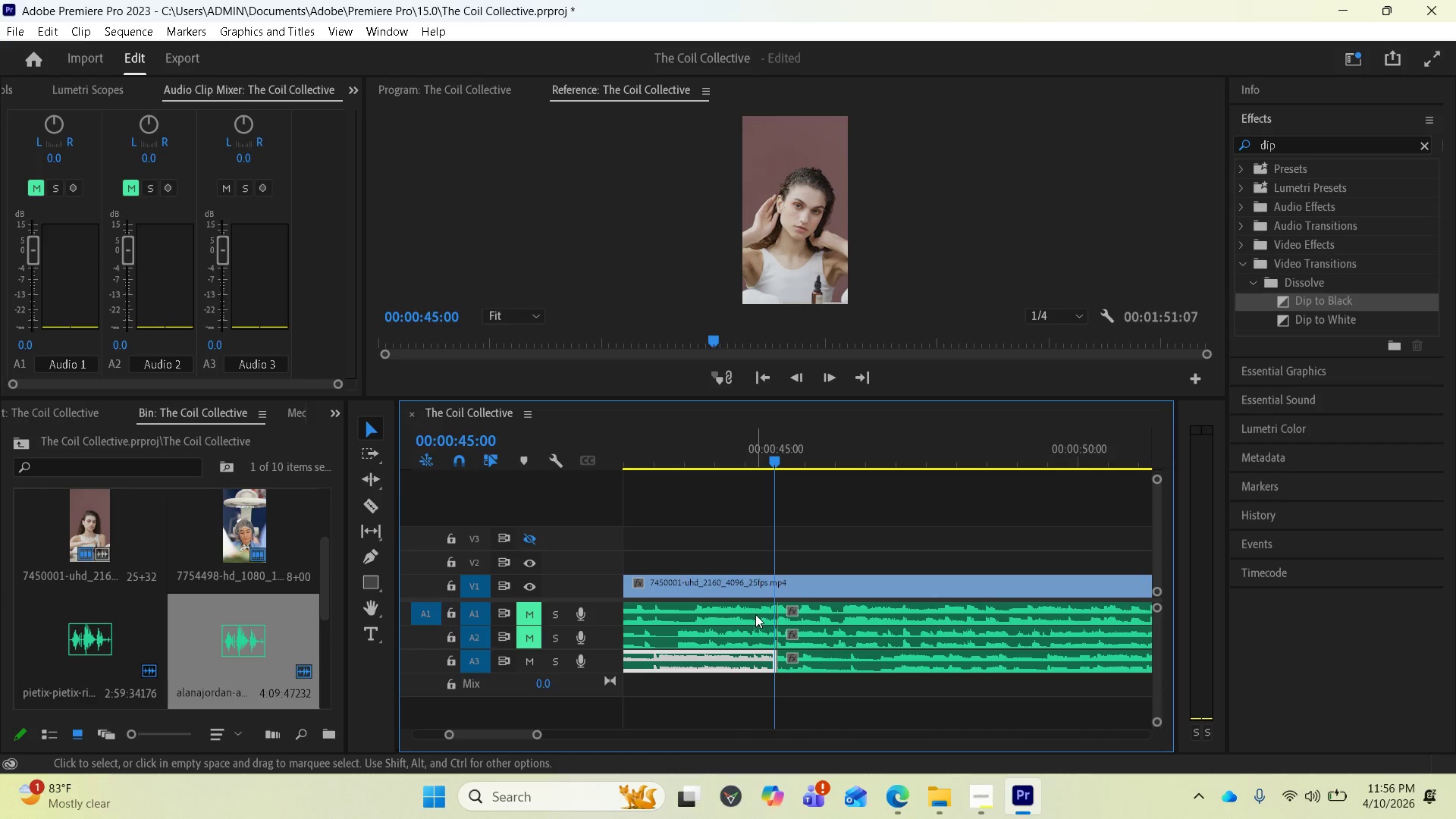 
left_click([755, 613])
 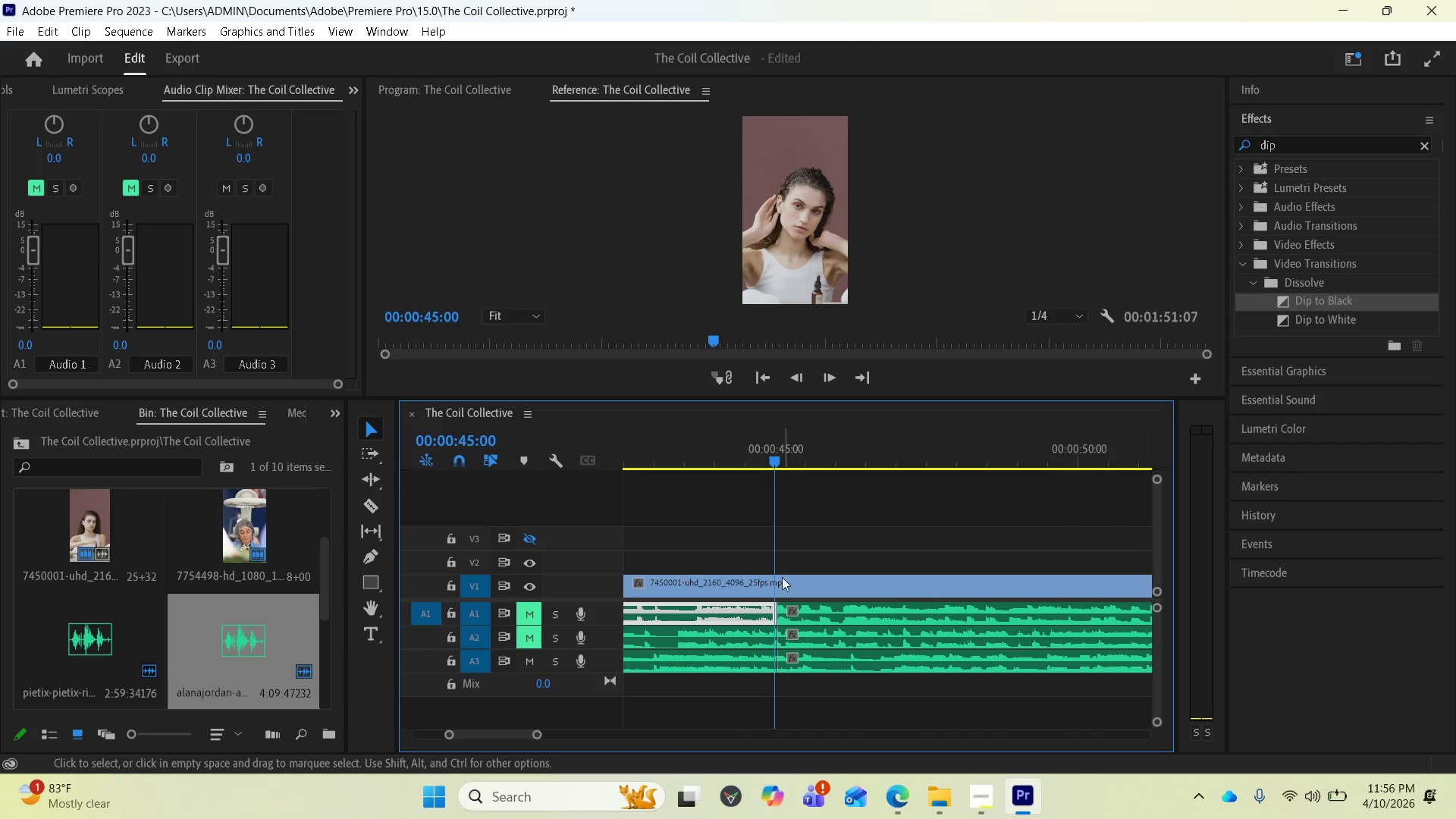 
key(Space)
 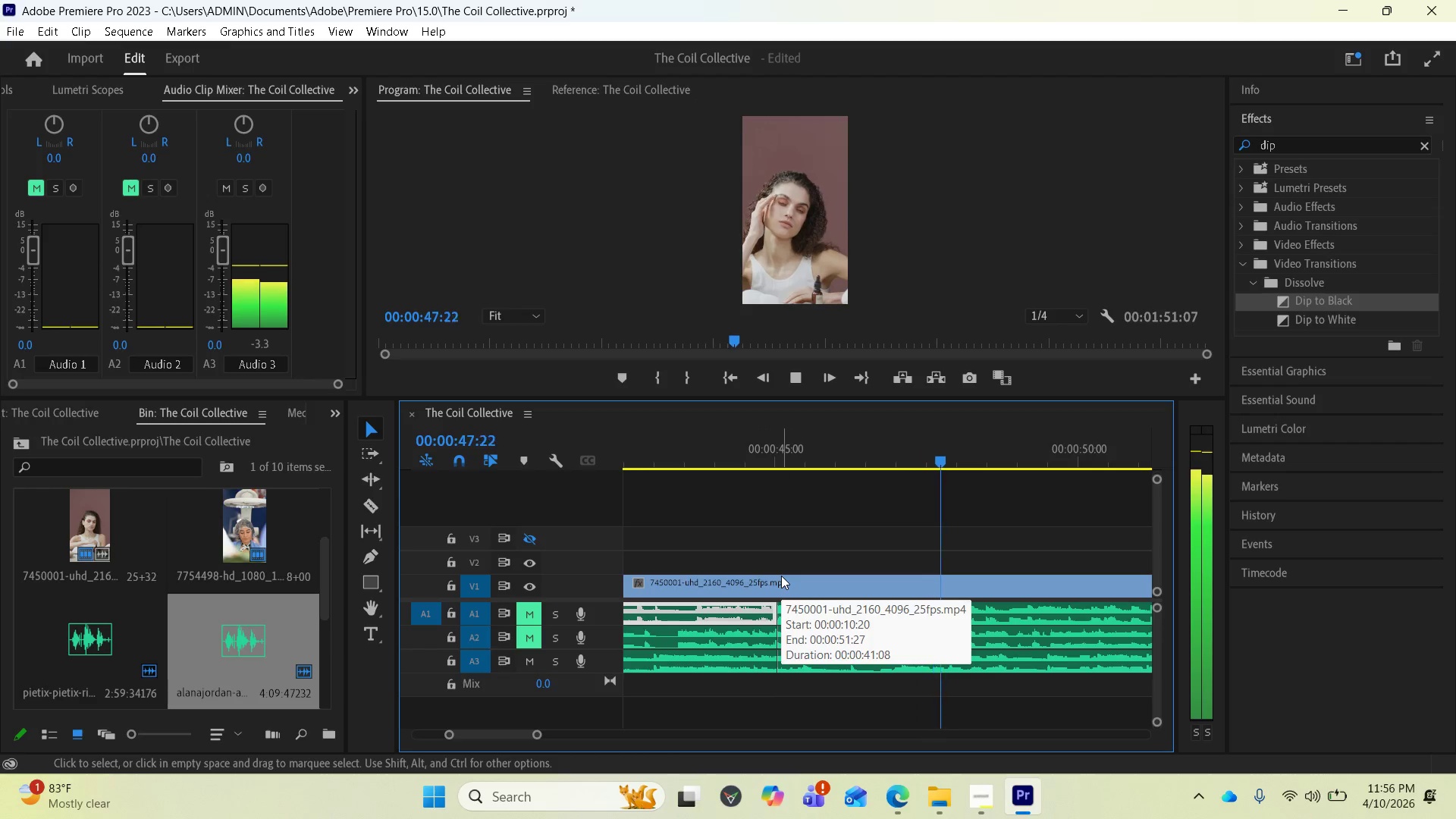 
key(Space)
 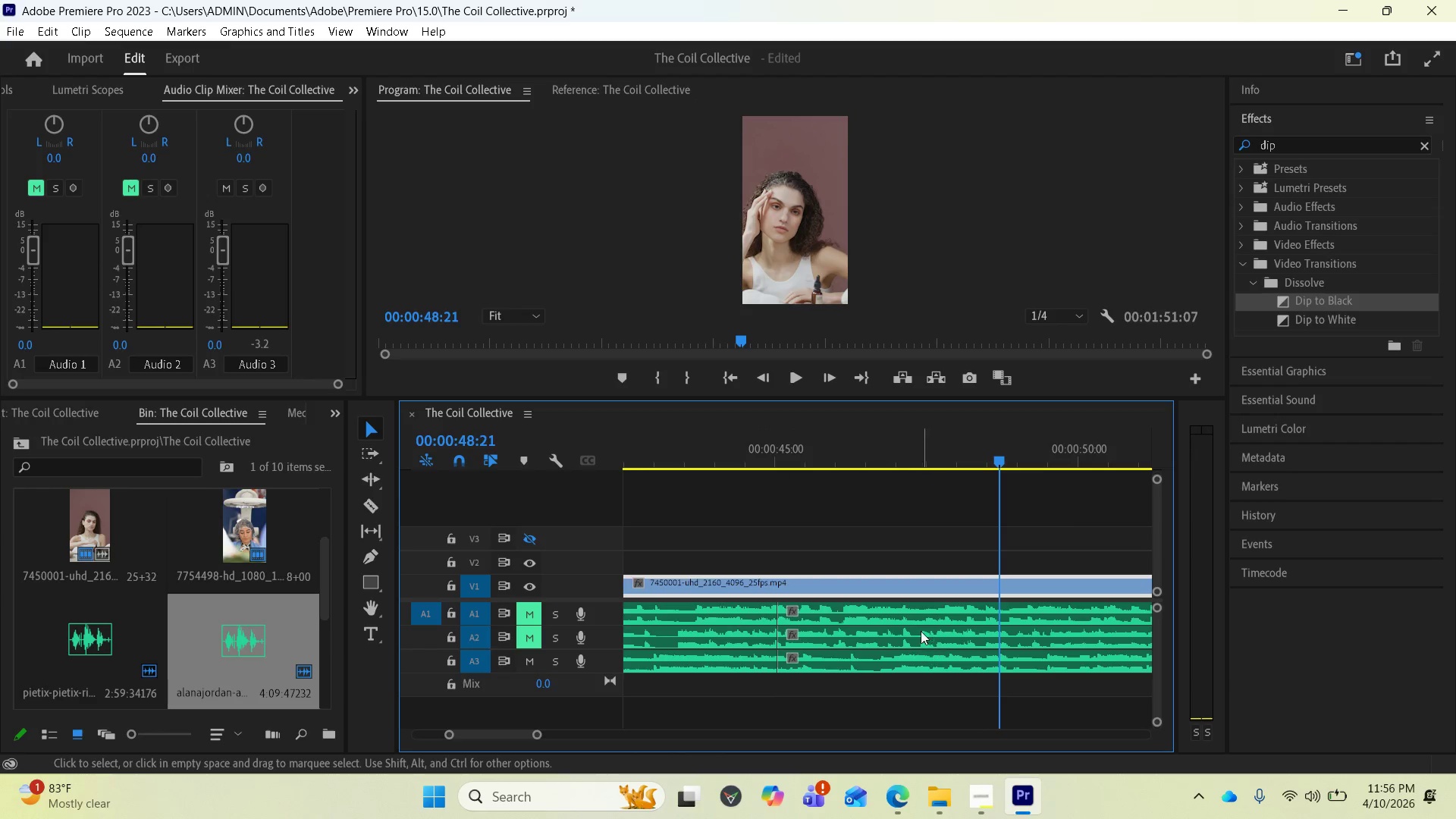 
left_click([910, 612])
 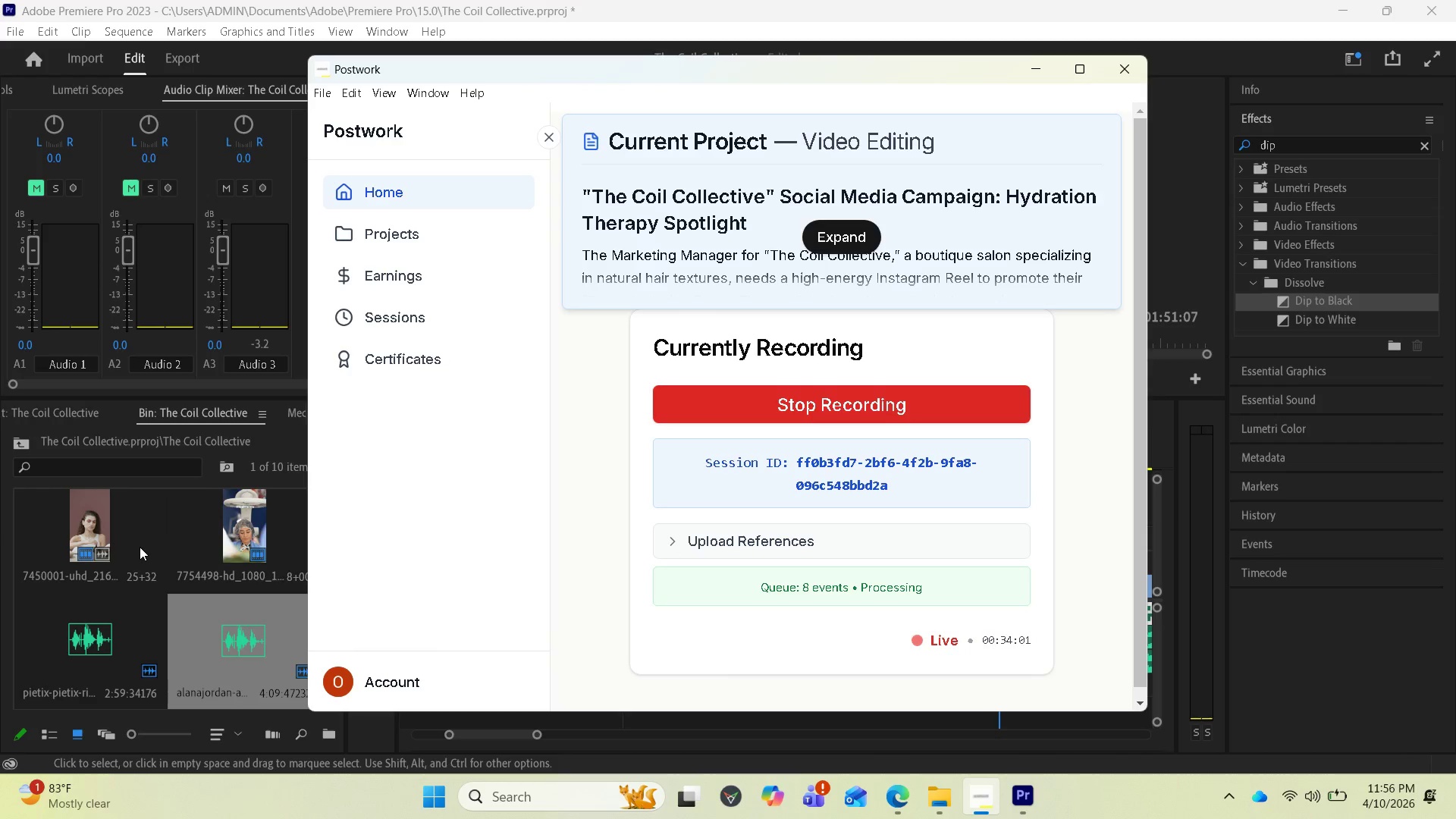 
wait(5.94)
 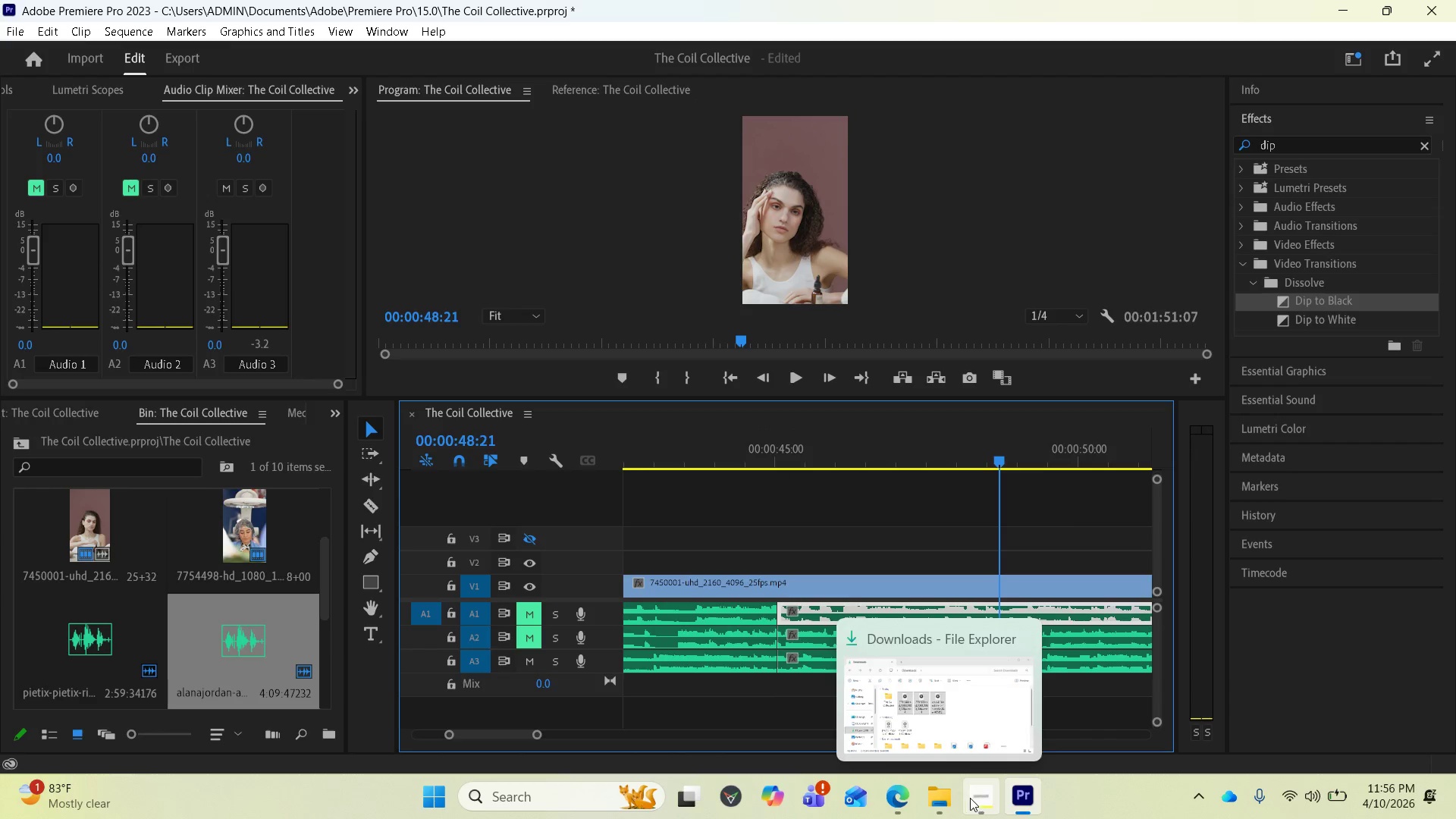 
left_click([157, 718])
 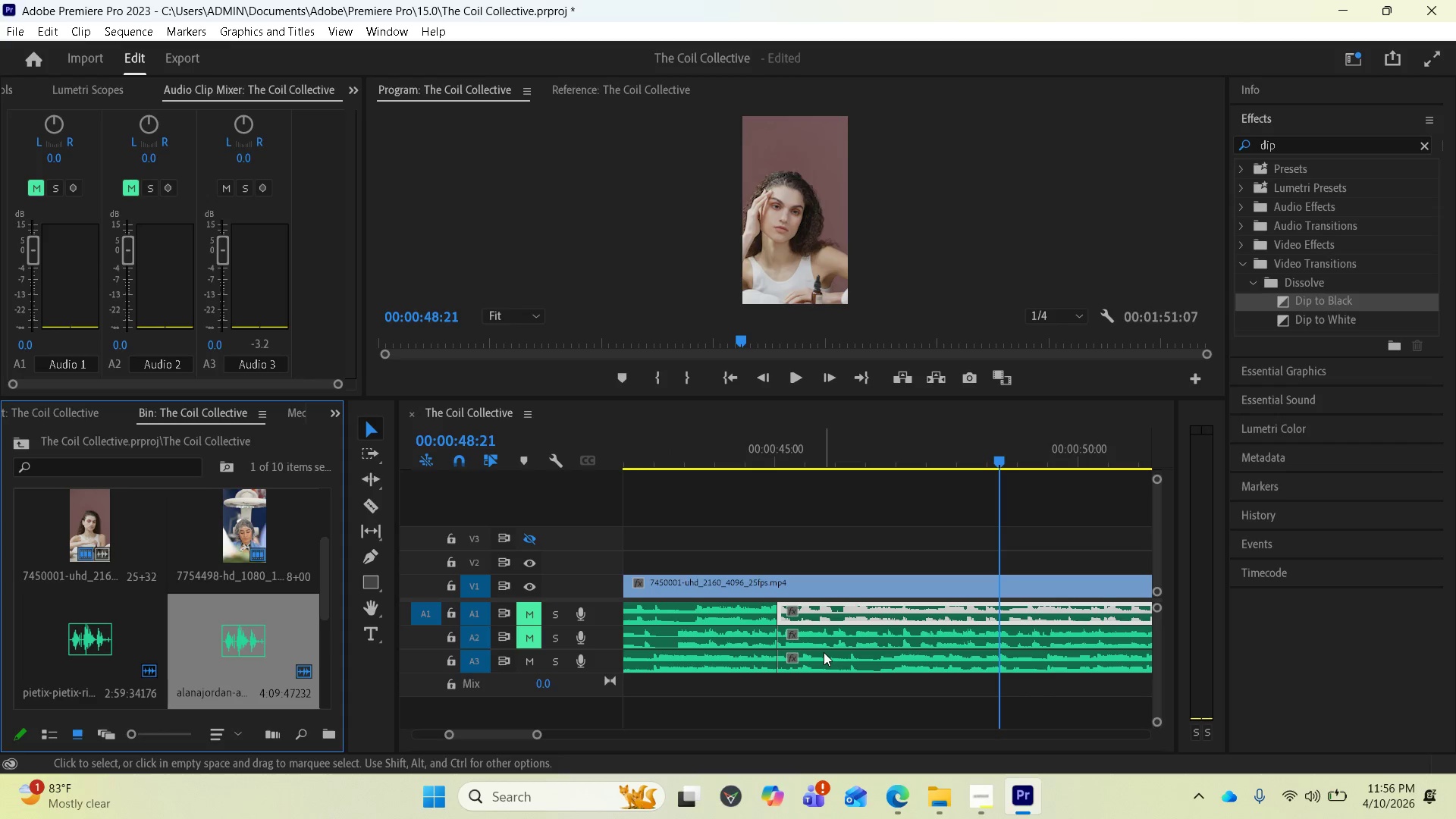 
key(Space)
 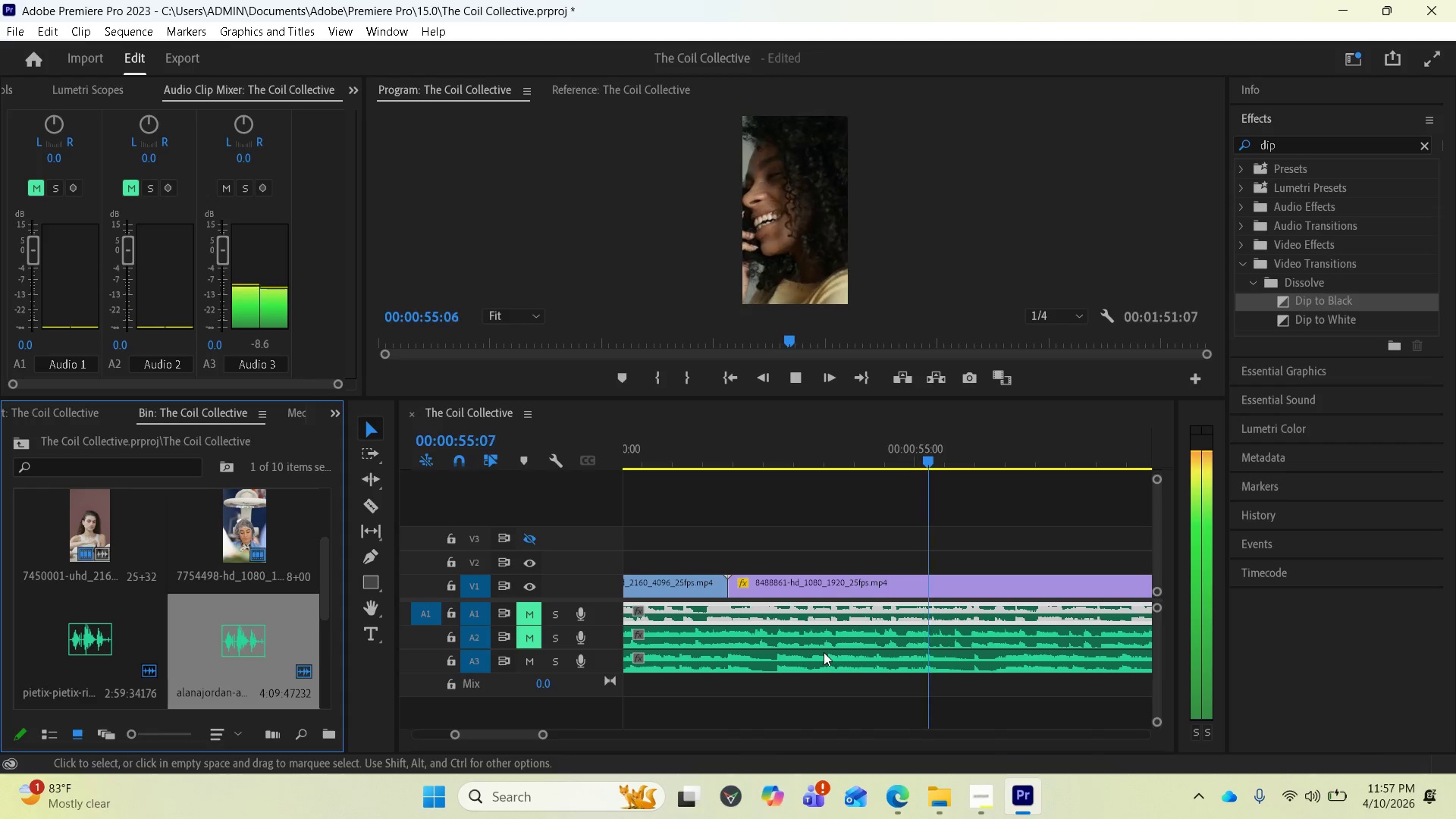 
wait(11.58)
 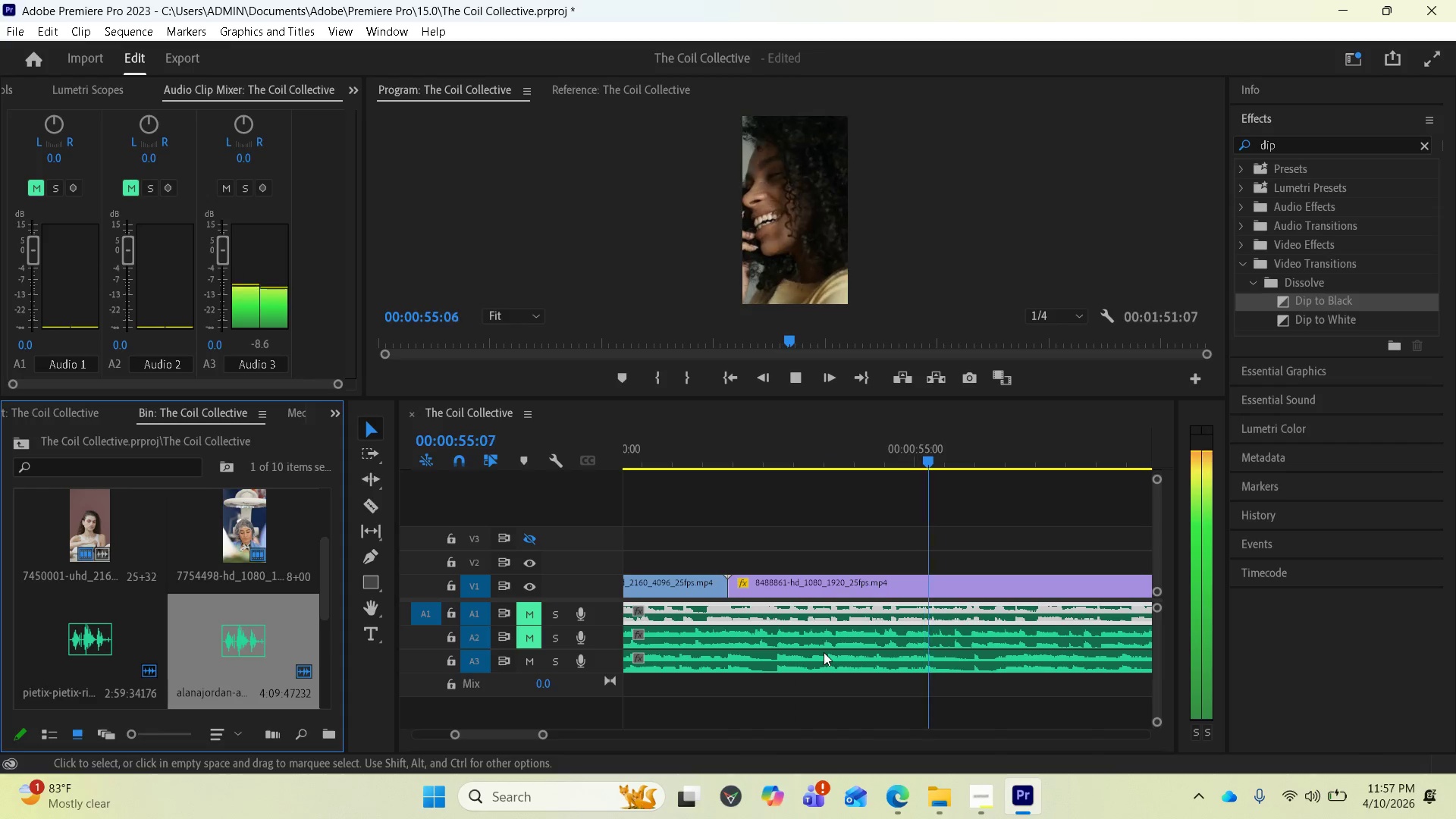 
key(Space)
 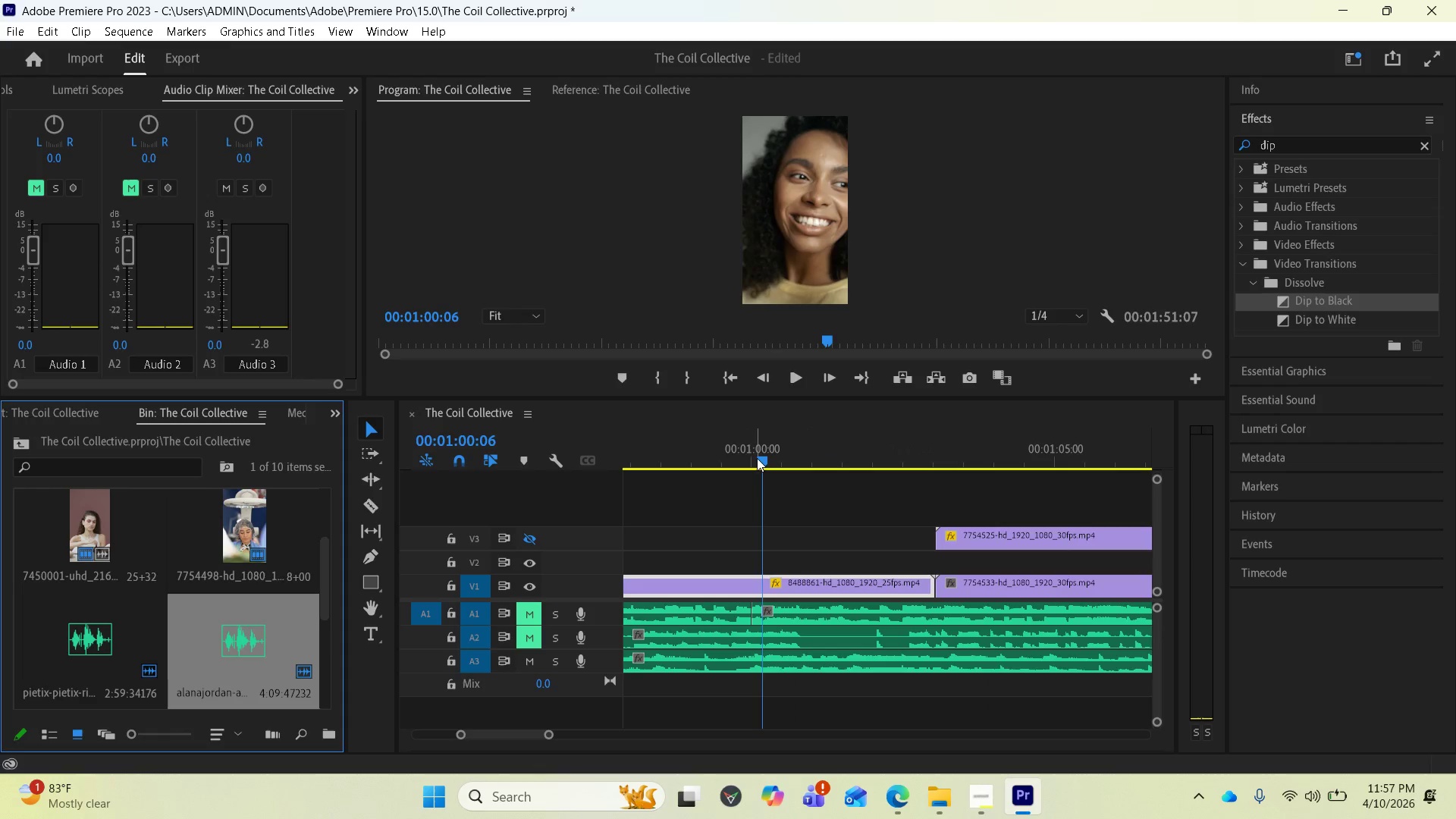 
left_click([754, 456])
 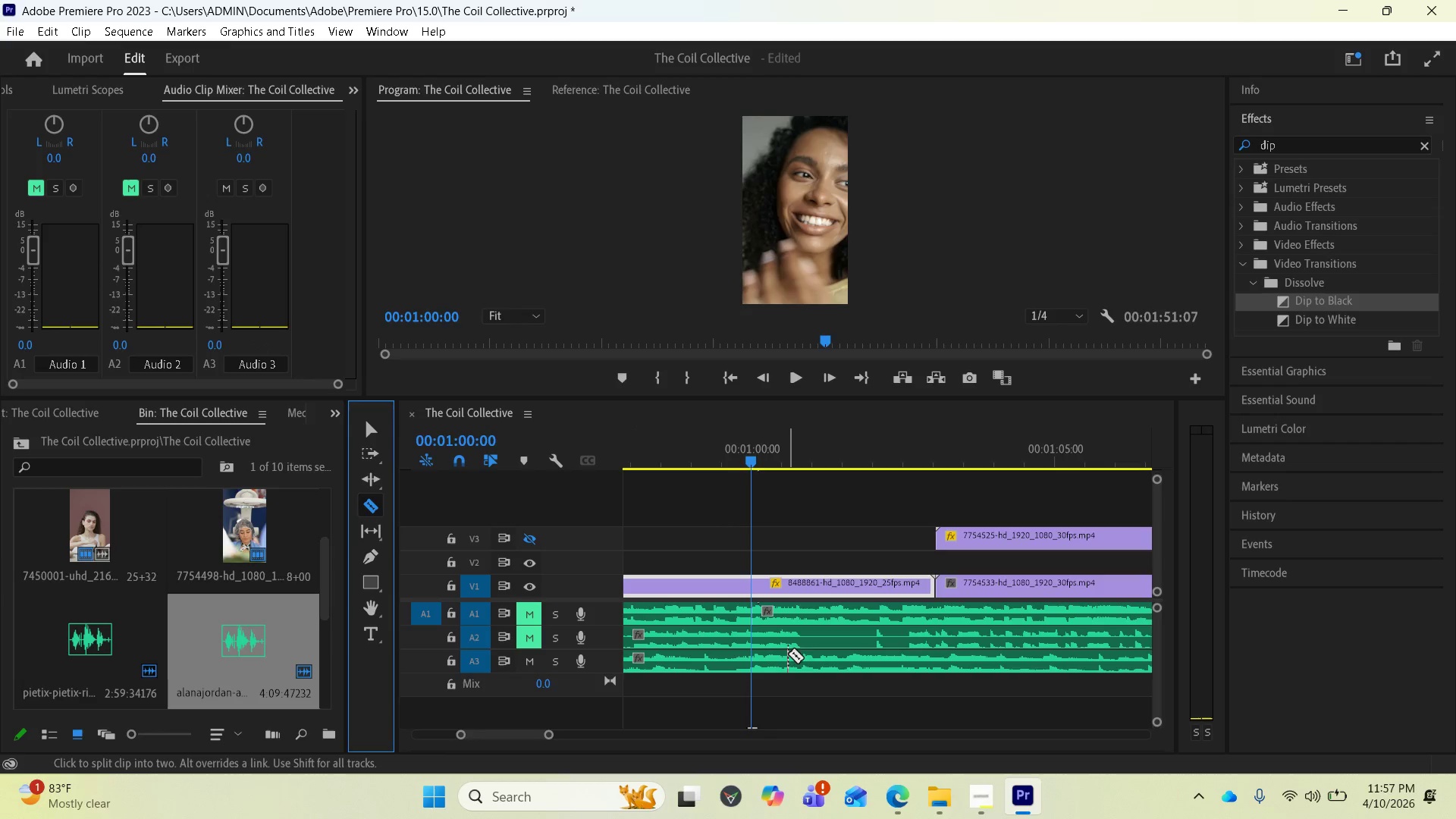 
wait(6.27)
 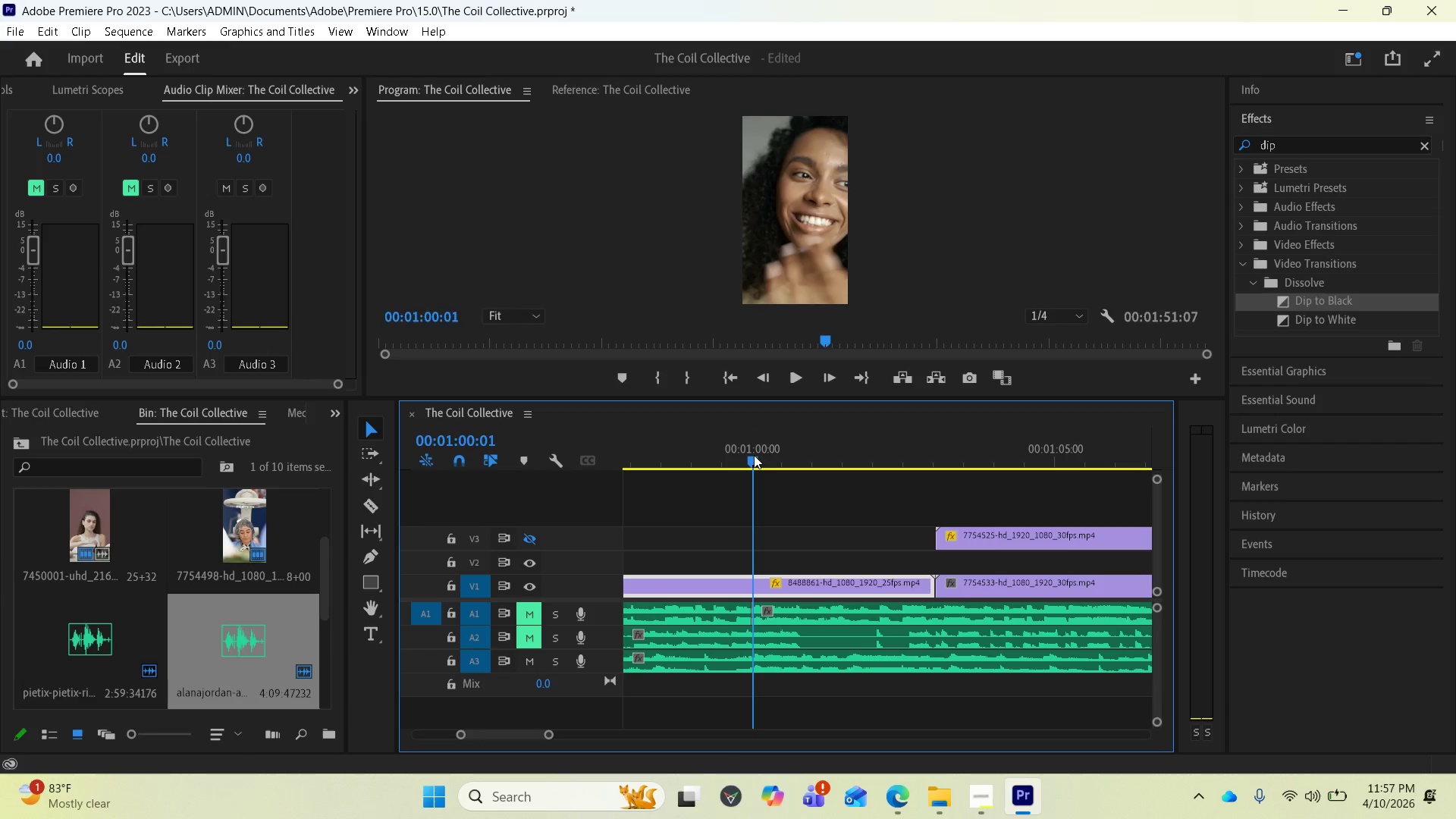 
left_click([757, 643])
 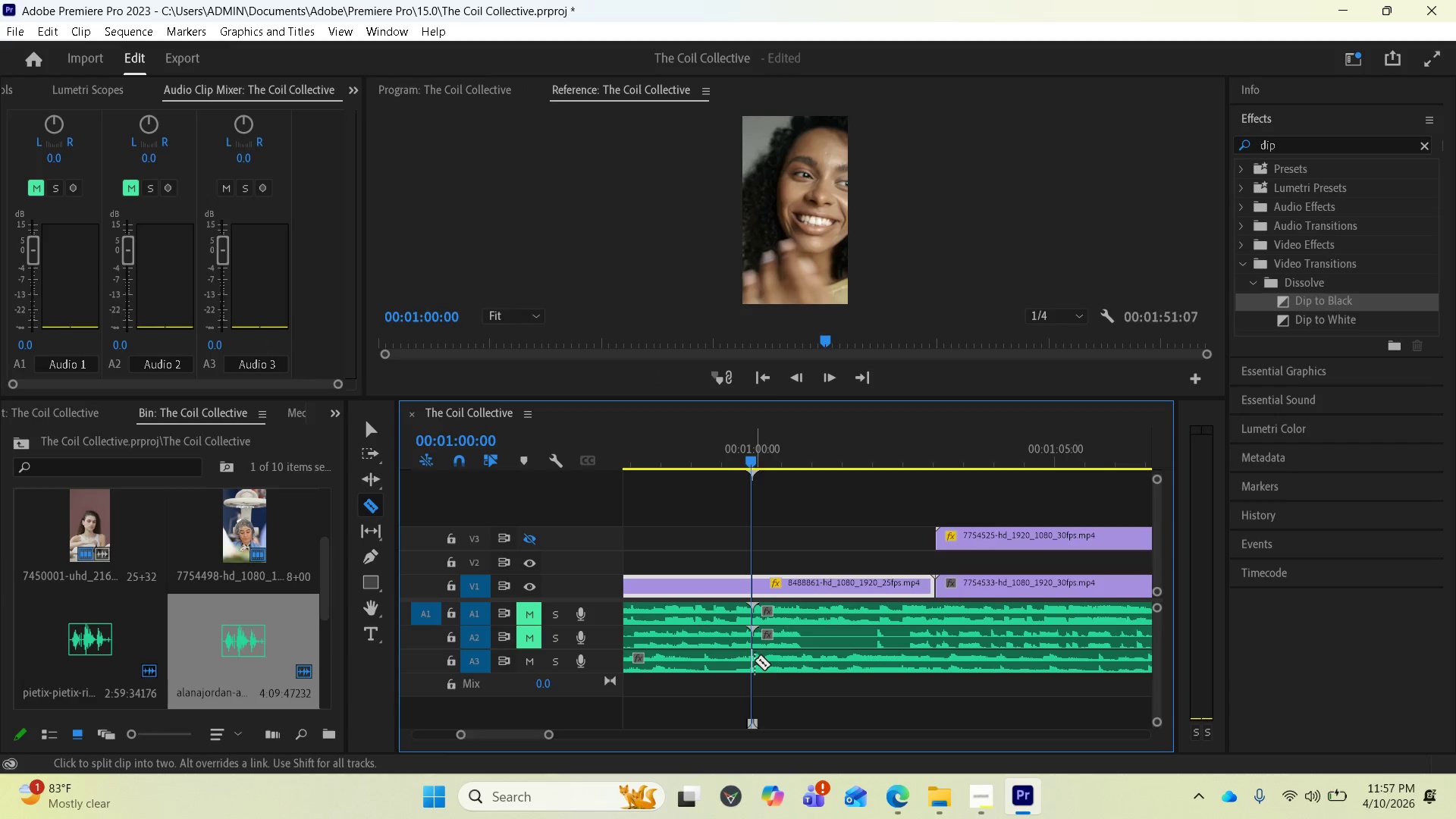 
left_click([755, 661])
 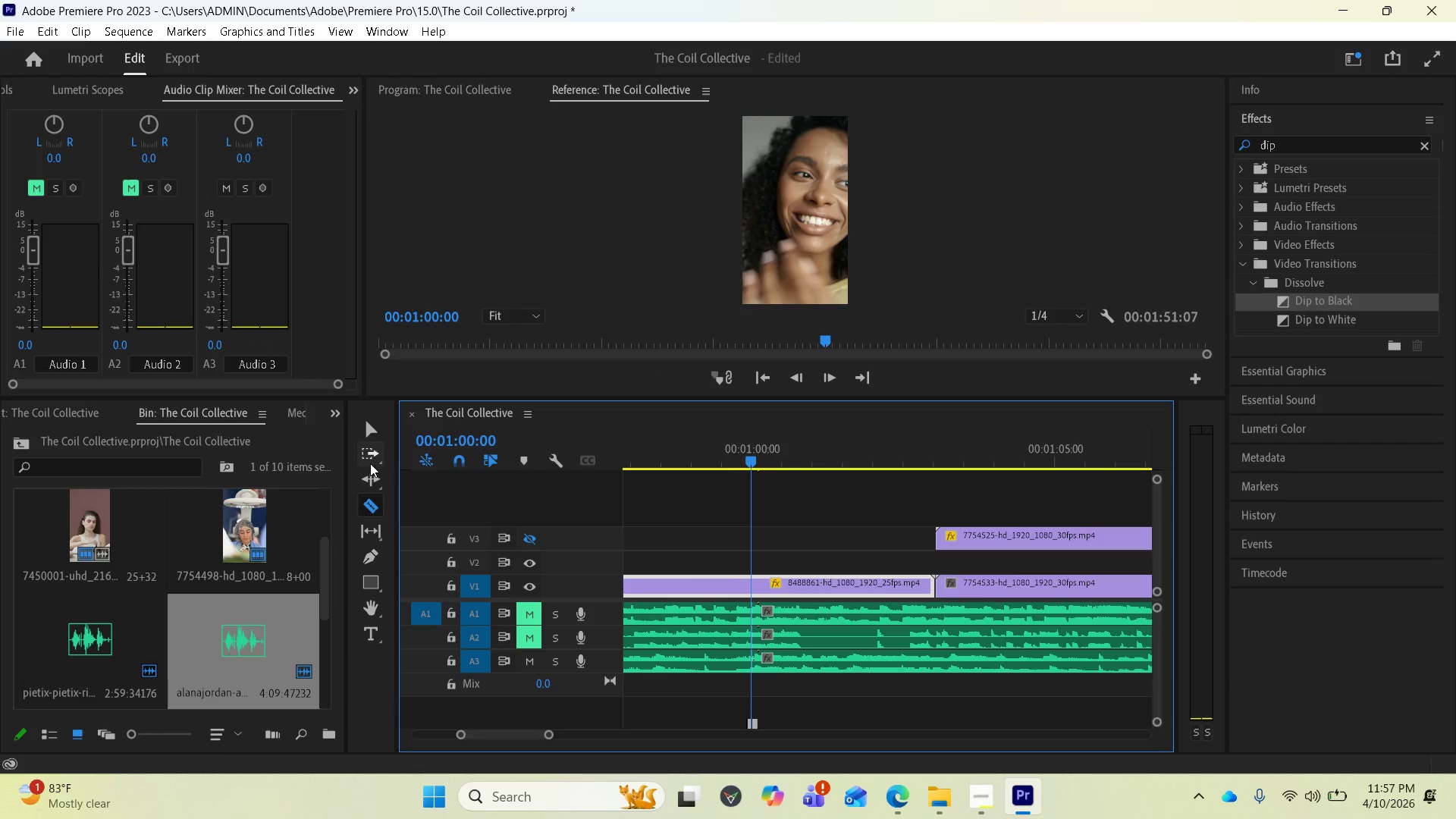 
left_click([369, 430])
 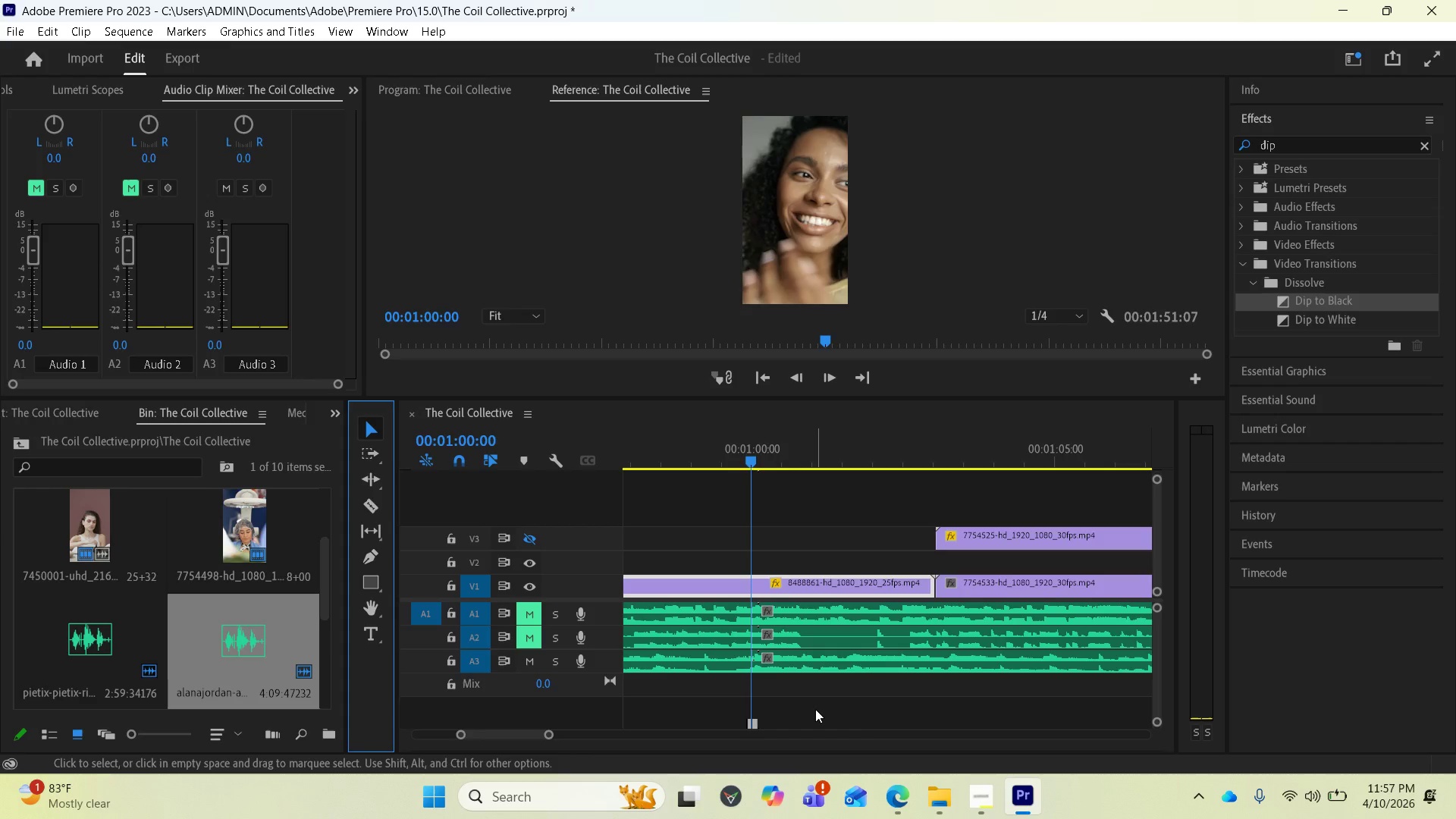 
key(Space)
 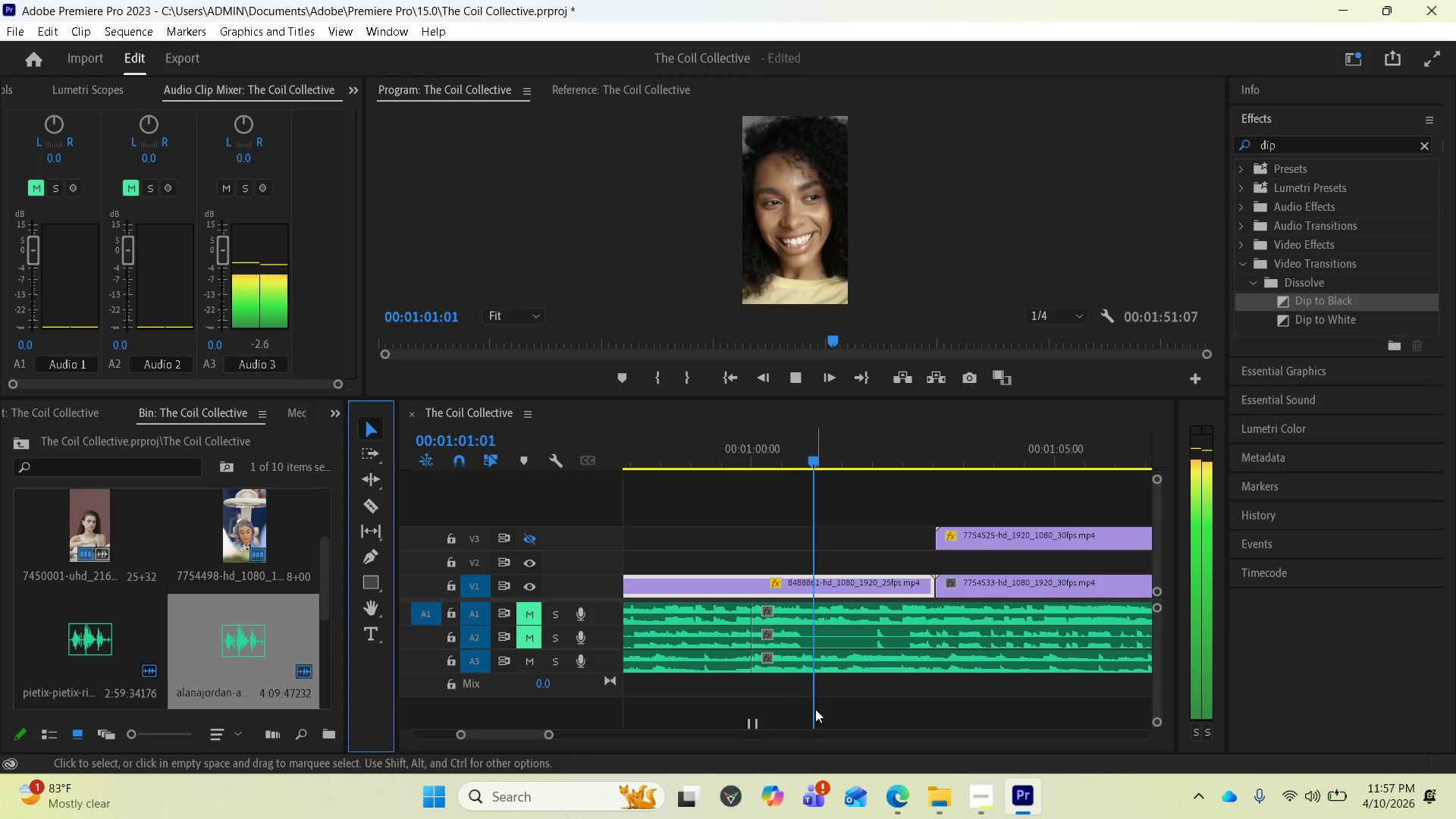 
key(Space)
 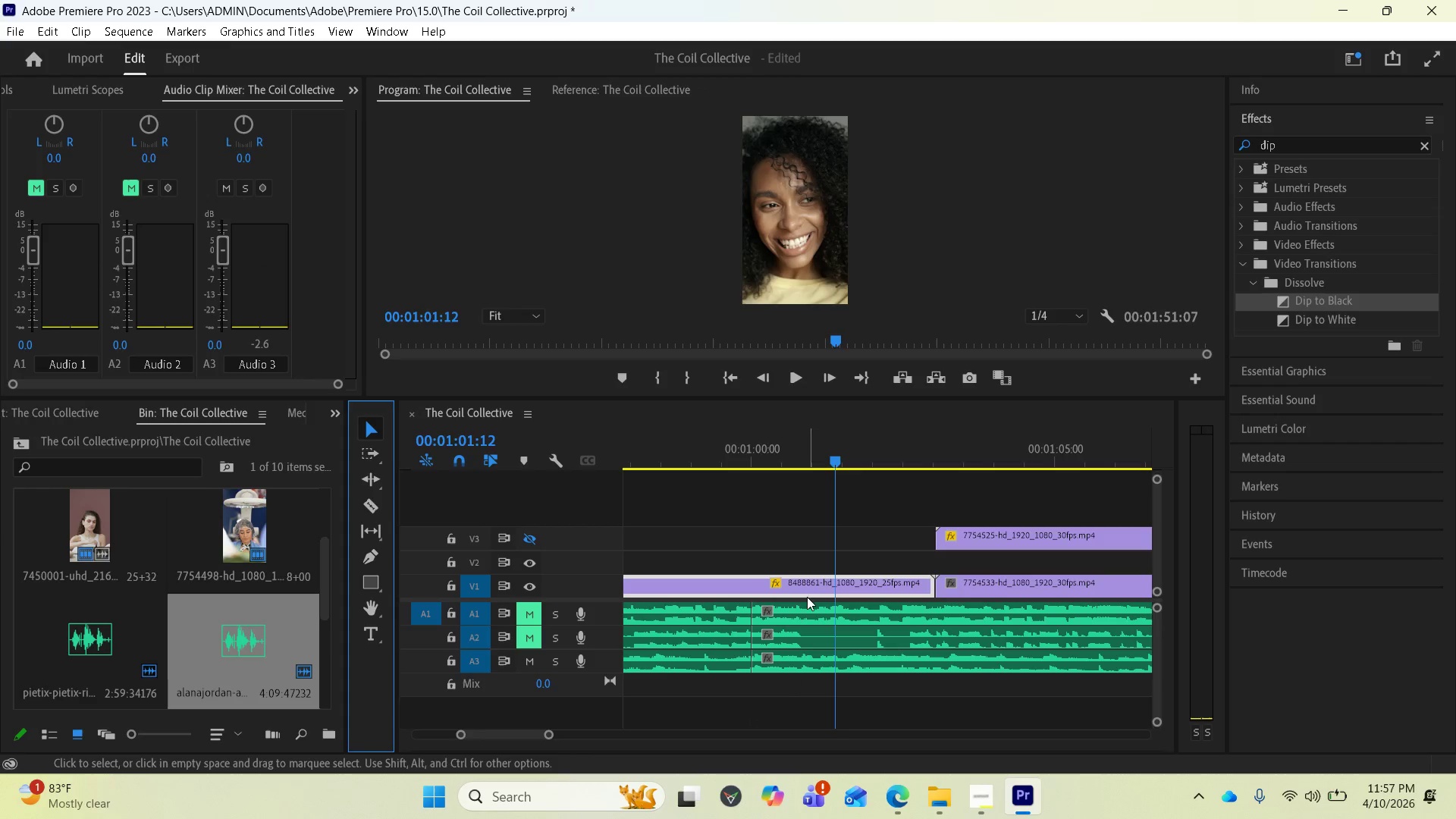 
left_click([805, 607])
 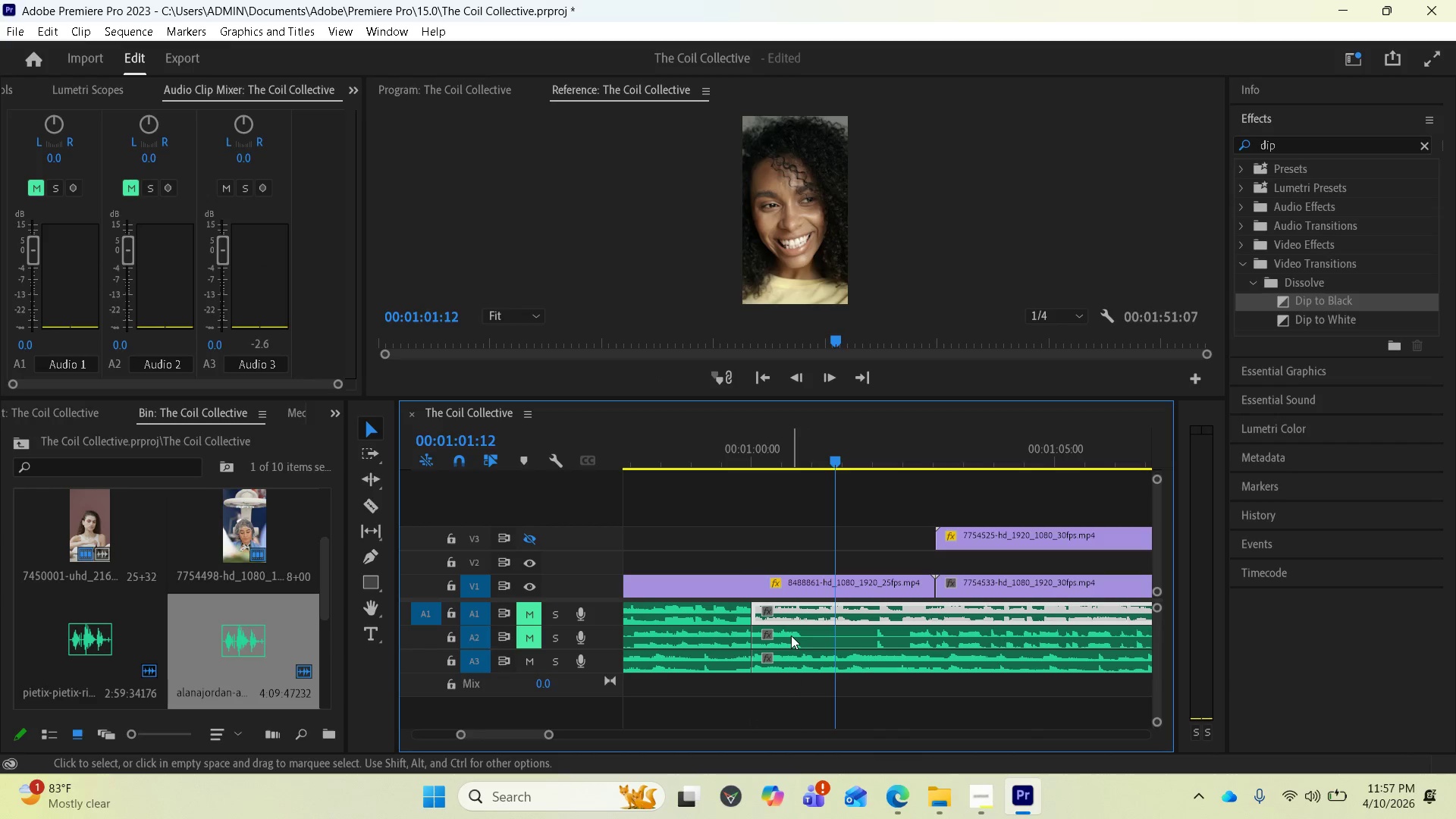 
left_click([791, 635])
 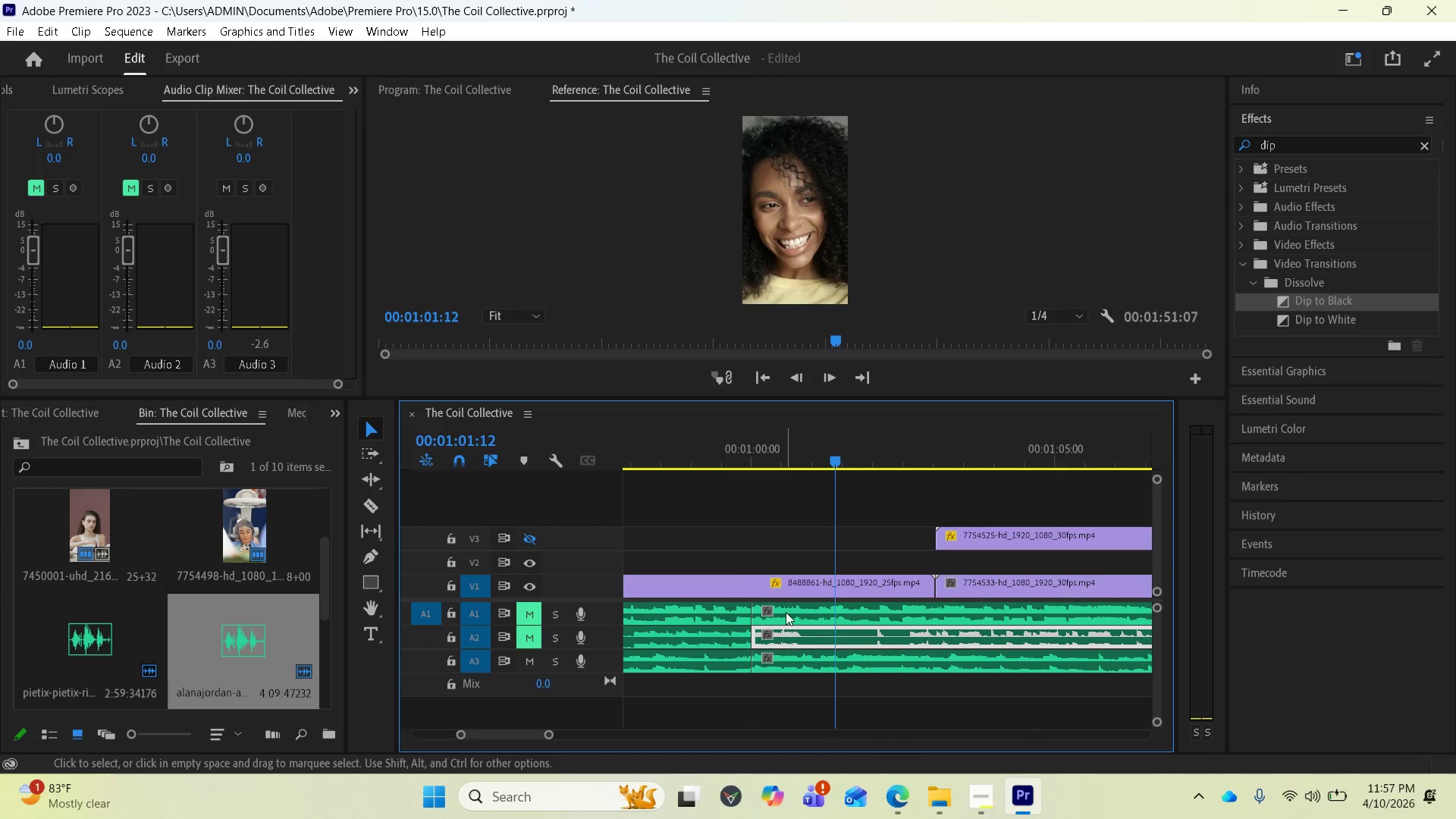 
left_click([788, 606])
 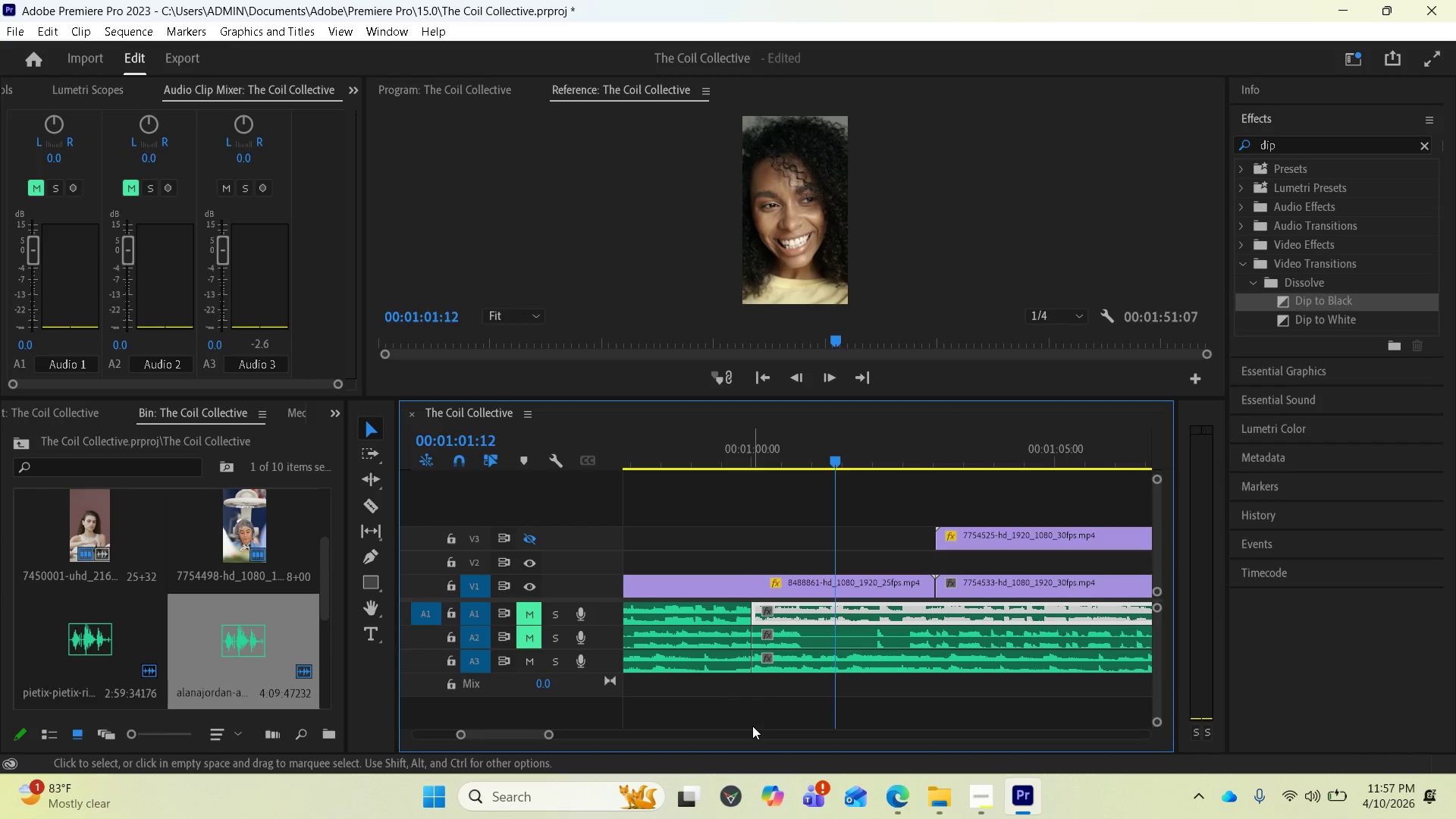 
key(Space)
 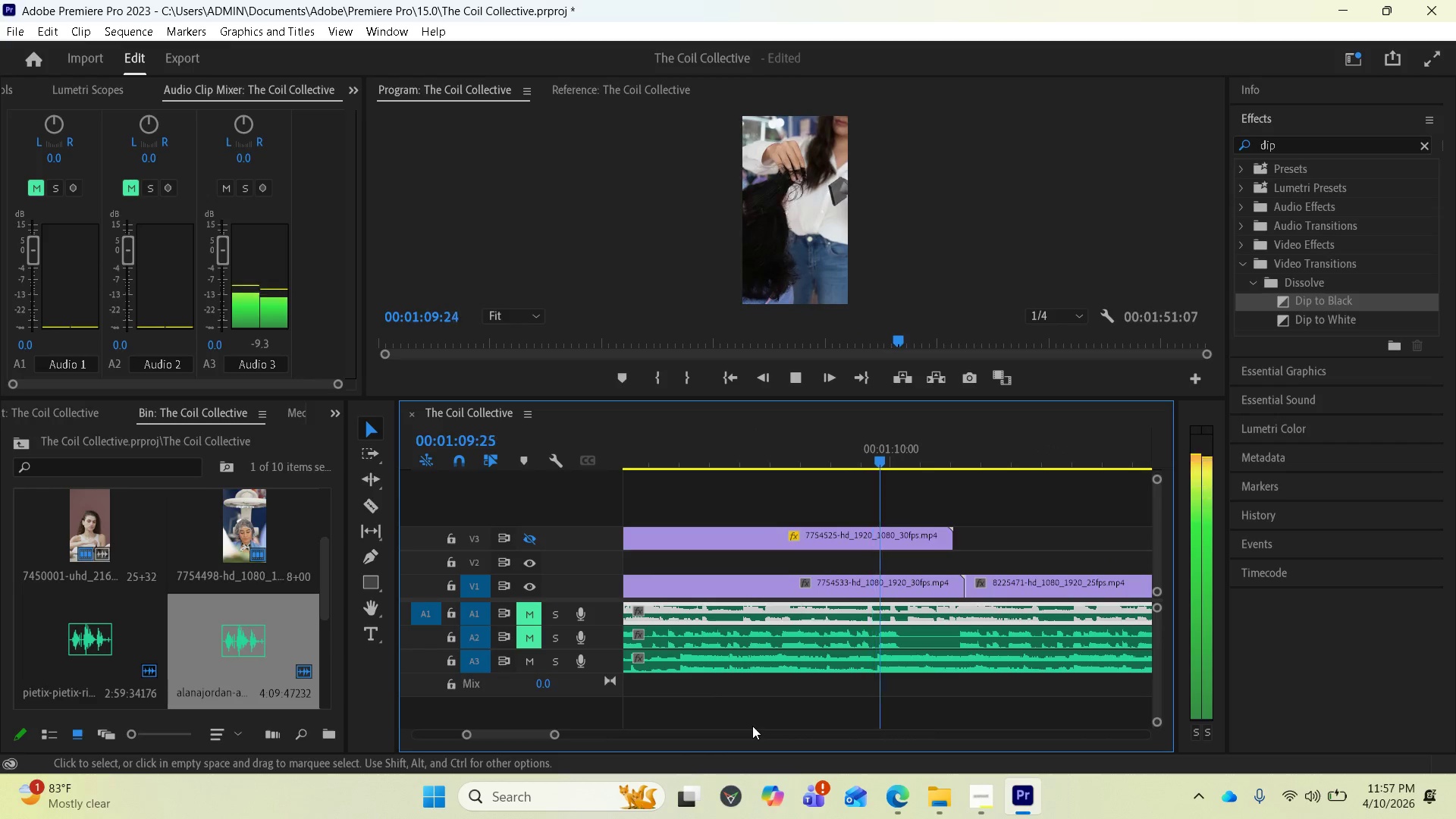 
wait(13.44)
 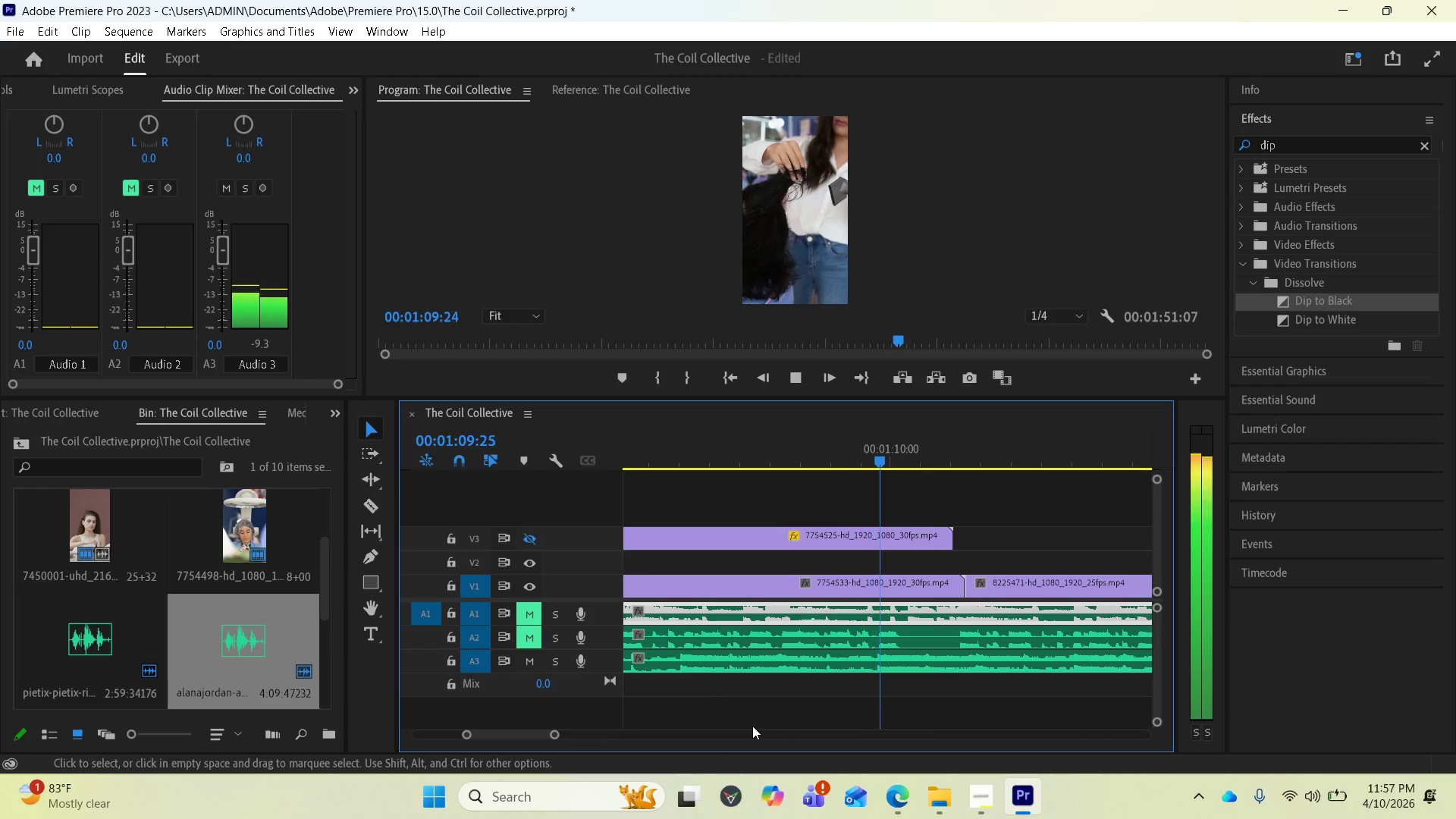 
key(Space)
 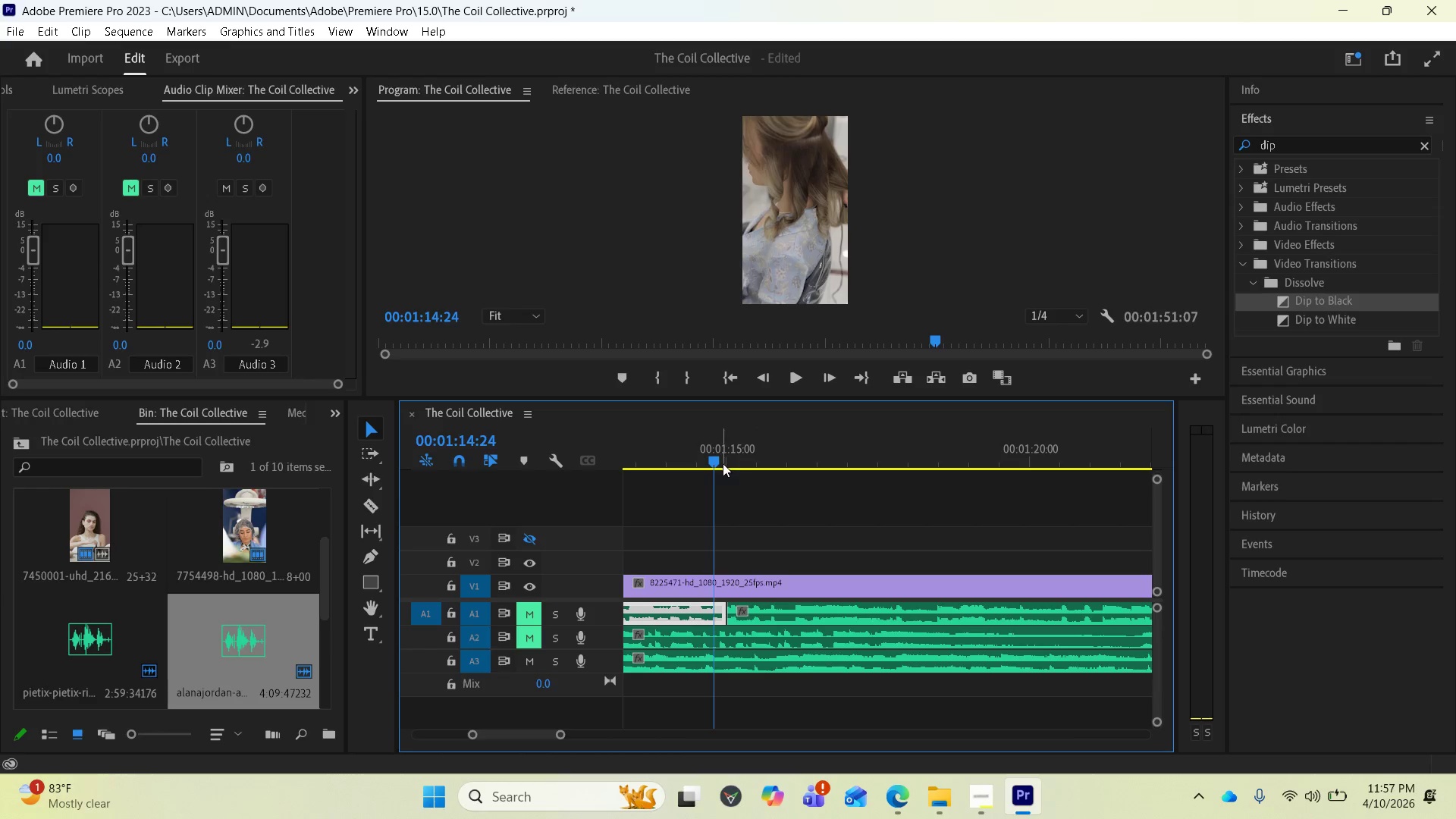 
left_click([726, 465])
 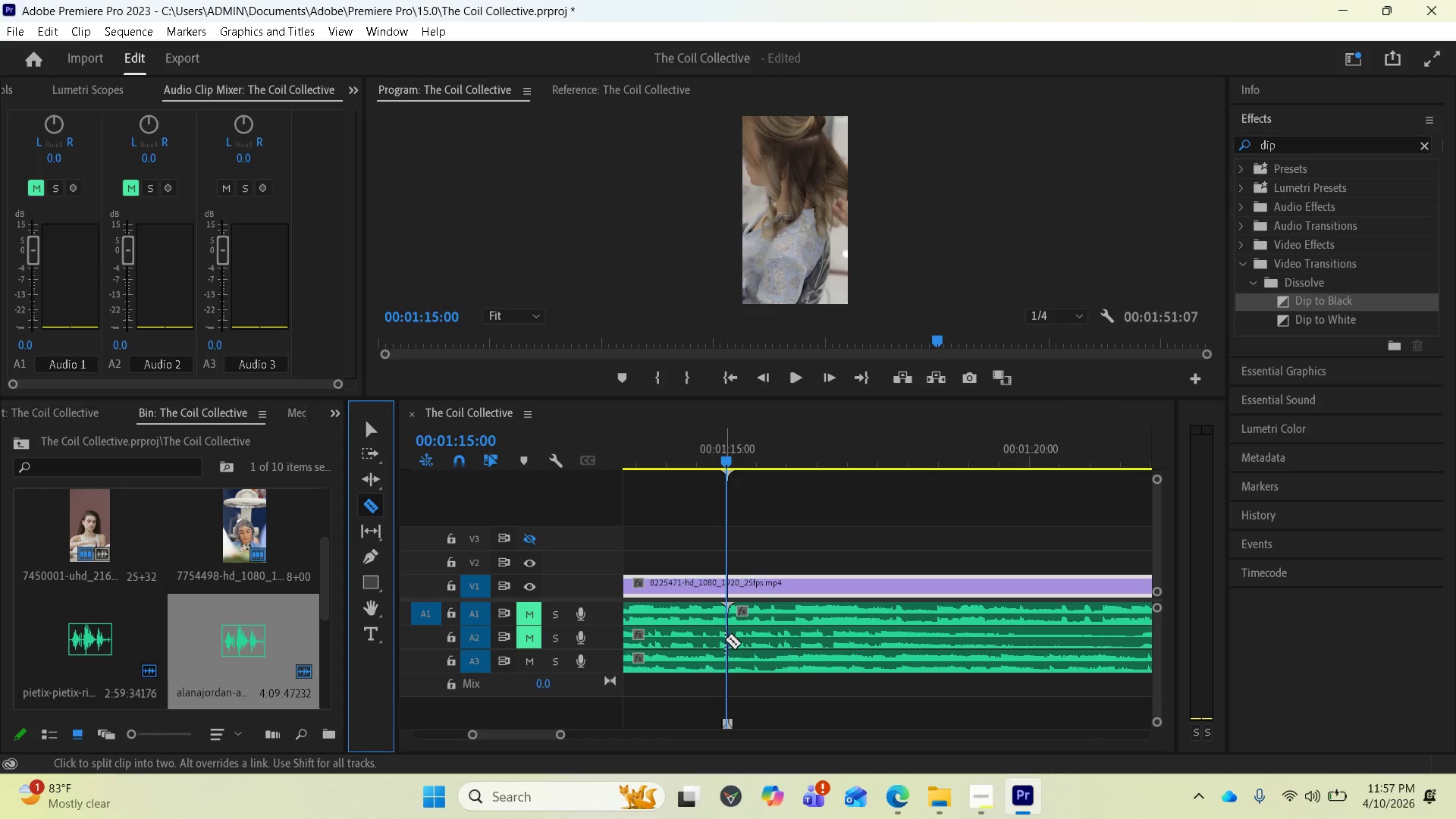 
wait(6.95)
 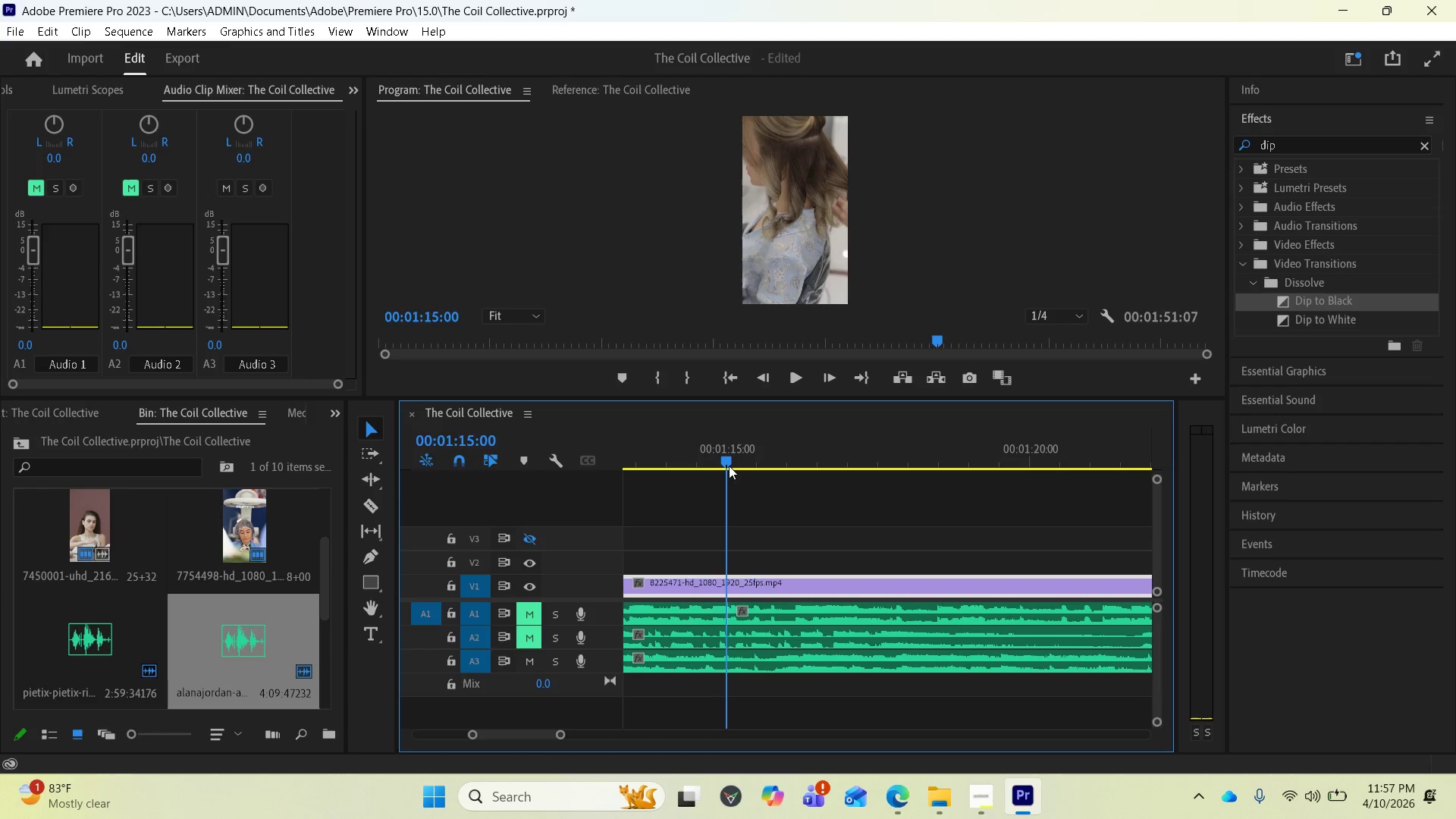 
left_click([729, 632])
 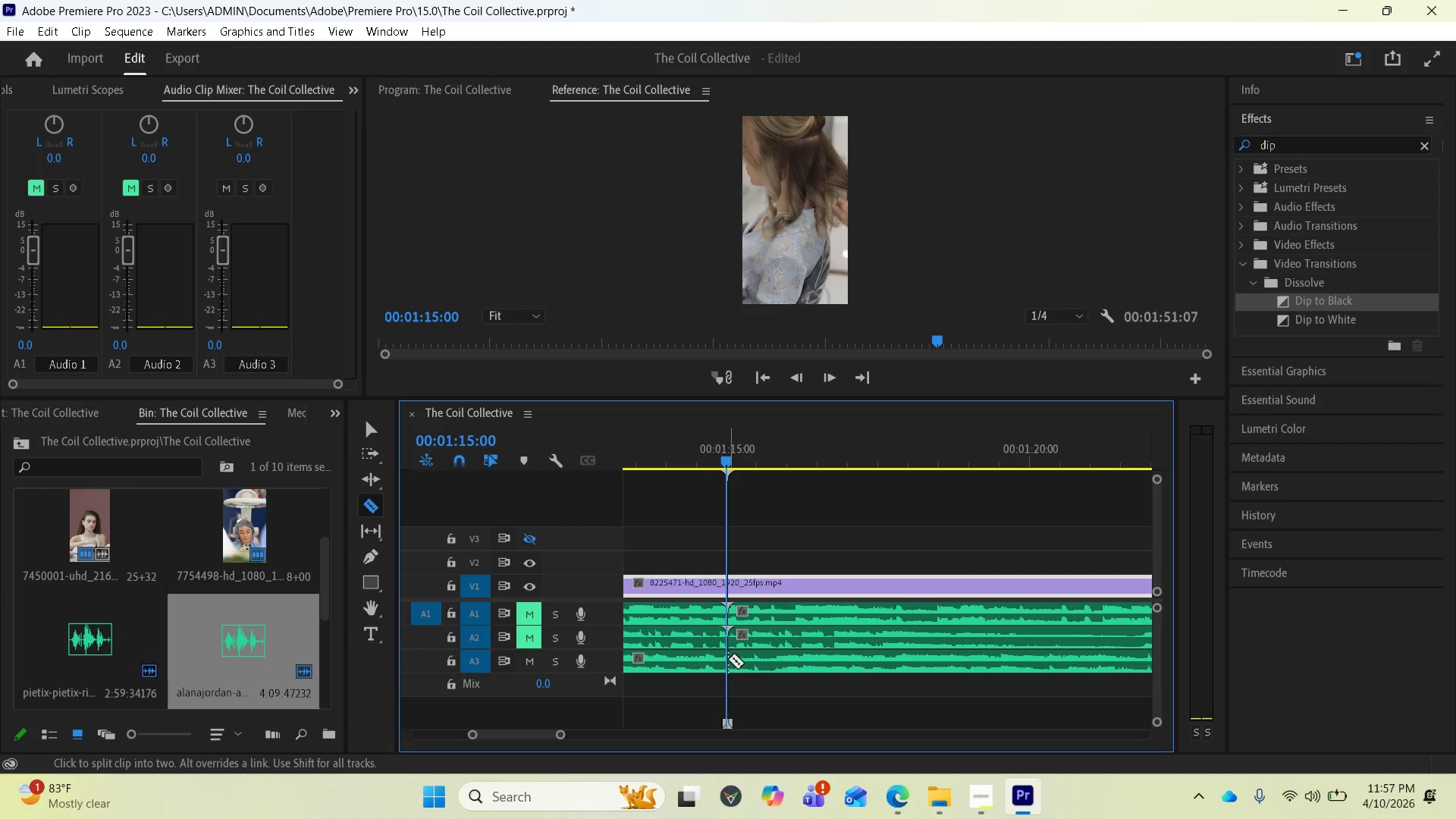 
left_click([727, 659])
 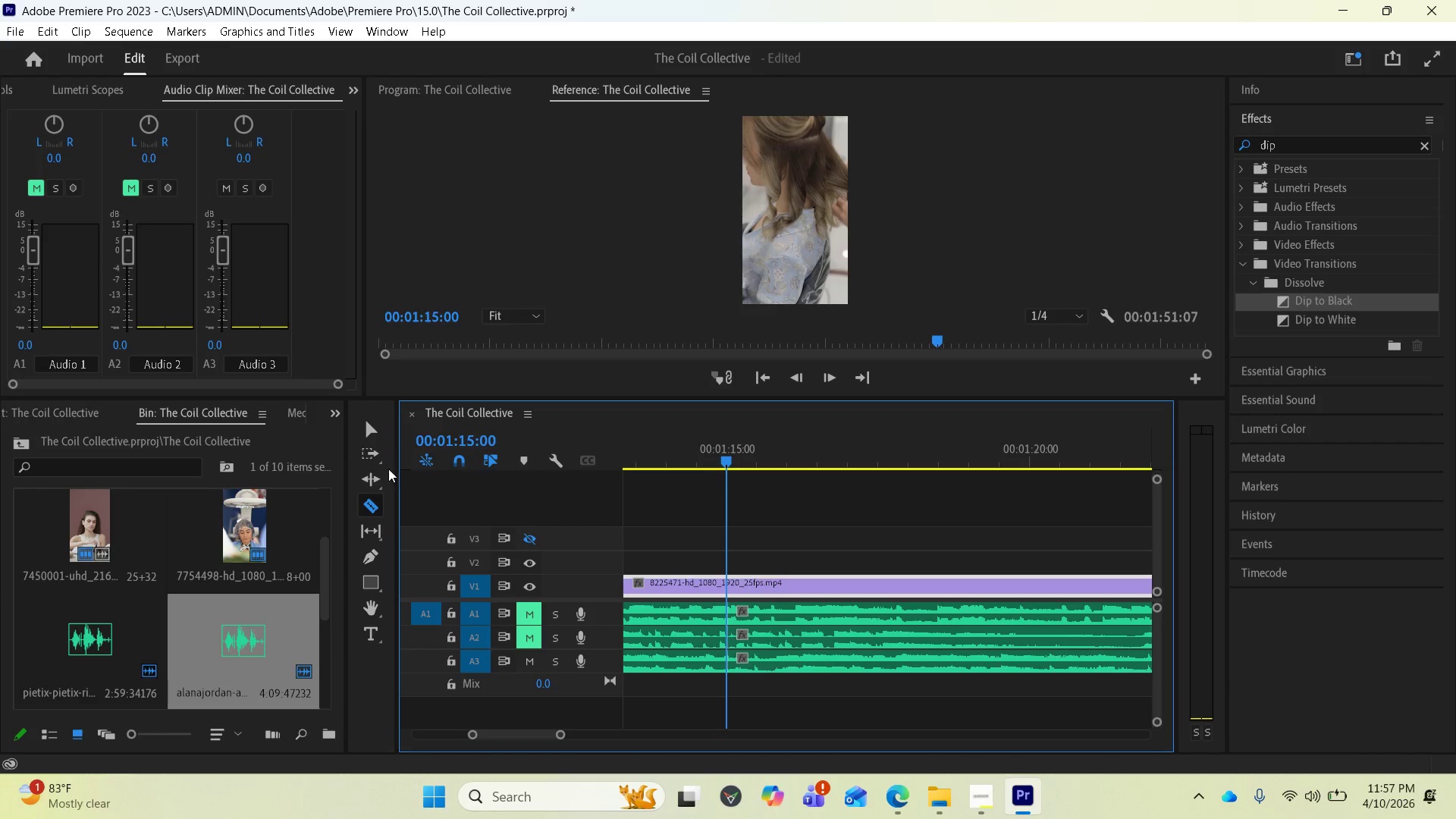 
left_click([369, 434])
 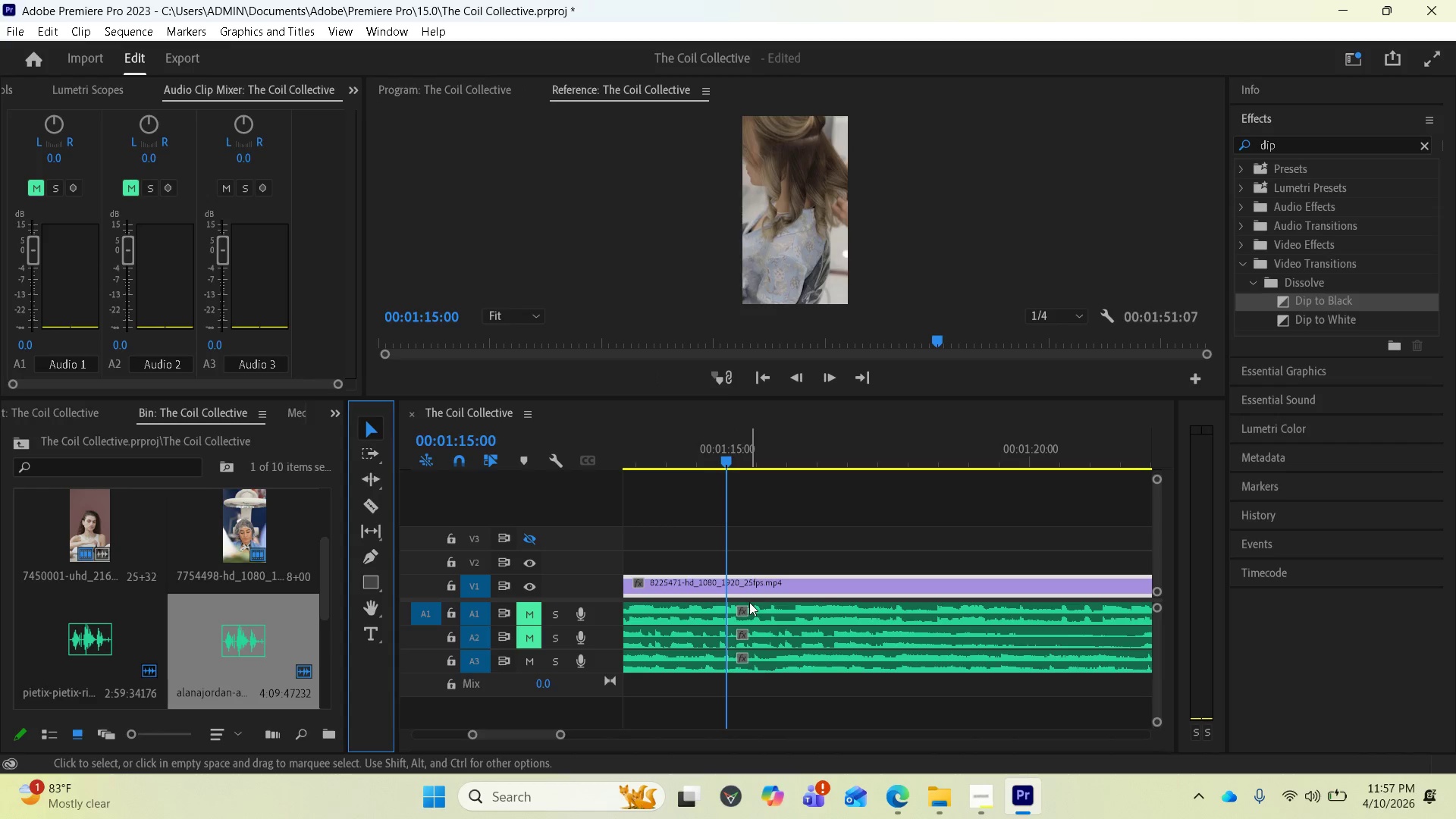 
left_click([755, 613])
 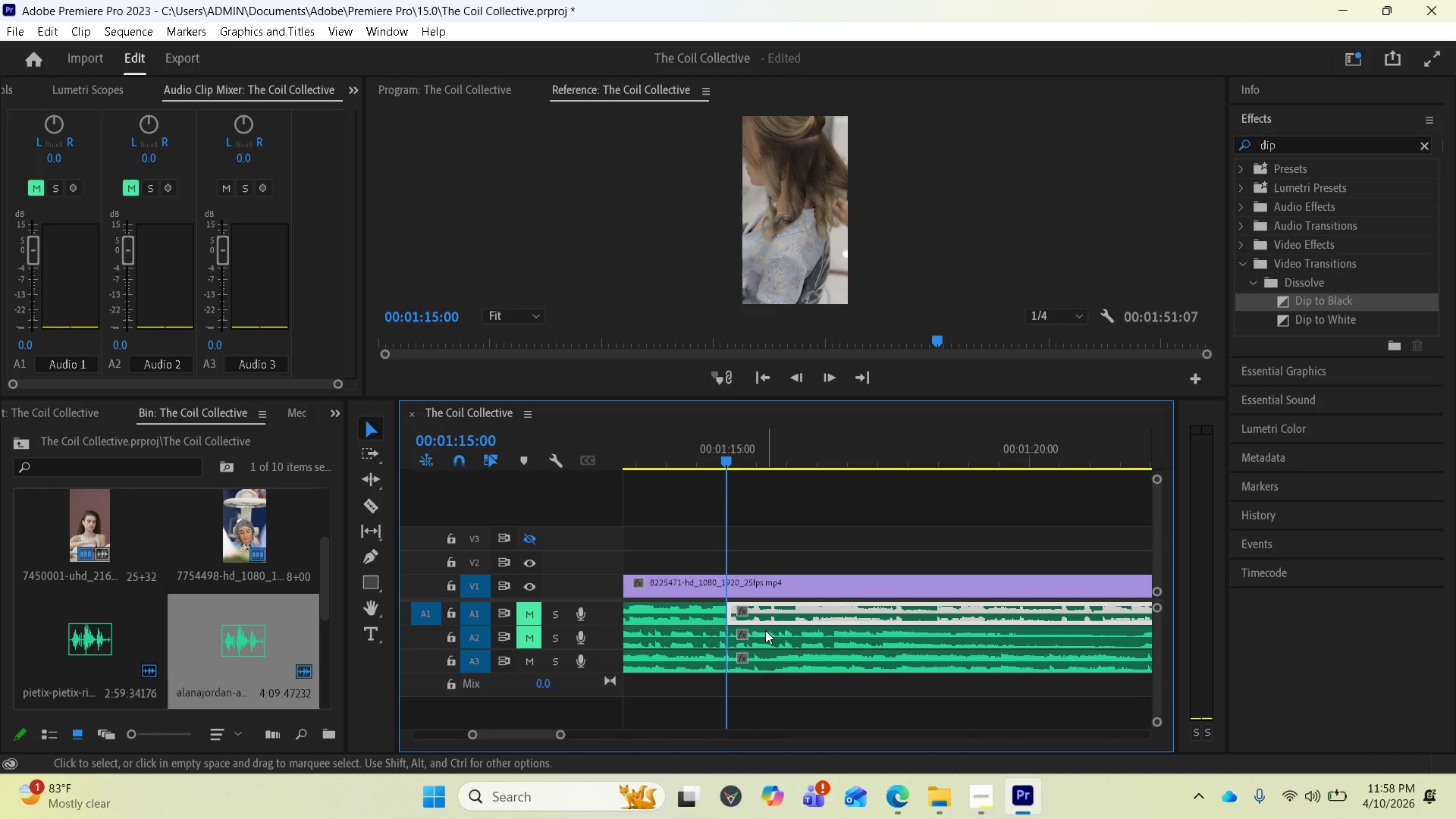 
left_click([765, 630])
 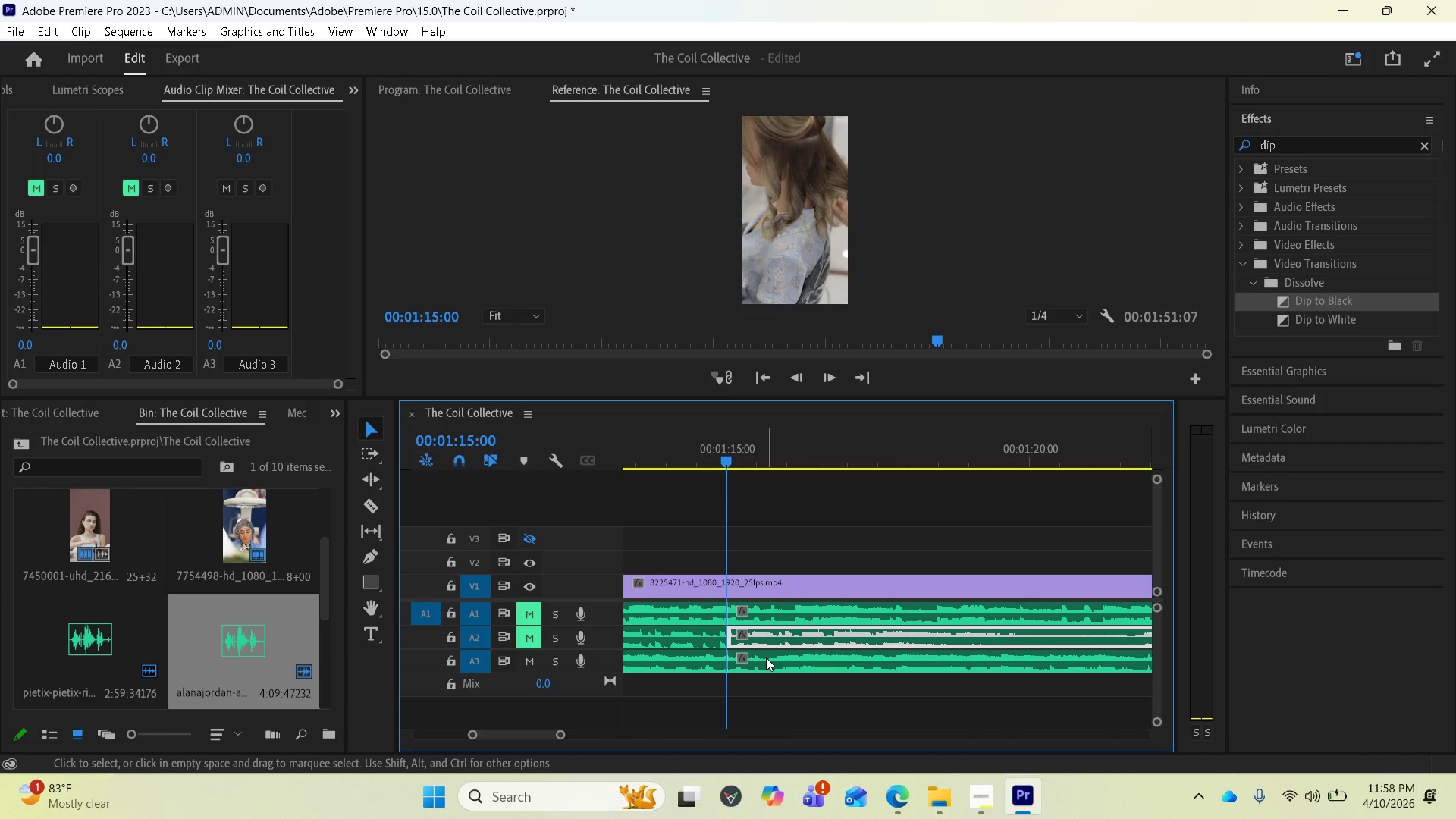 
left_click([766, 657])
 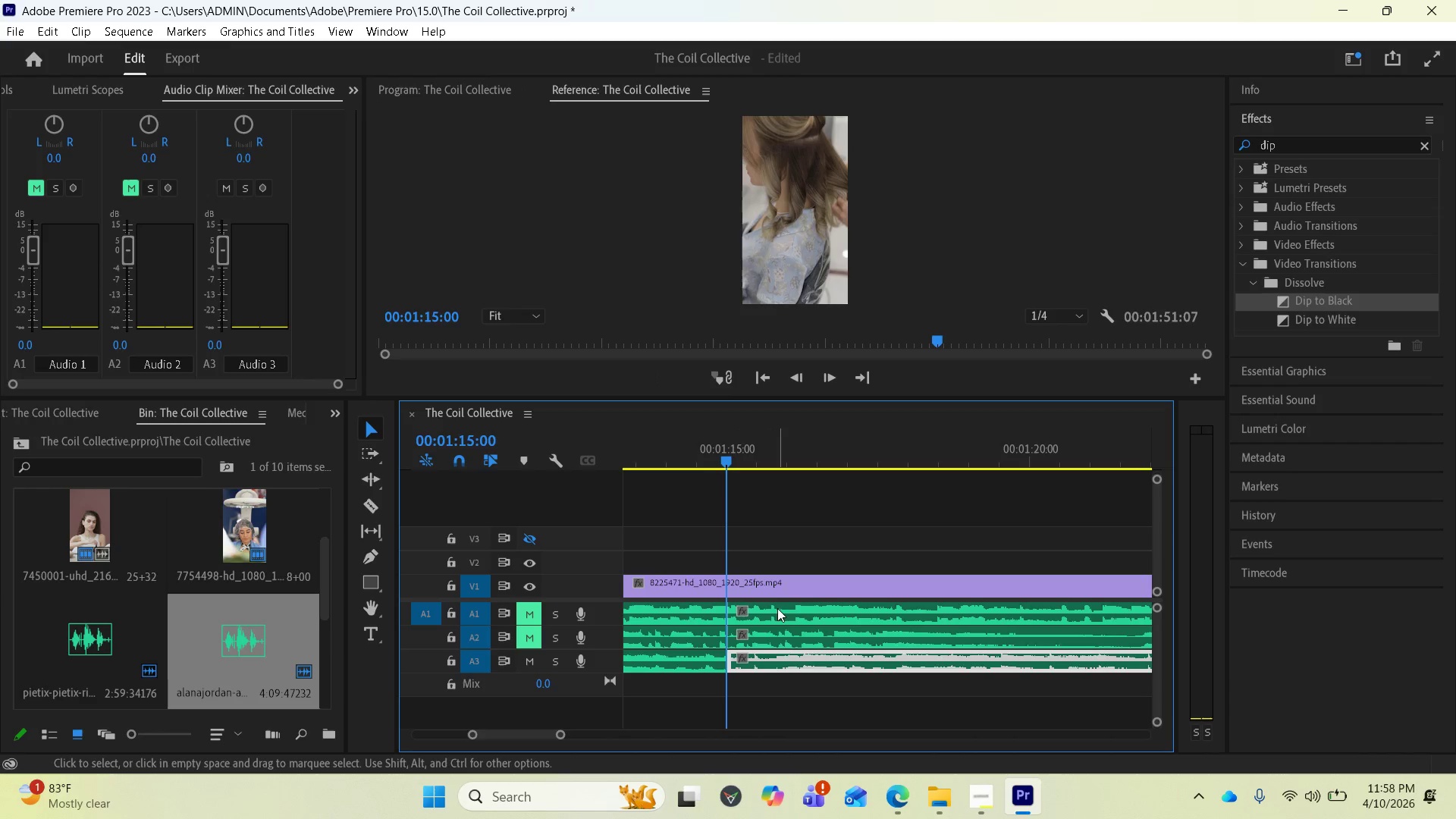 
left_click([778, 606])
 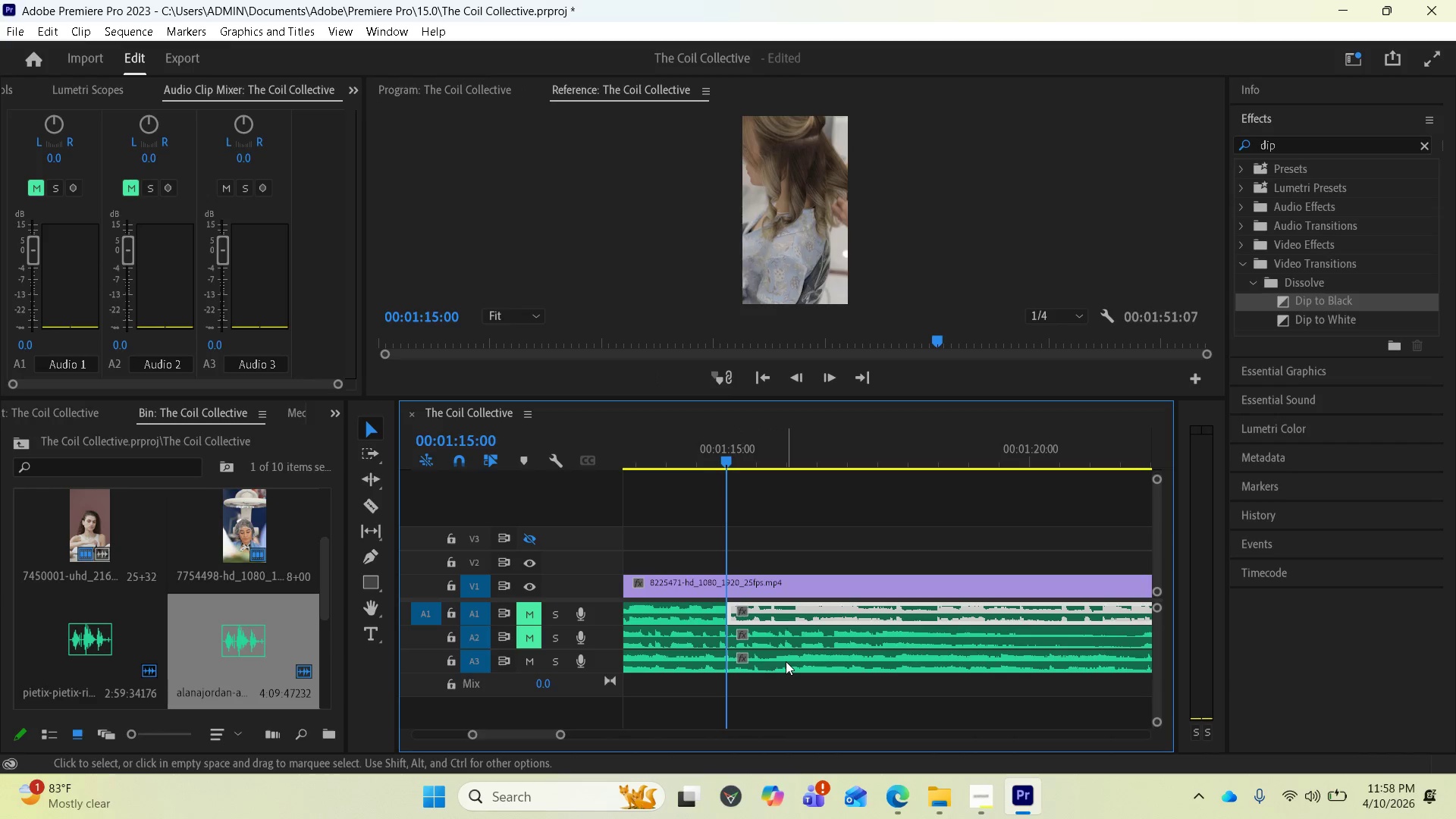 
key(Space)
 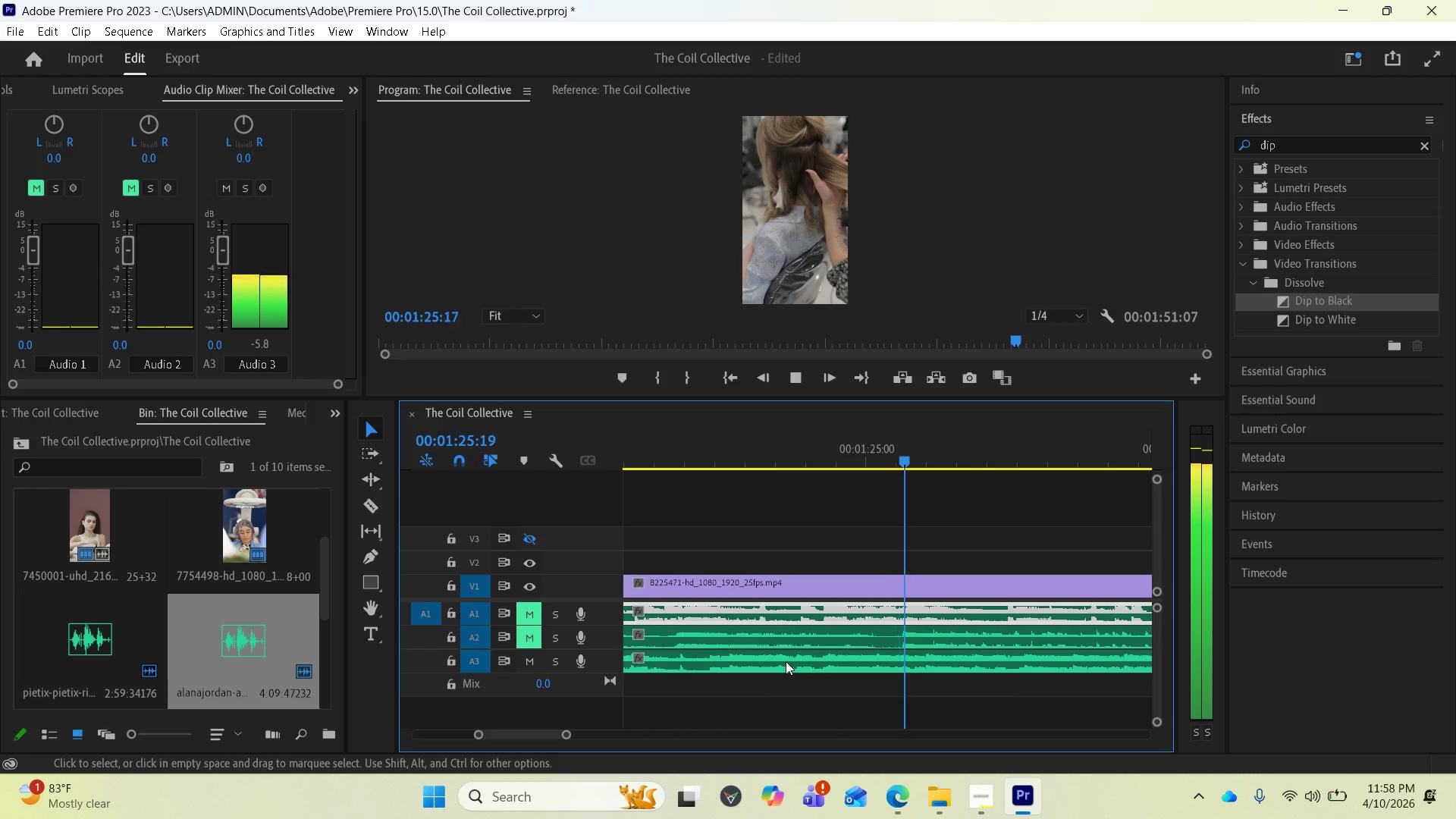 
wait(15.66)
 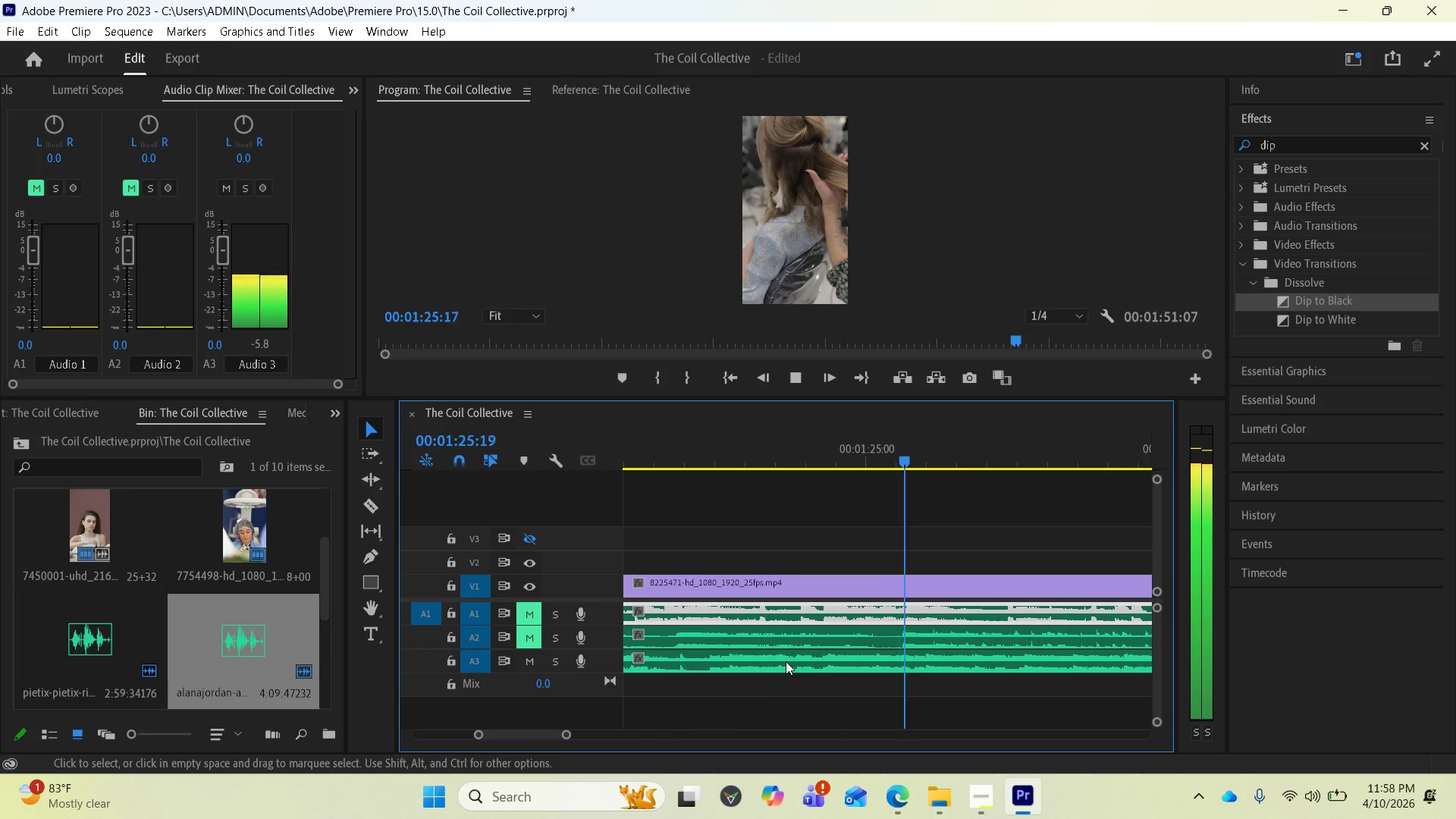 
key(Space)
 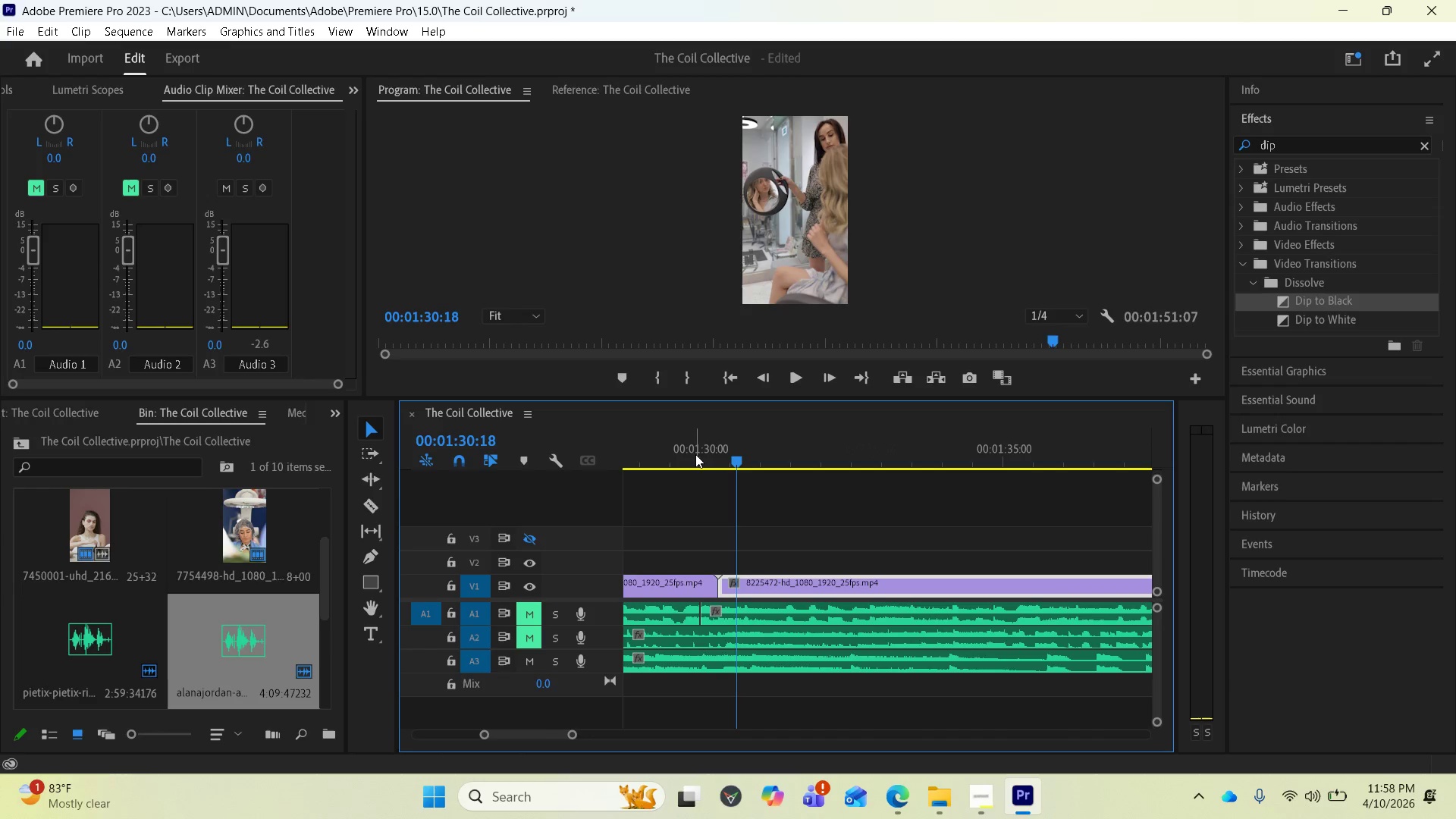 
left_click([698, 456])
 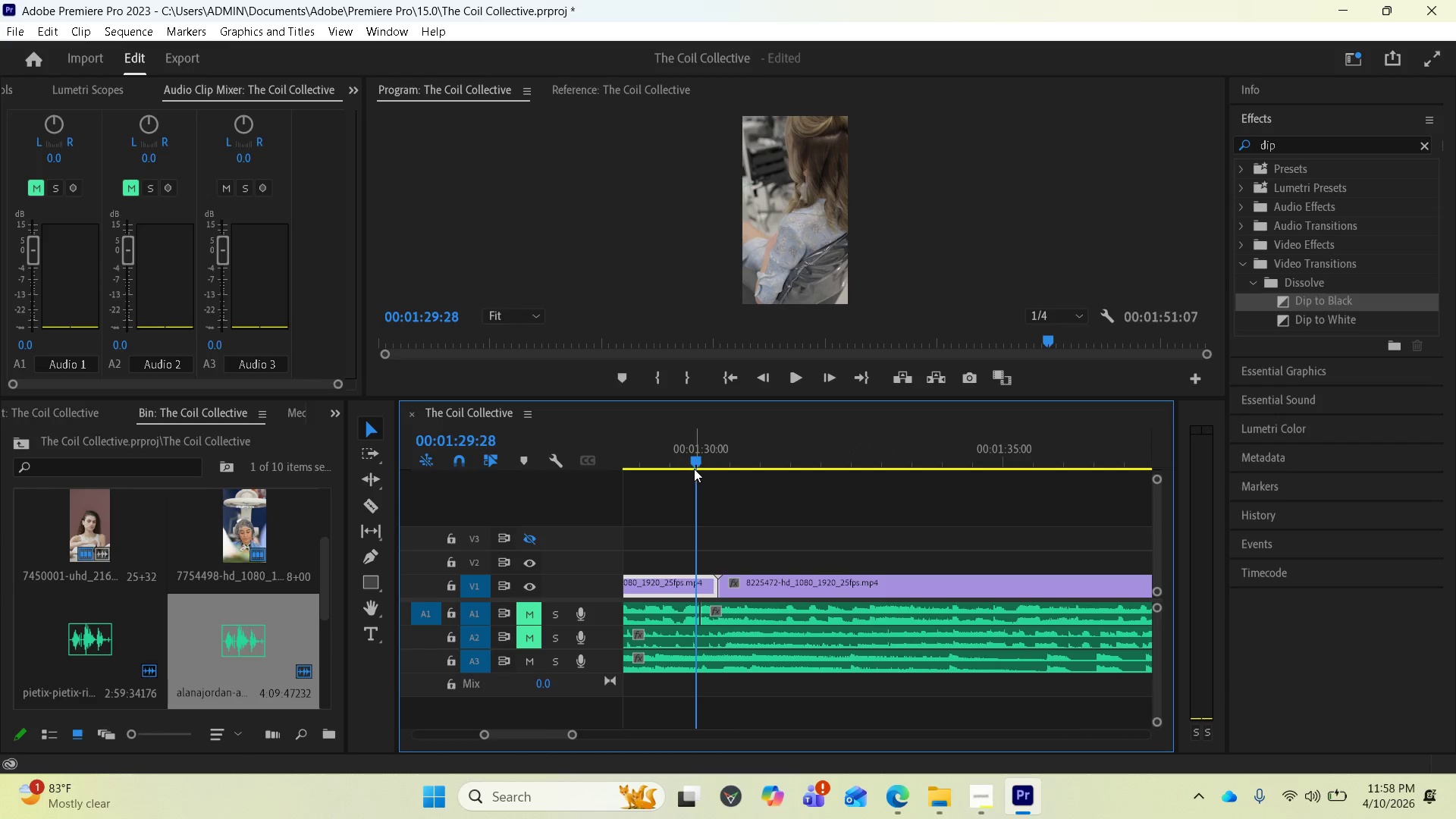 
wait(5.28)
 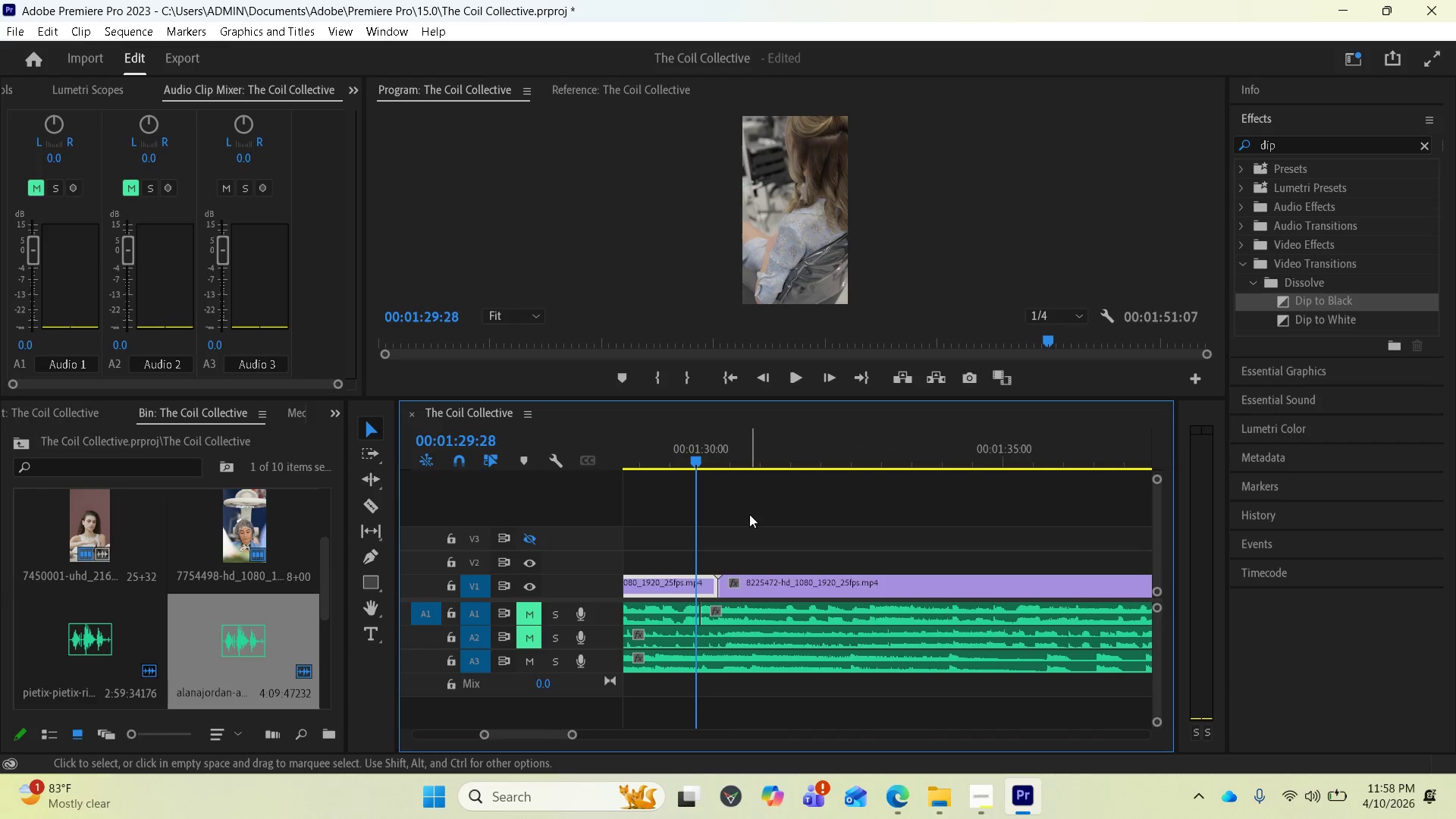 
left_click_drag(start_coordinate=[696, 457], to_coordinate=[701, 455])
 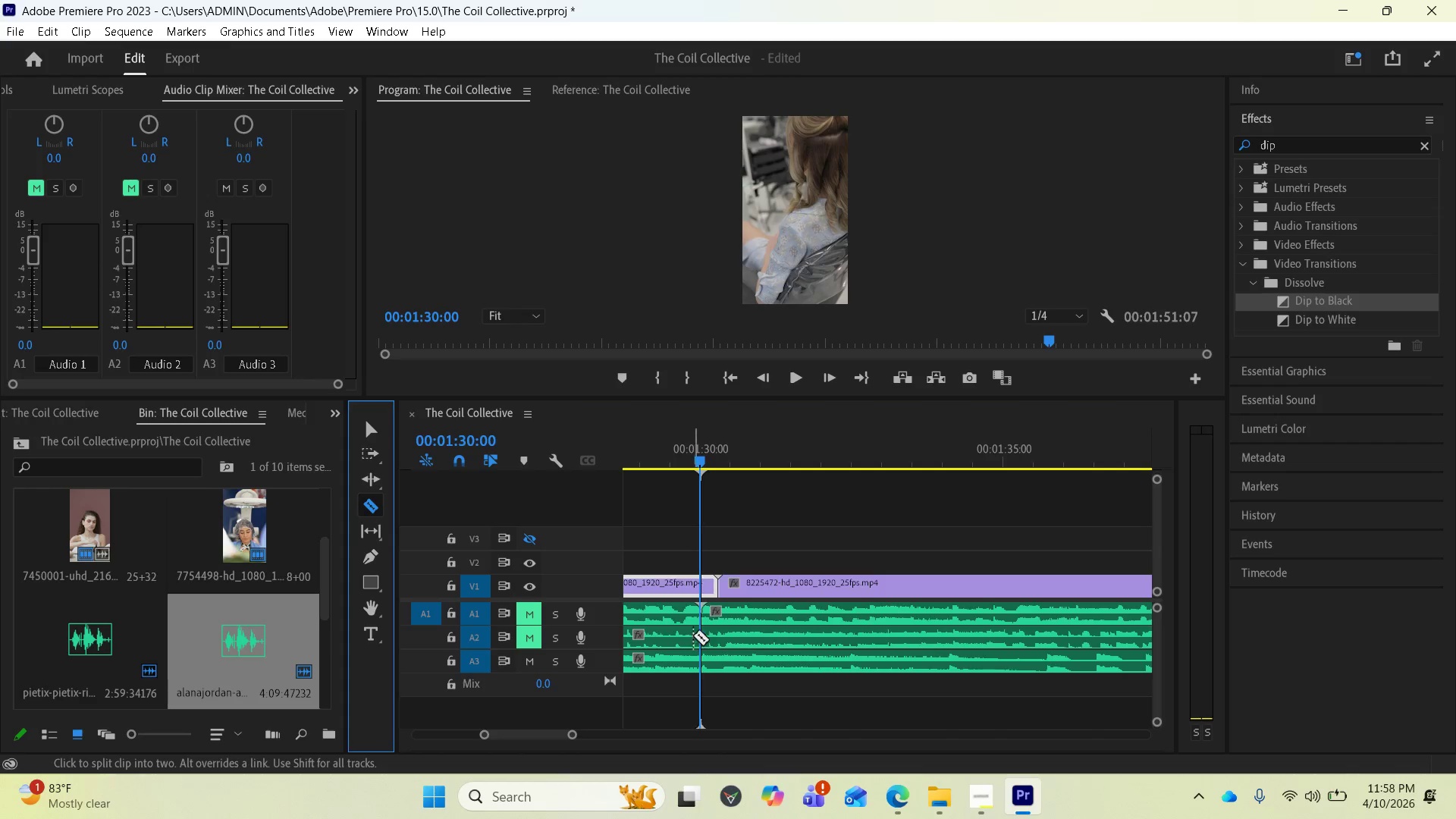 
left_click([702, 635])
 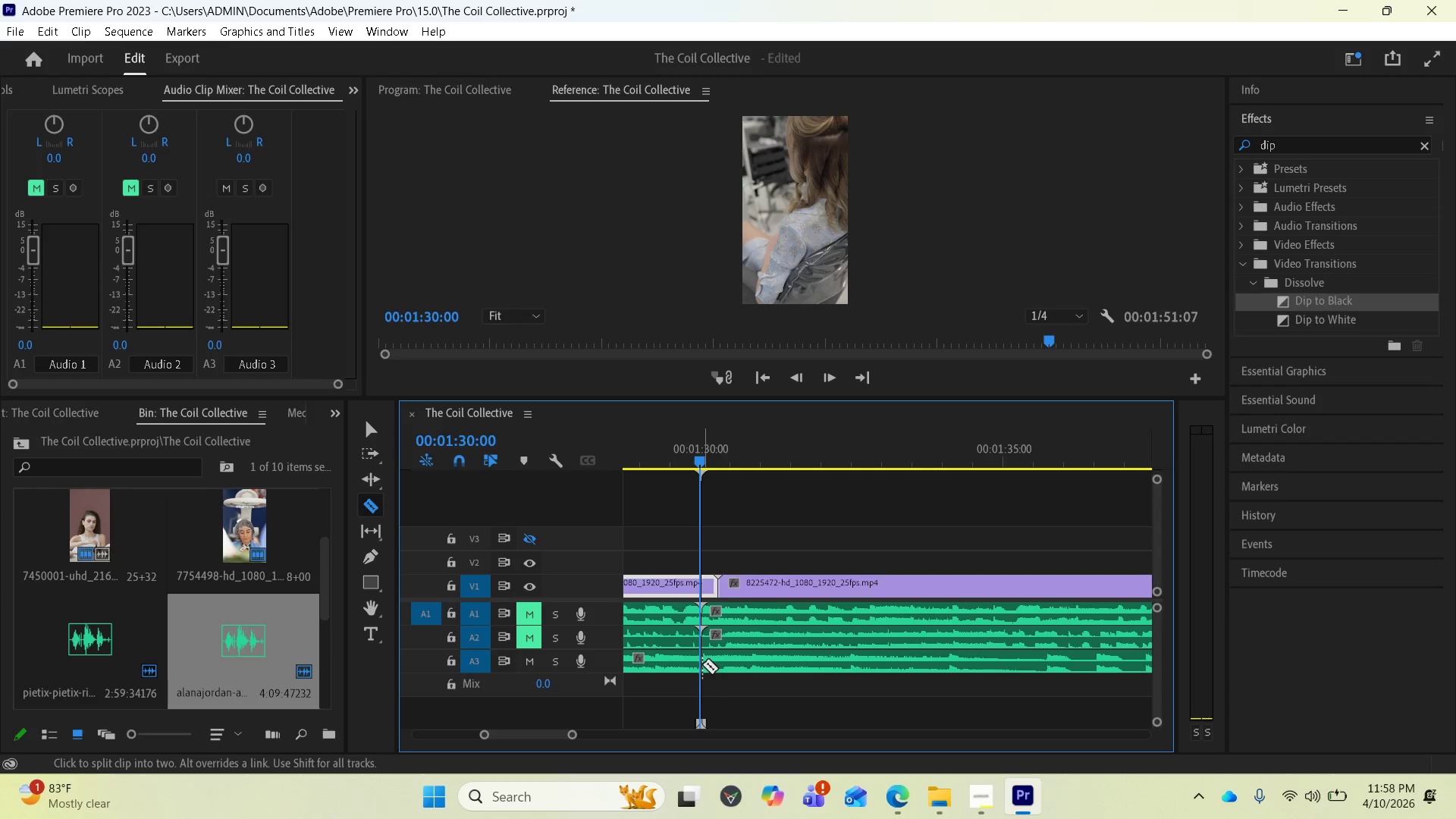 
left_click([702, 664])
 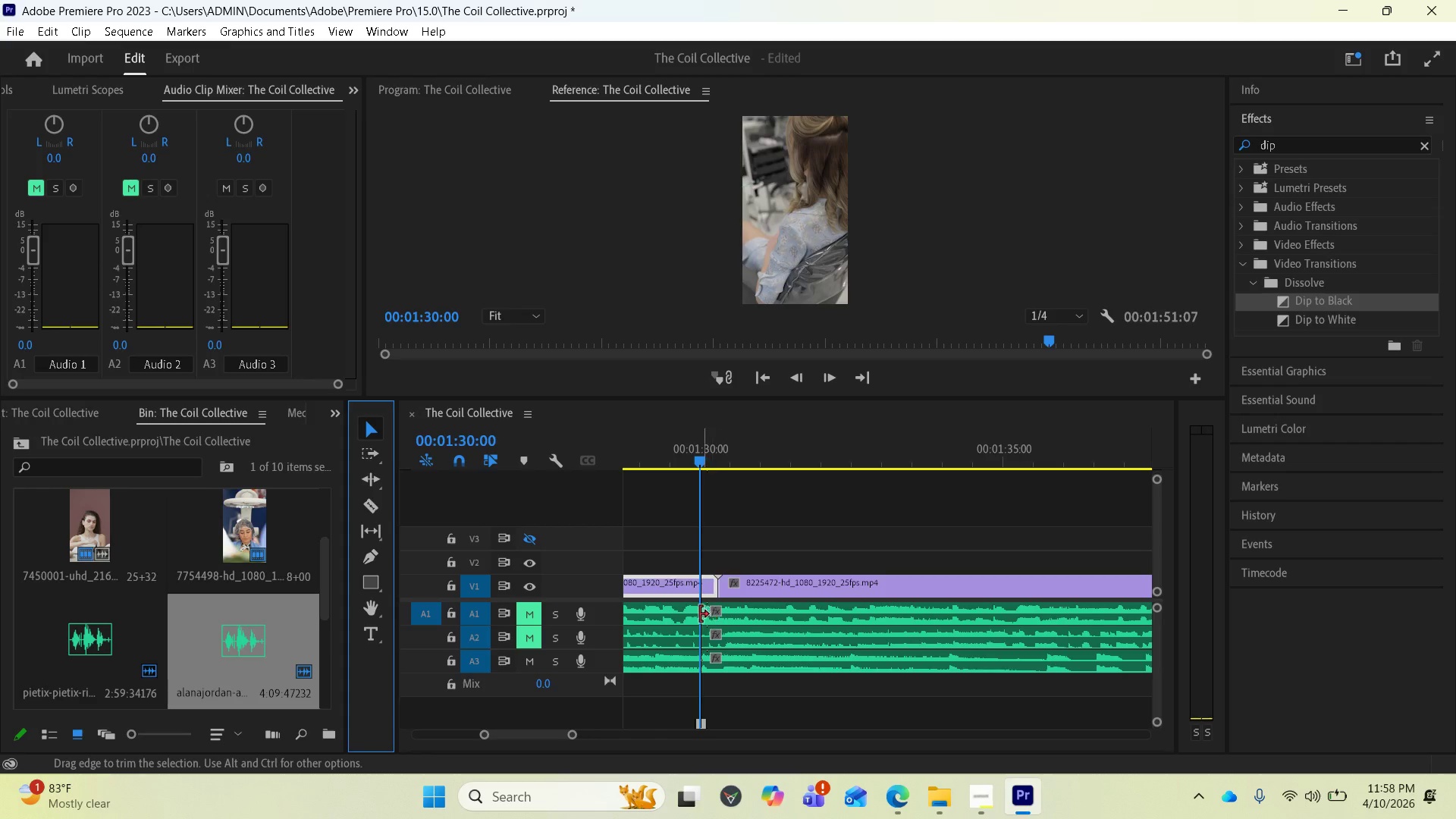 
left_click([685, 616])
 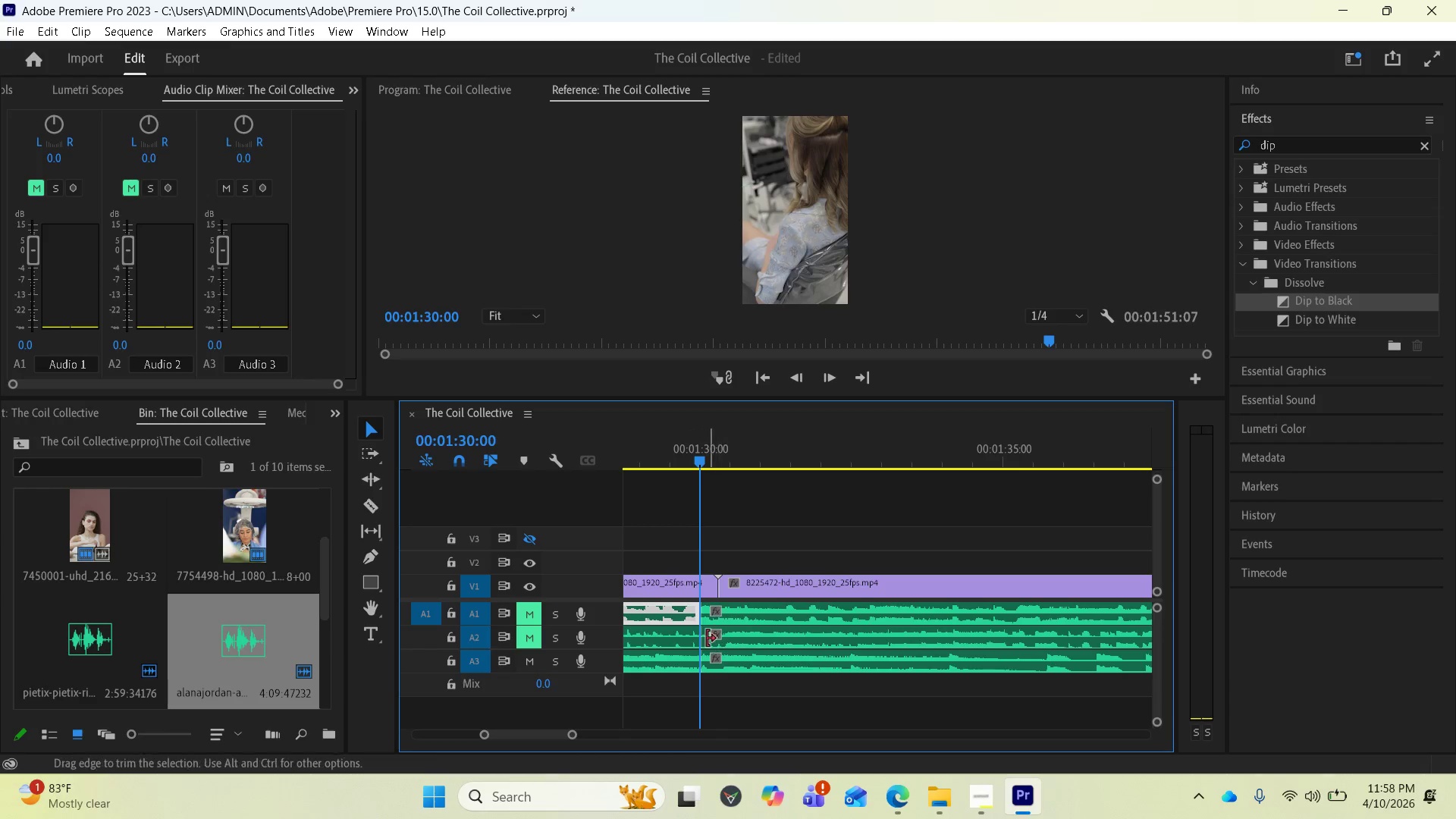 
left_click([698, 633])
 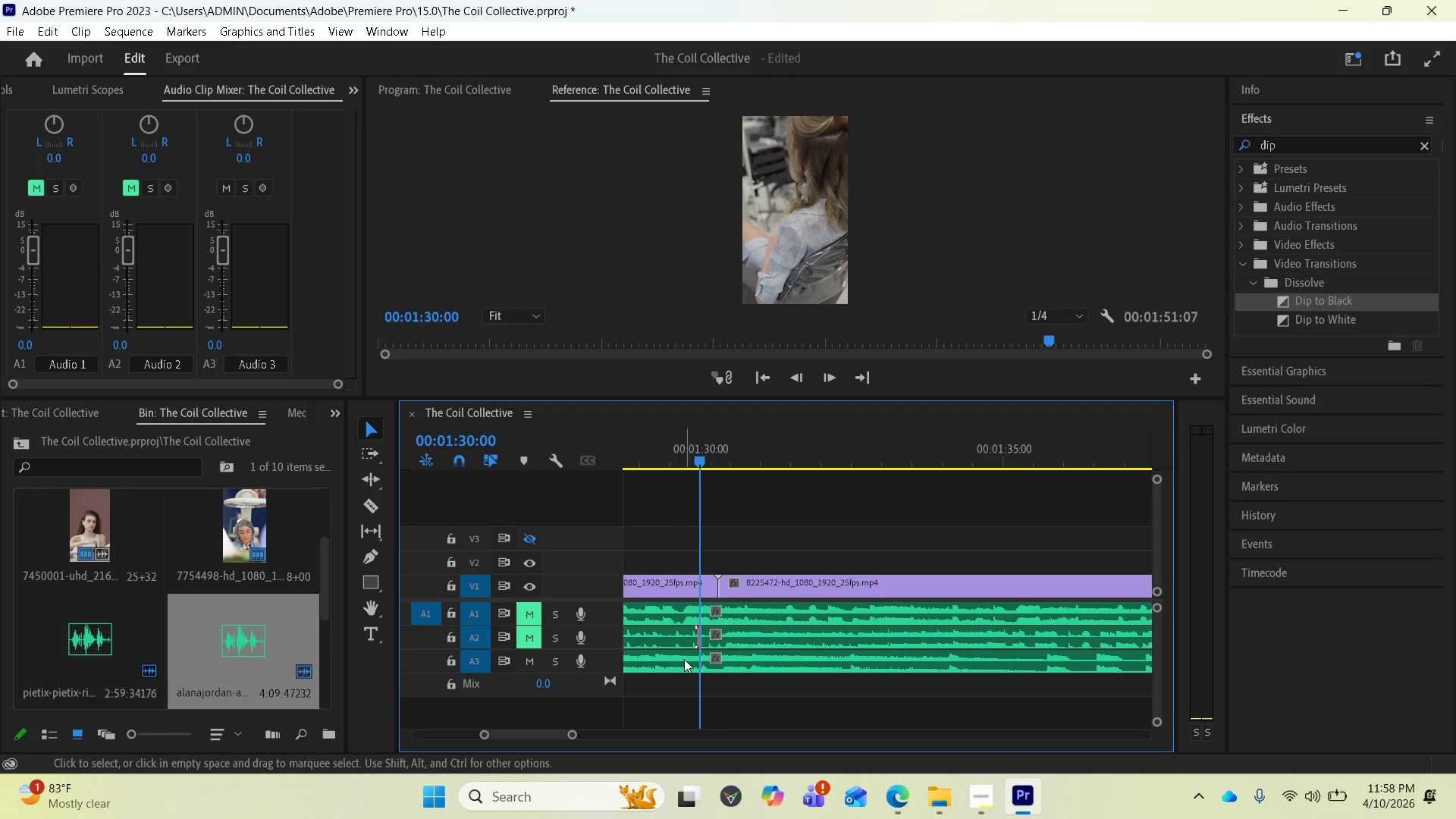 
left_click([682, 663])
 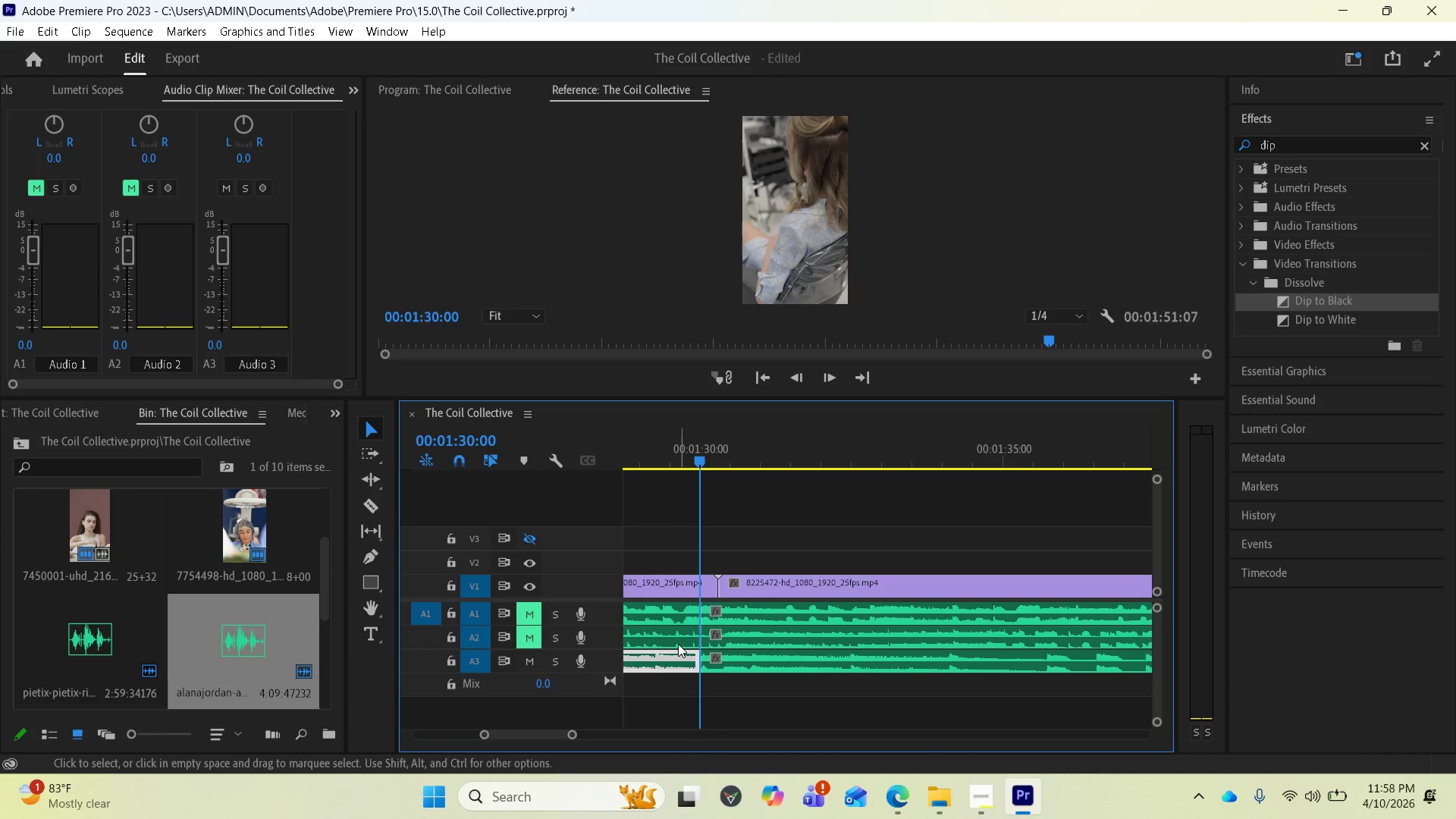 
left_click([678, 639])
 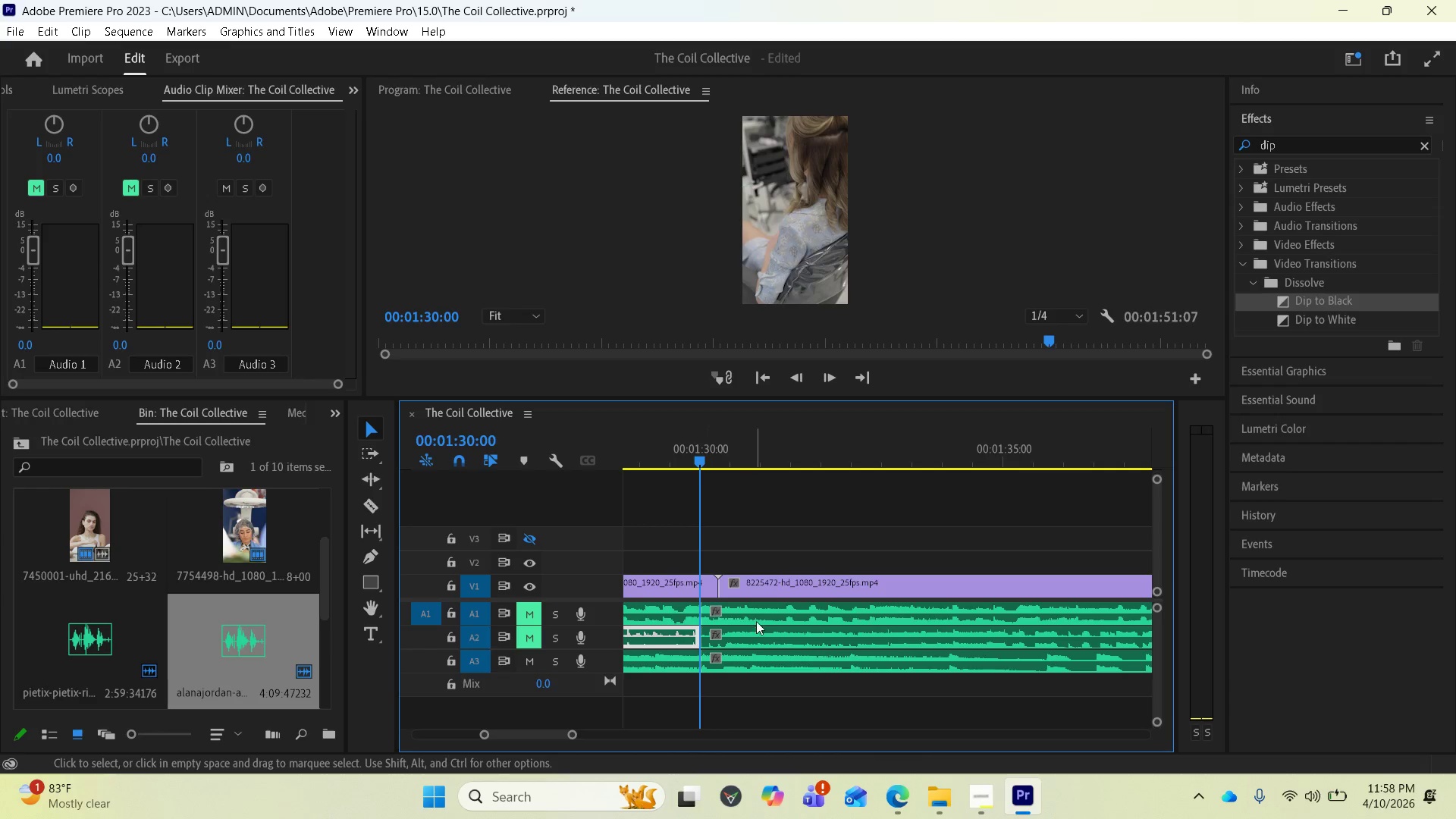 
left_click([758, 617])
 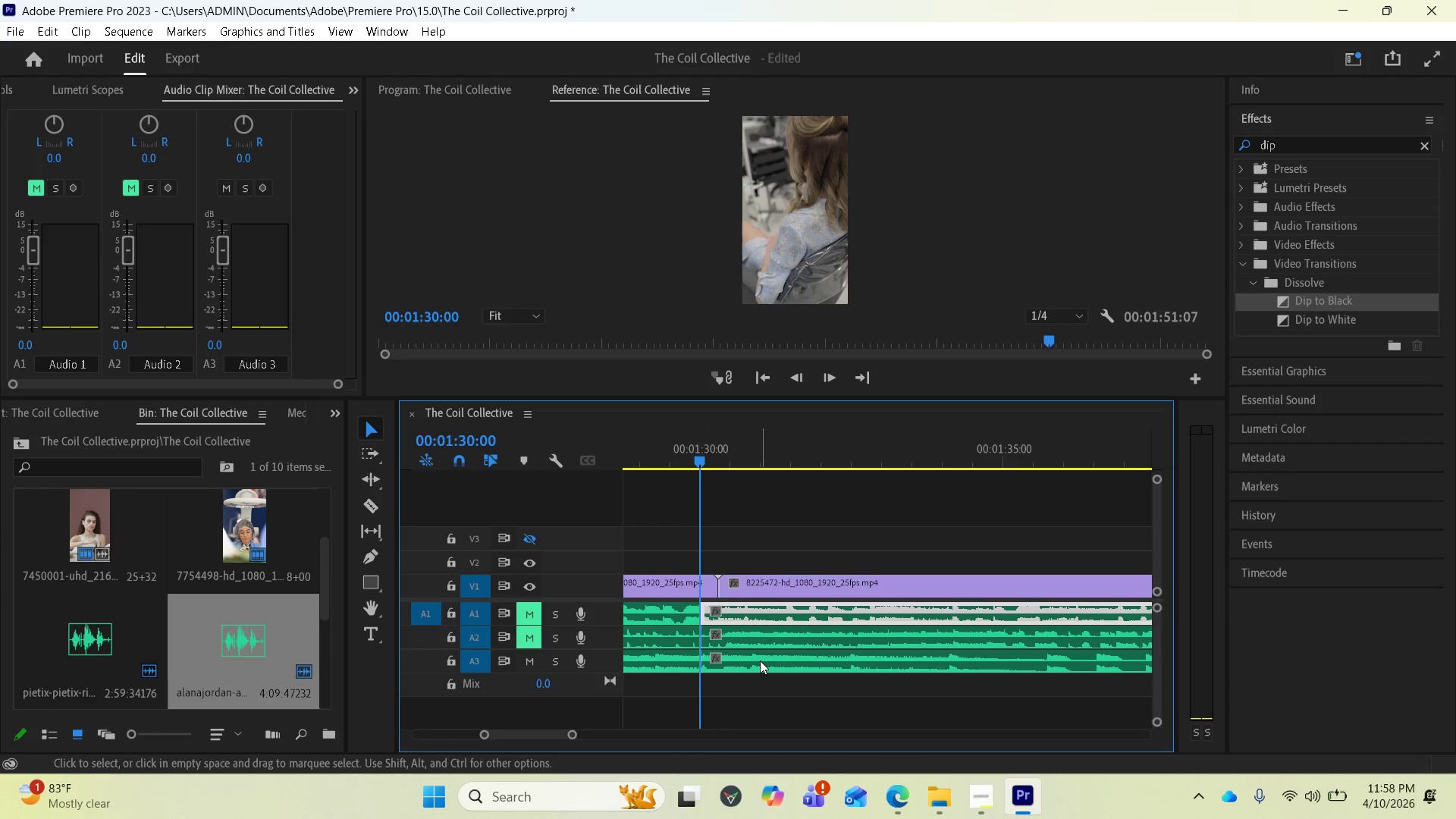 
key(Space)
 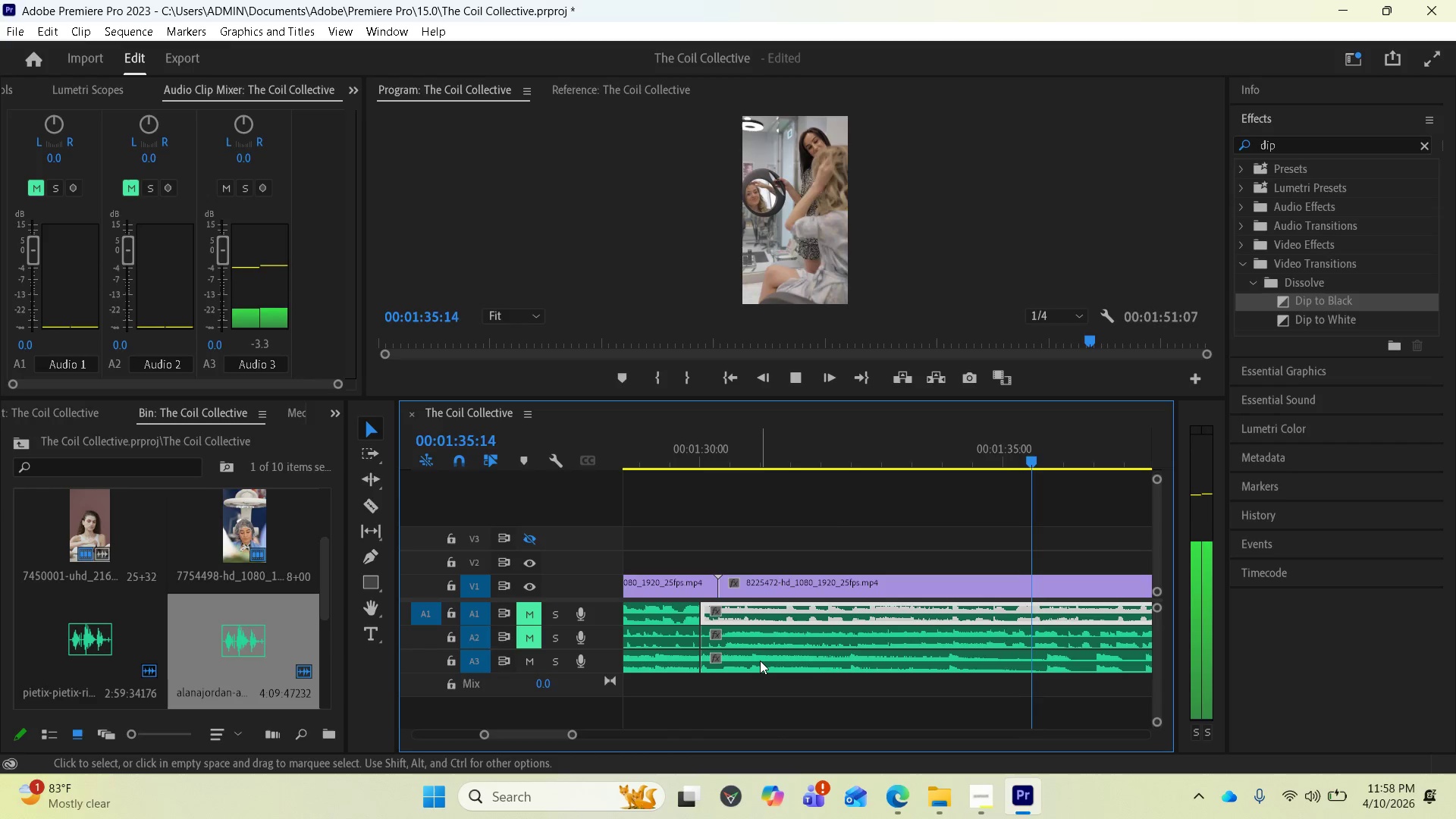 
wait(7.25)
 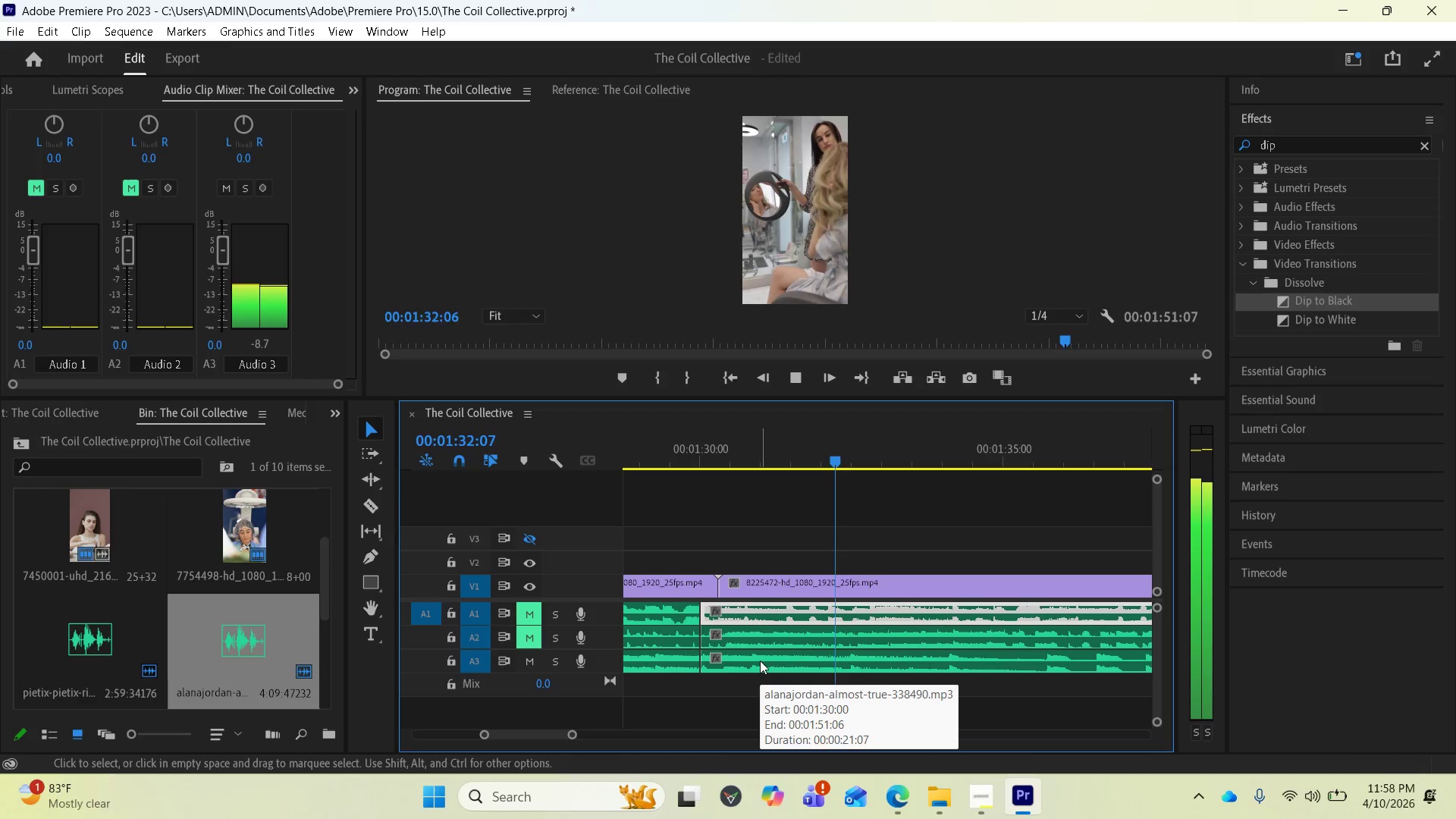 
key(Space)
 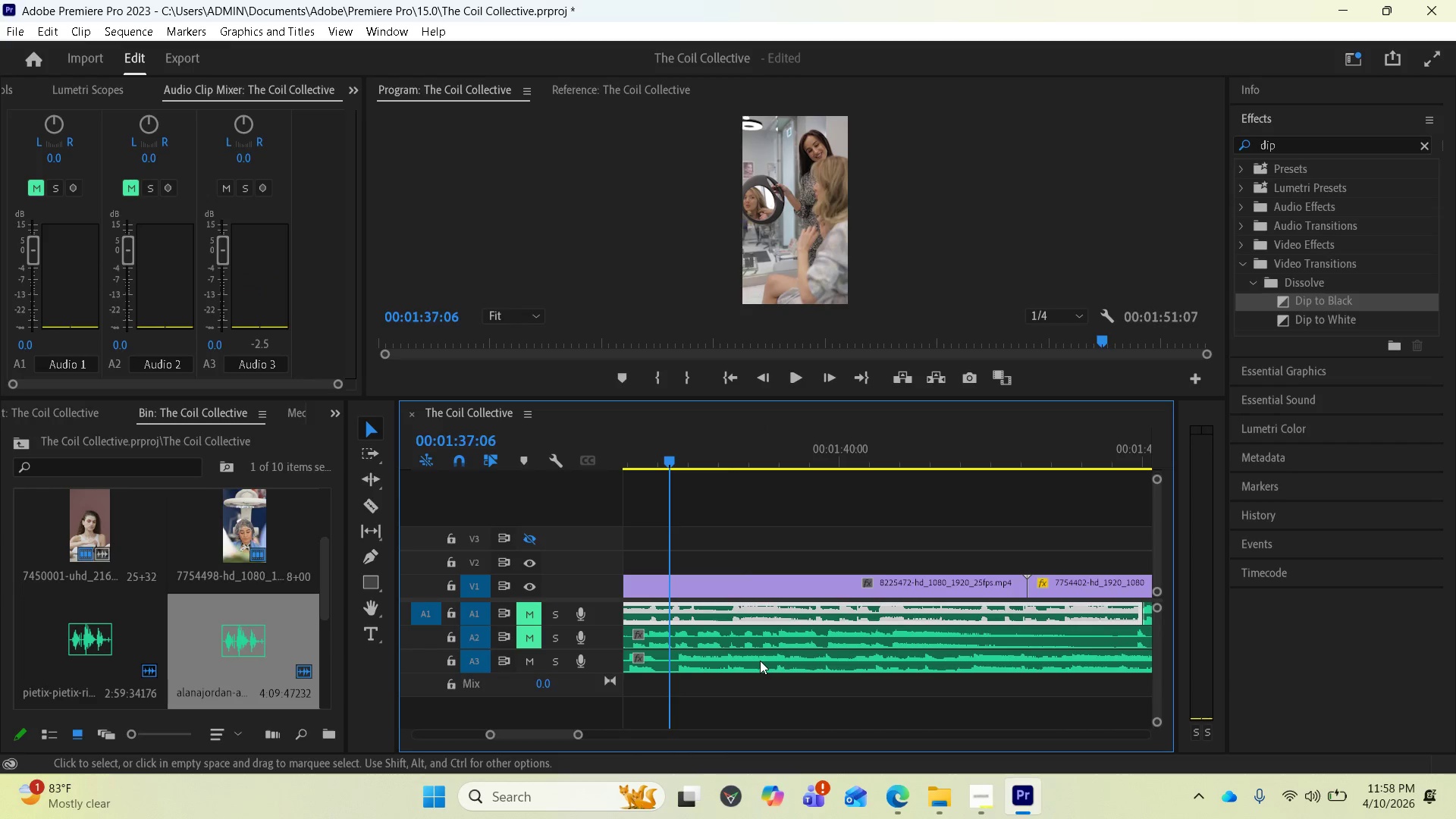 
key(Space)
 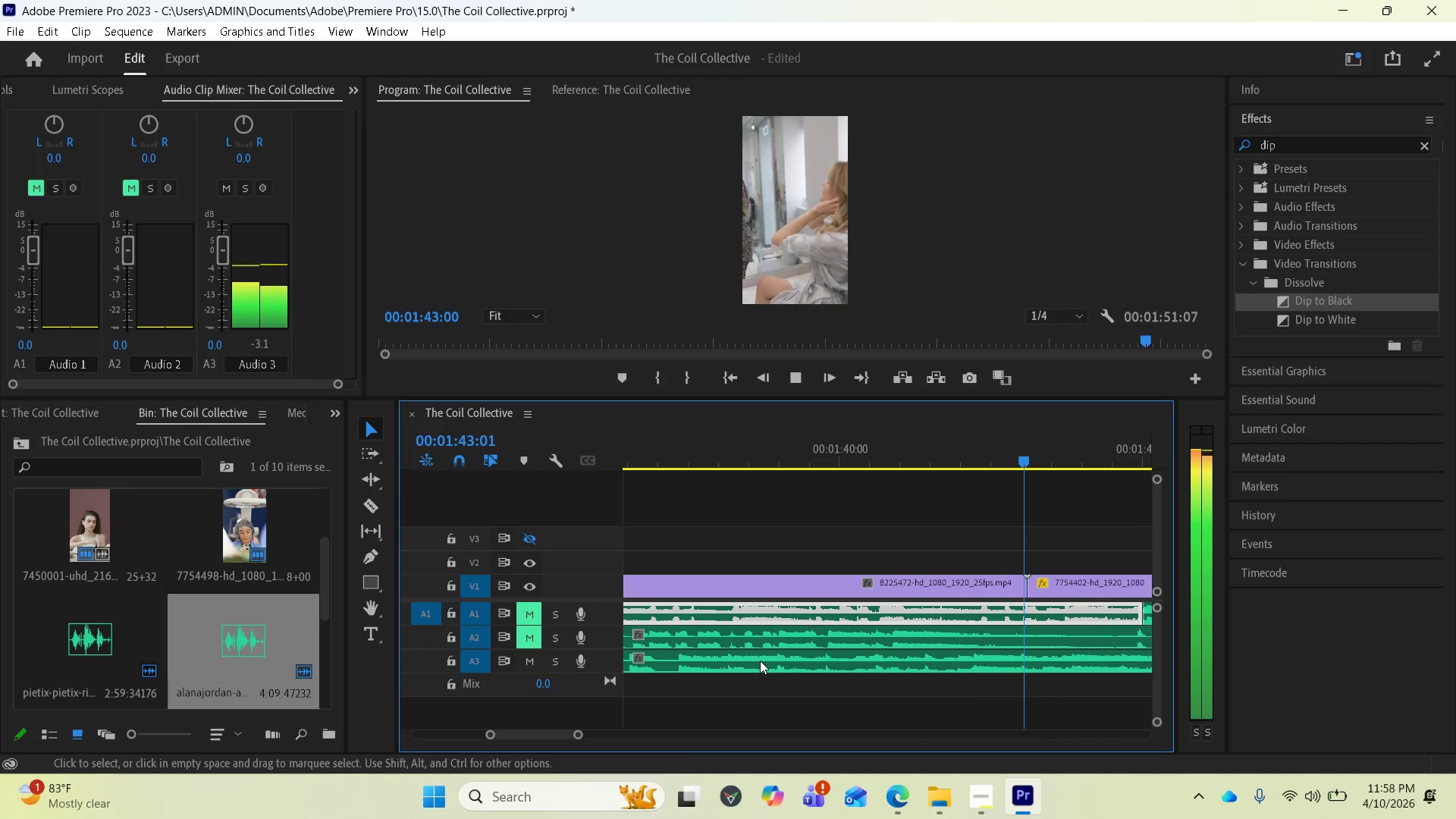 
wait(7.81)
 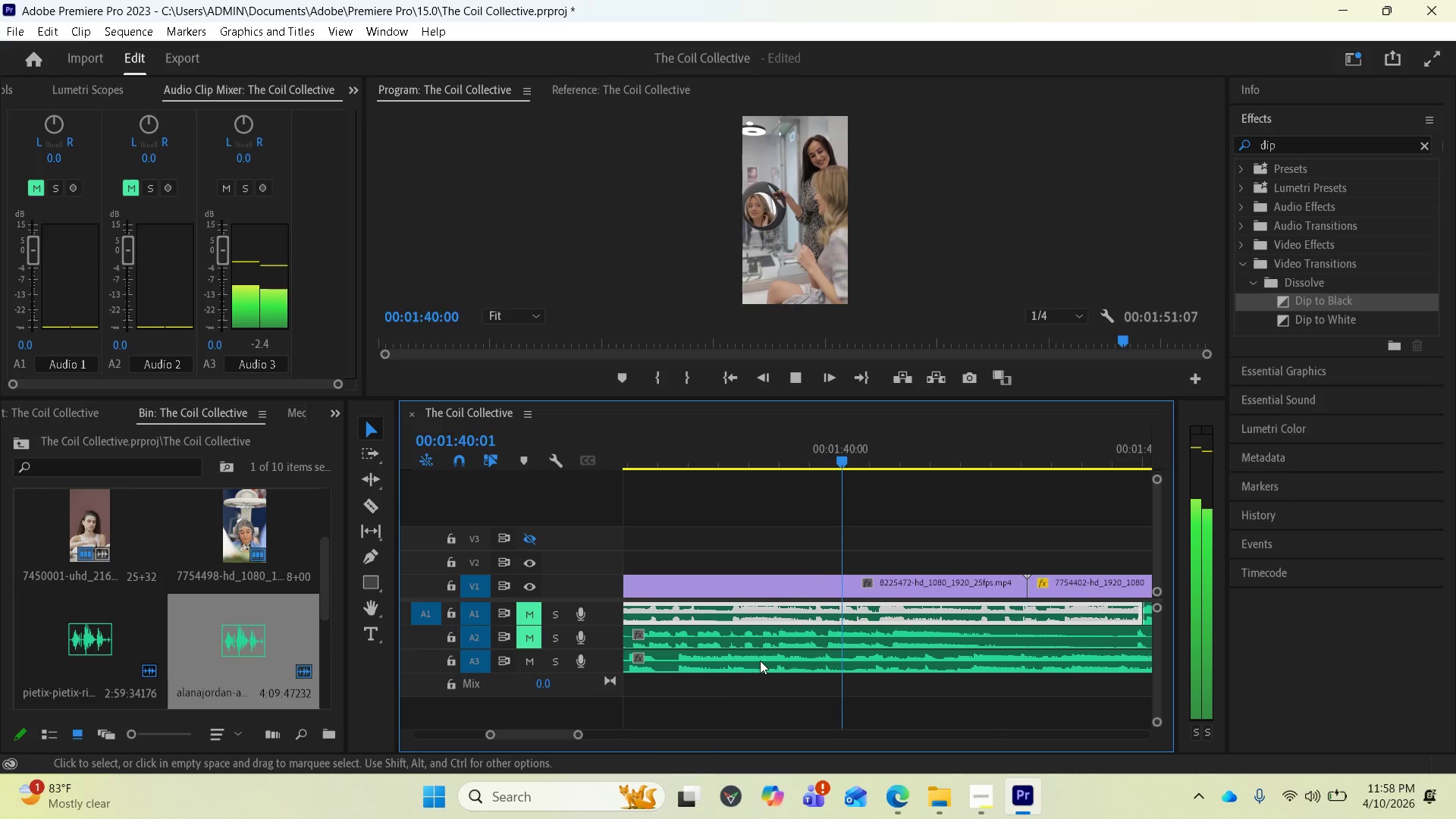 
key(Space)
 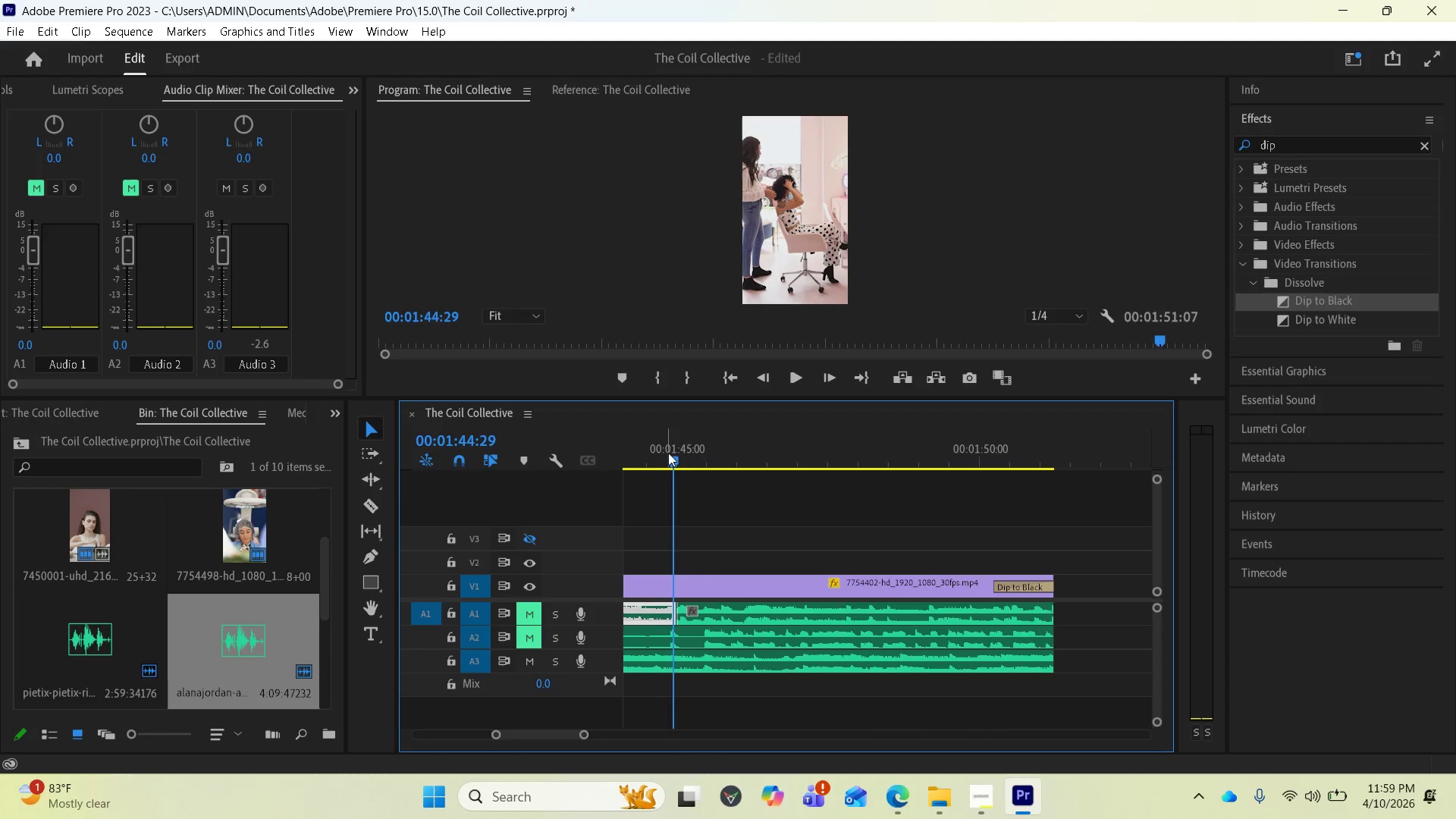 
left_click_drag(start_coordinate=[670, 458], to_coordinate=[675, 456])
 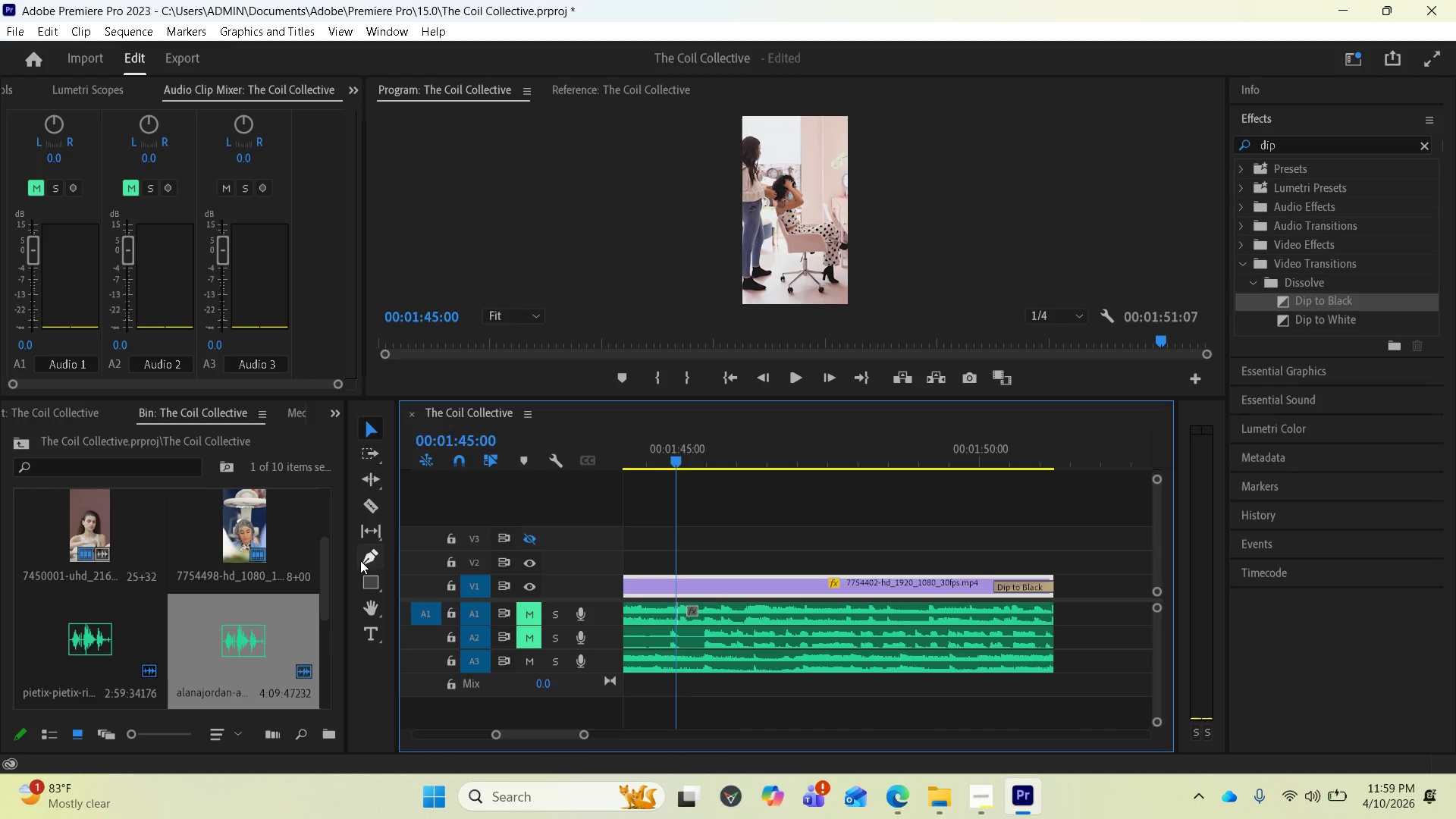 
left_click([369, 503])
 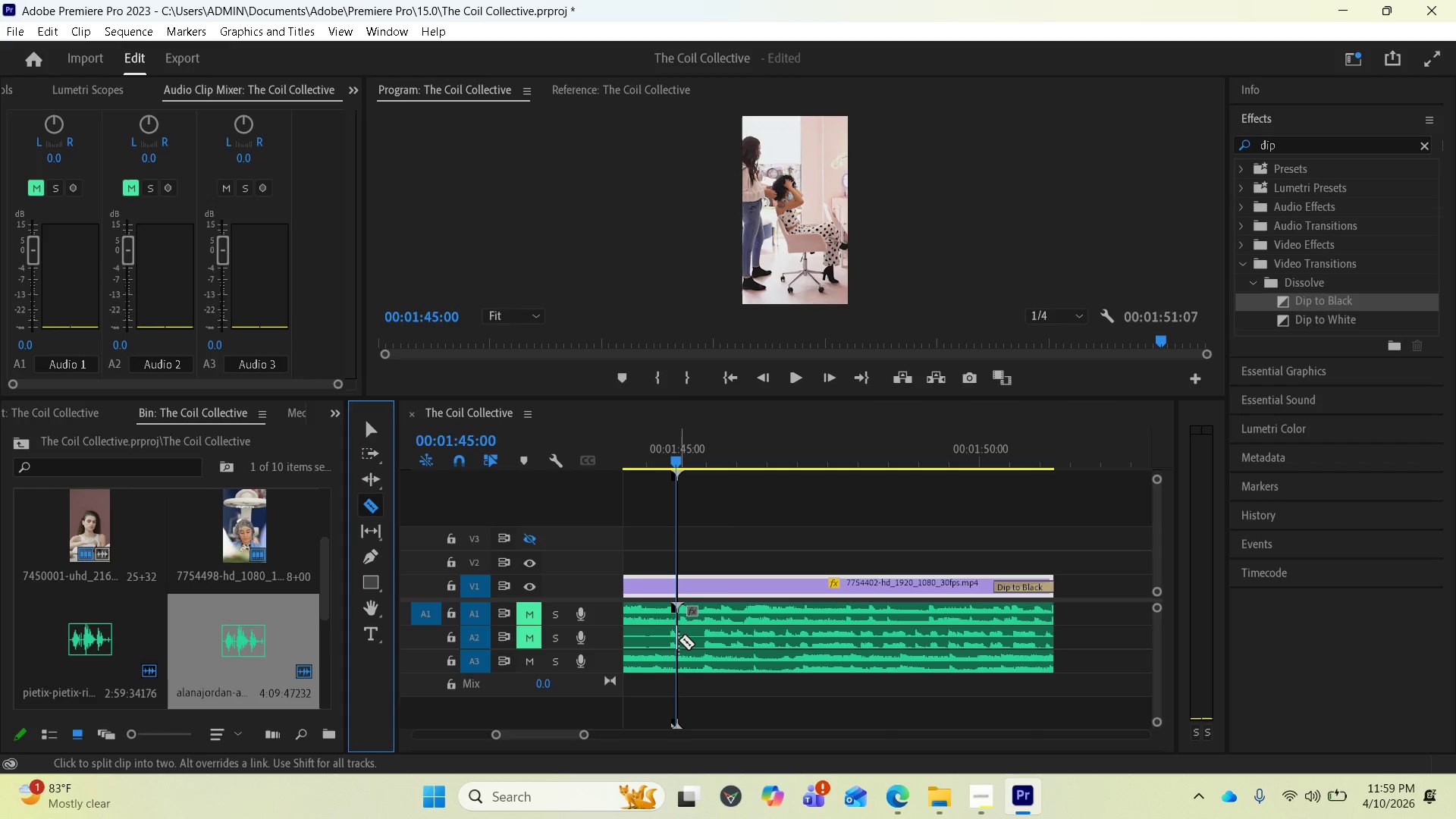 
left_click([679, 640])
 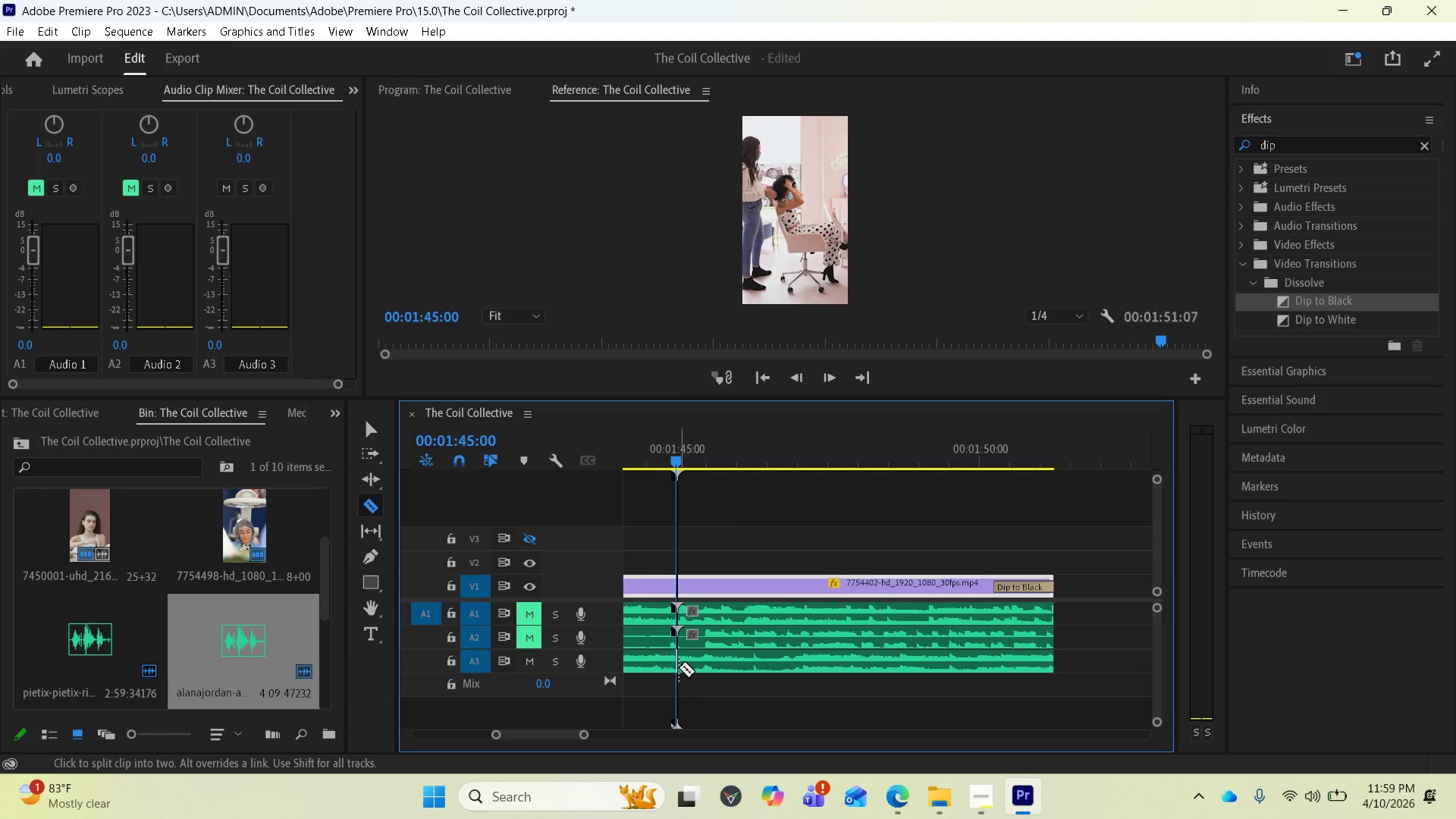 
left_click([679, 667])
 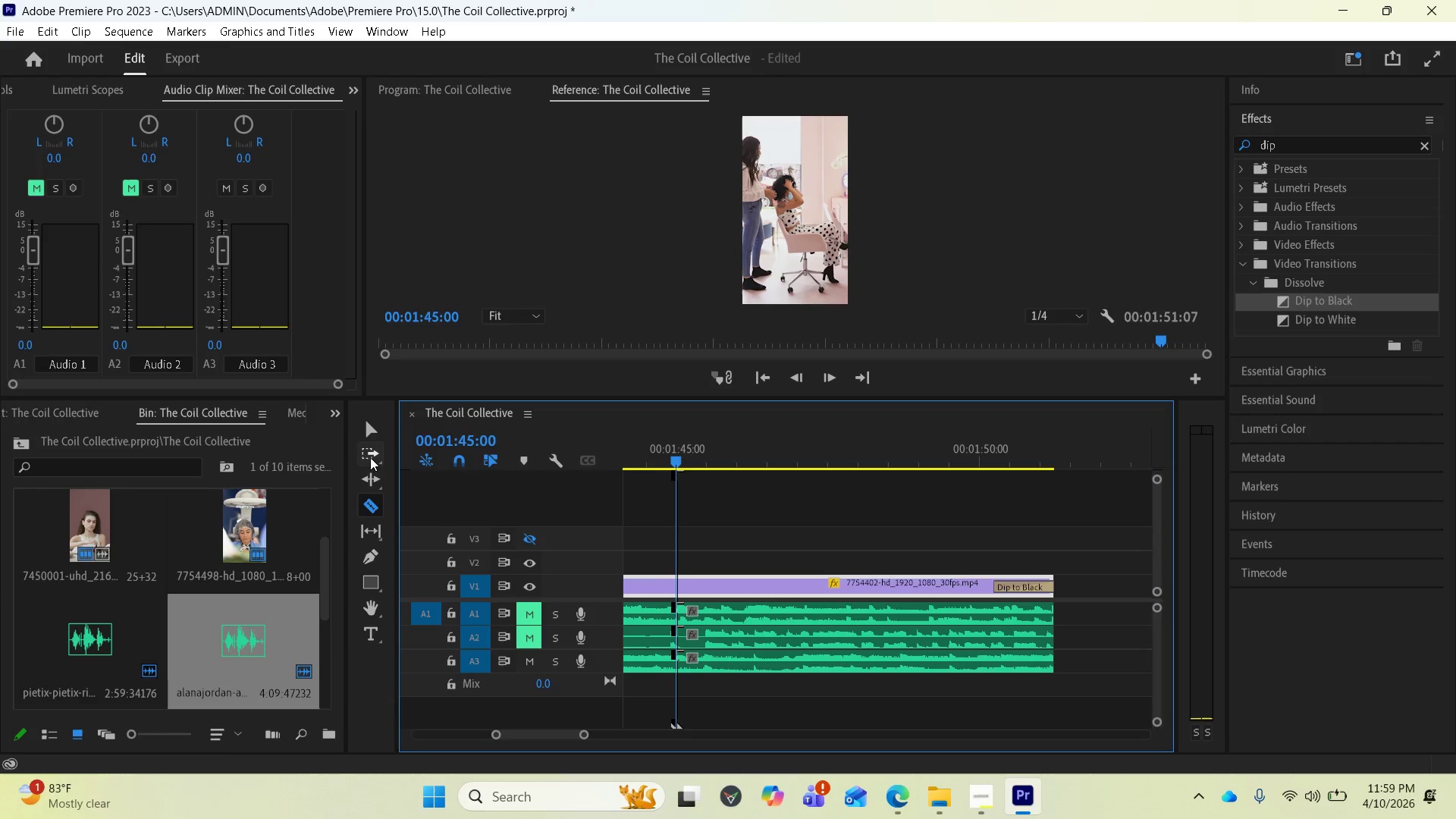 
left_click([372, 434])
 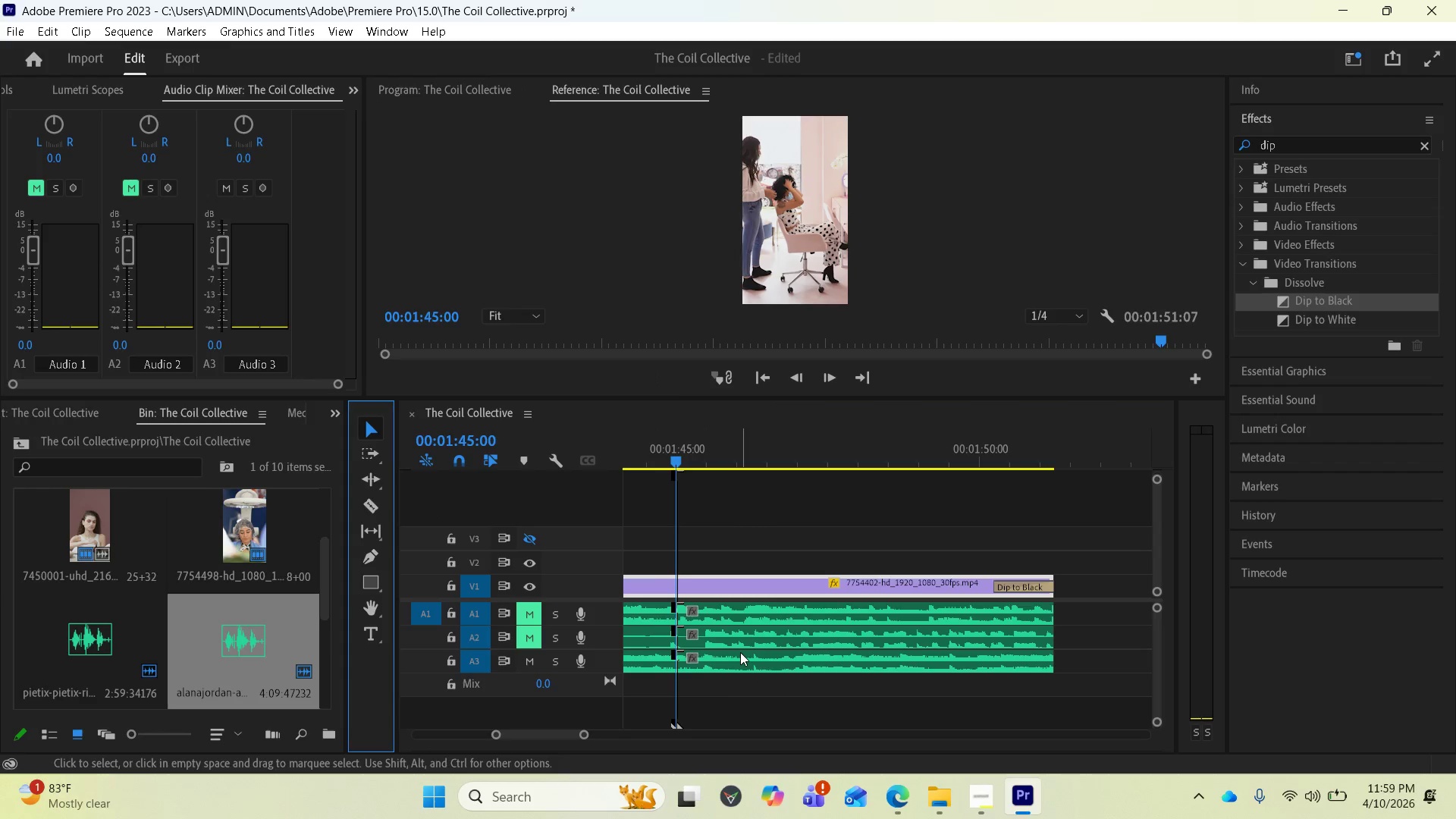 
key(Space)
 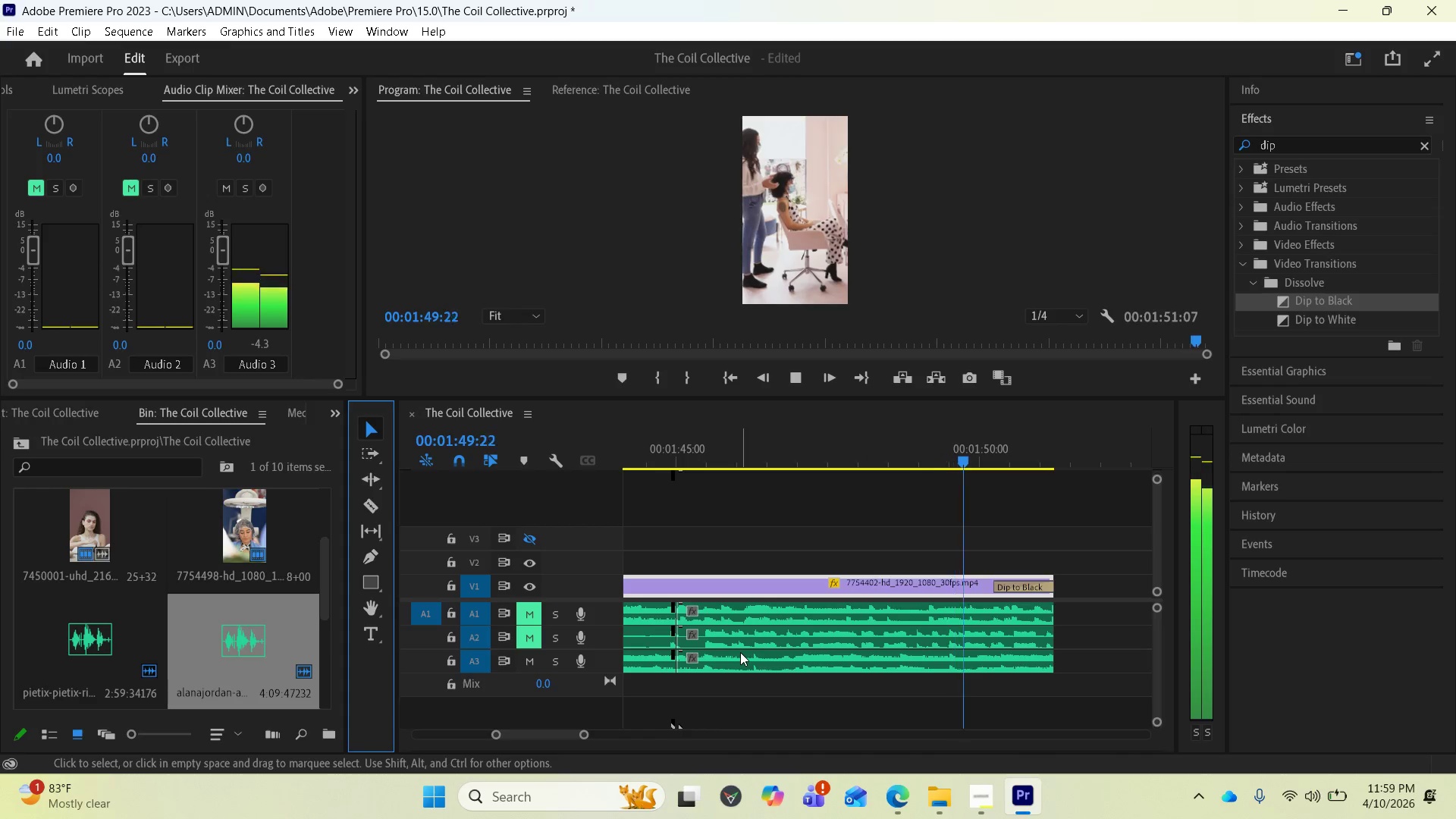 
wait(6.33)
 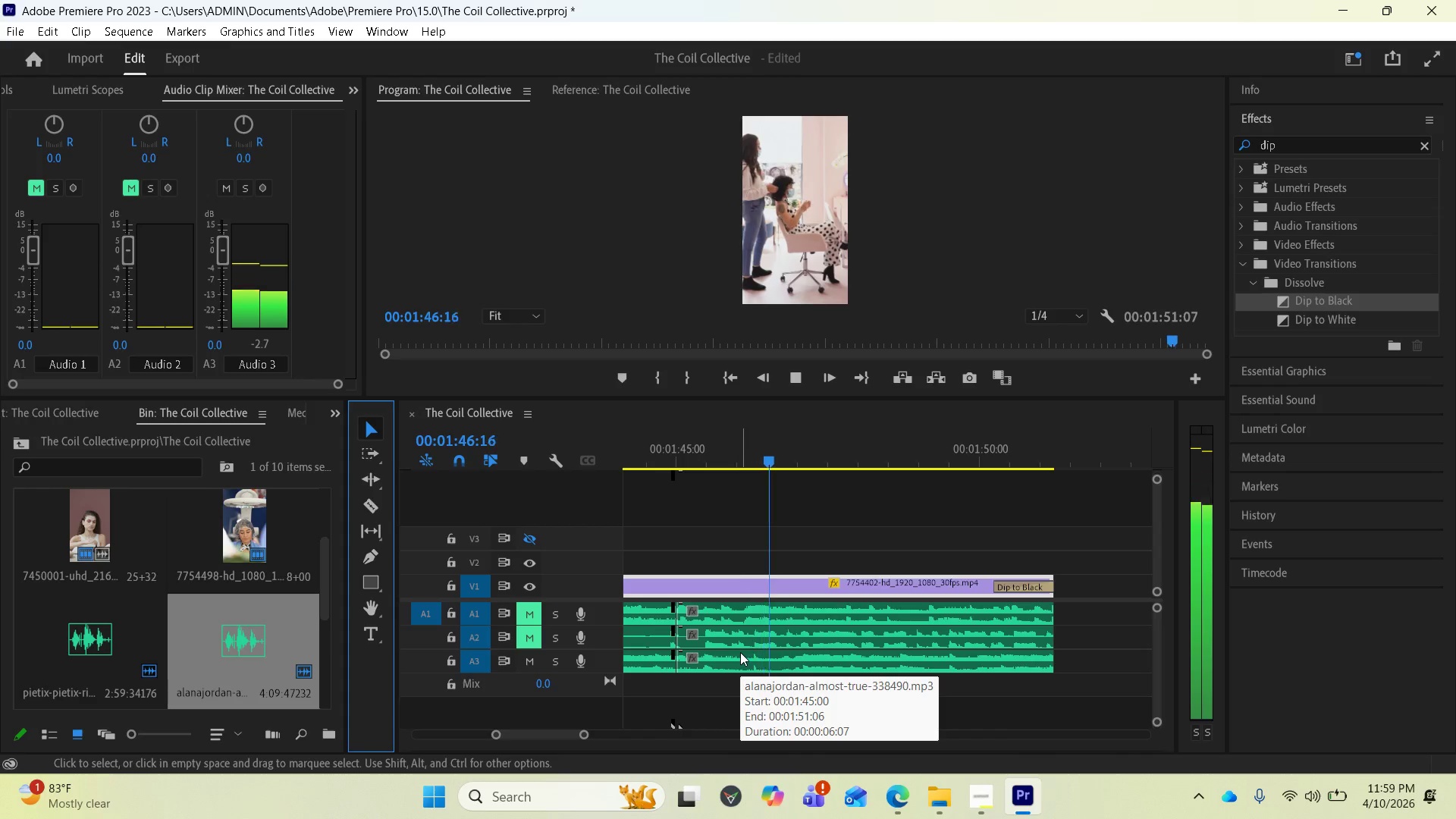 
key(Space)
 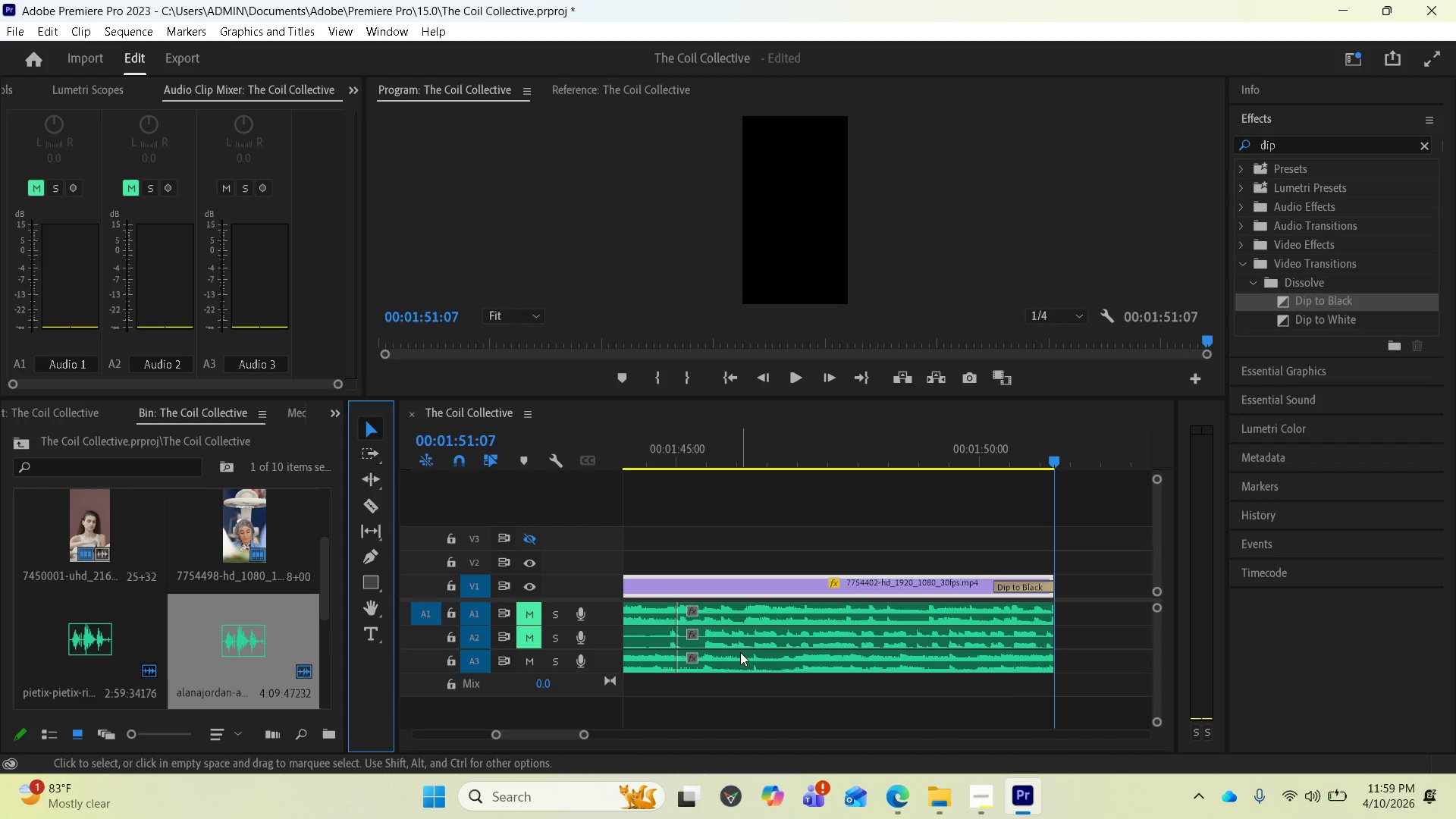 
key(Space)
 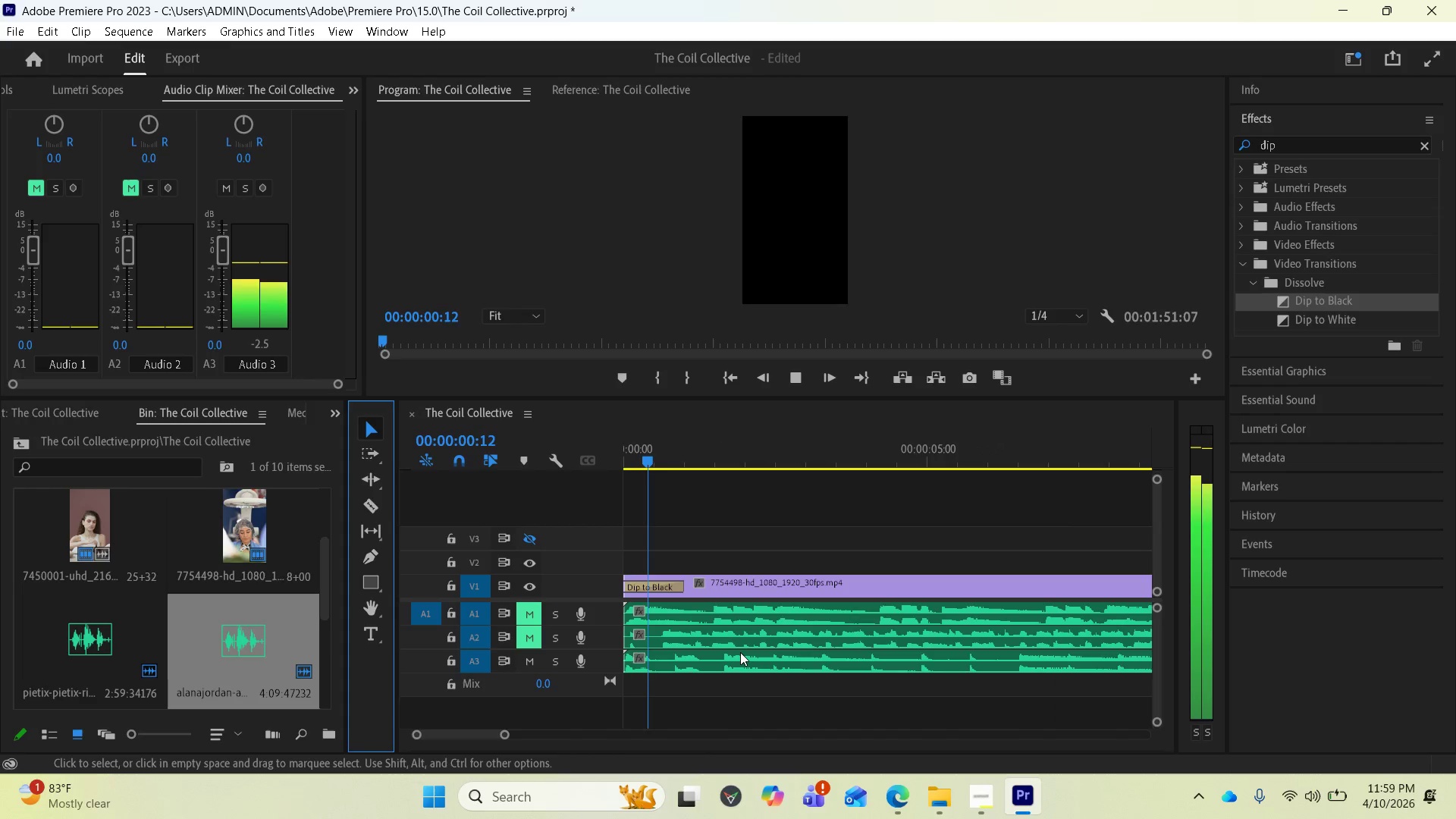 
key(Space)
 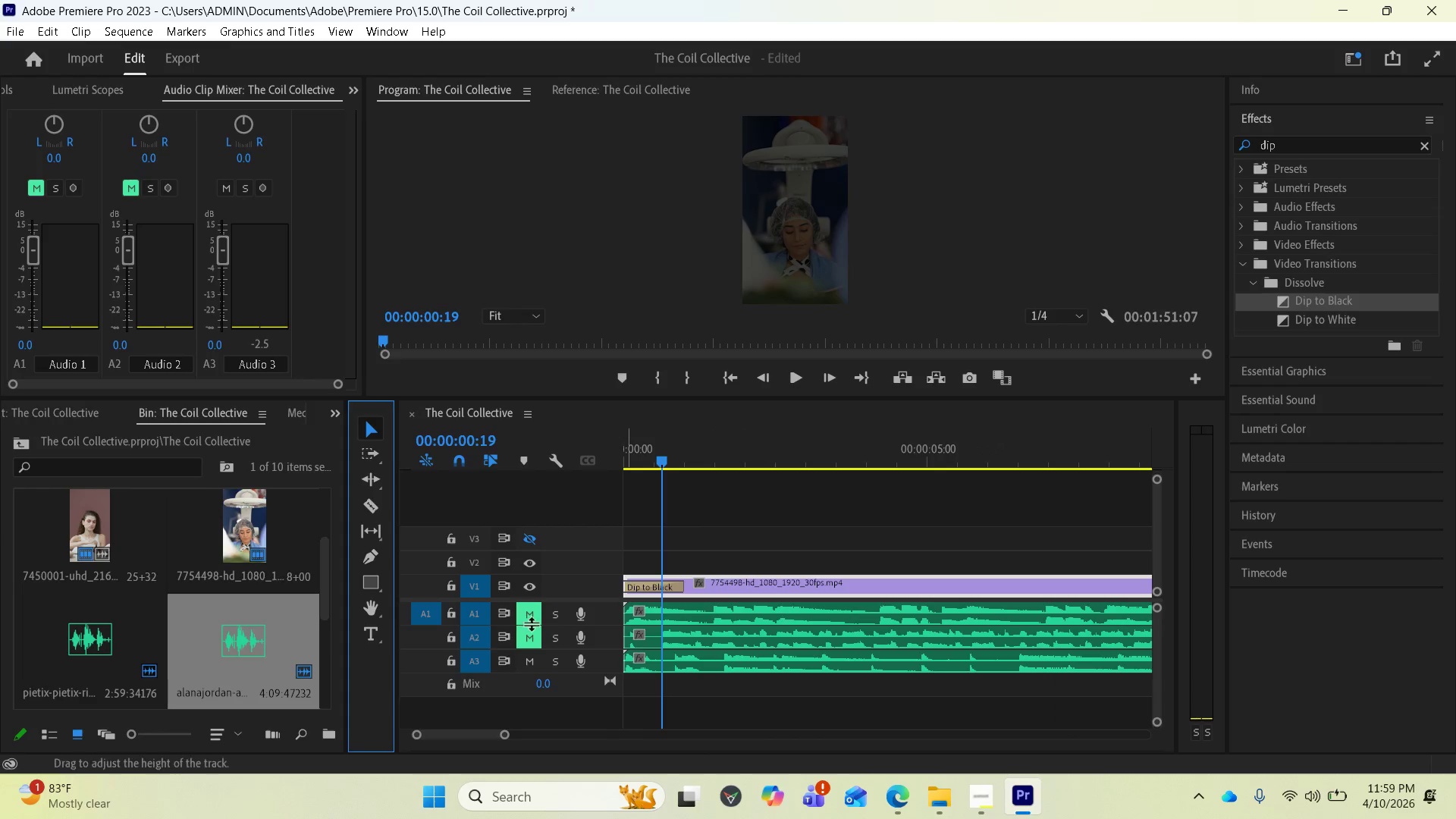 
left_click([529, 637])
 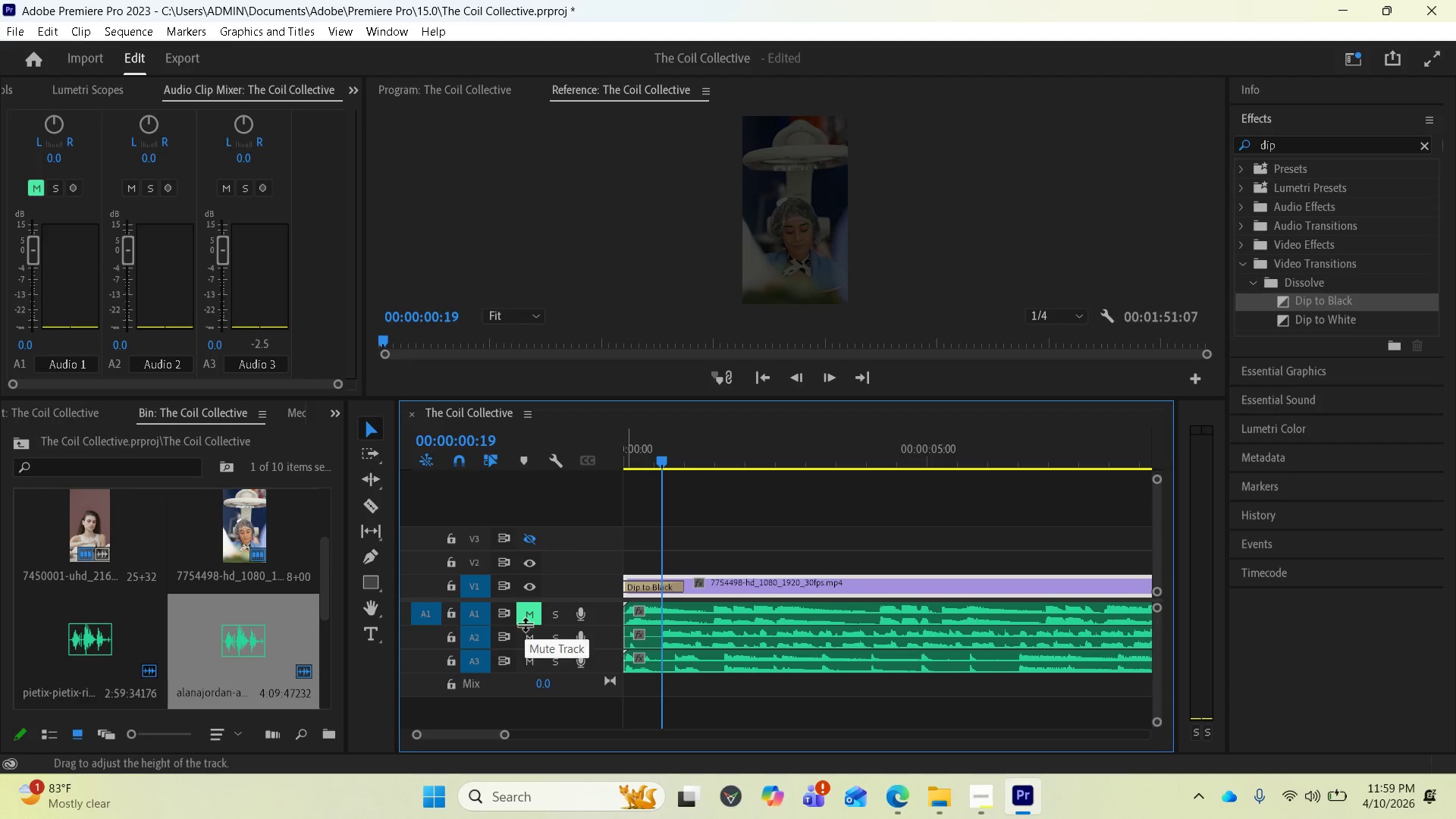 
left_click([525, 623])
 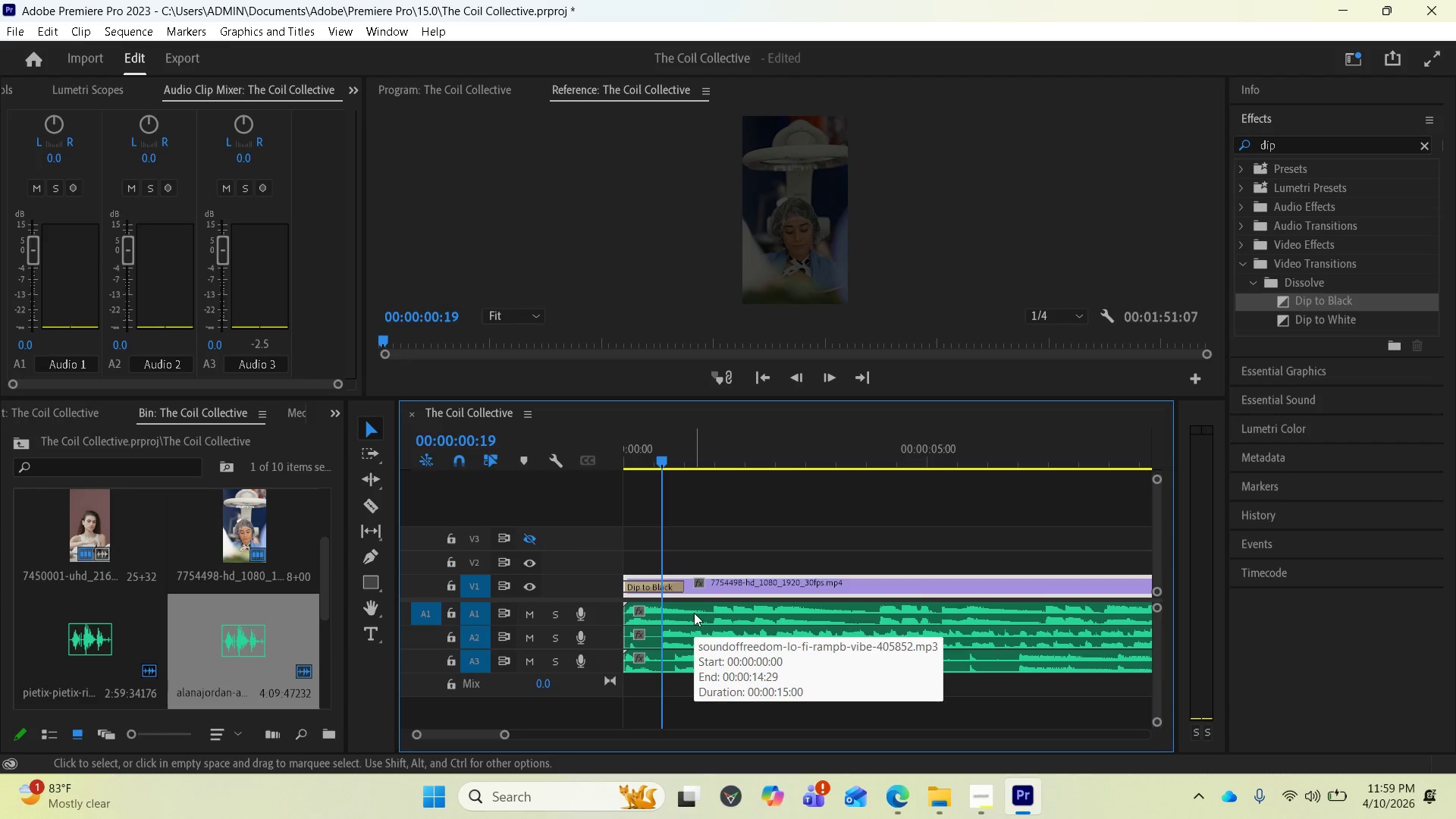 
wait(5.12)
 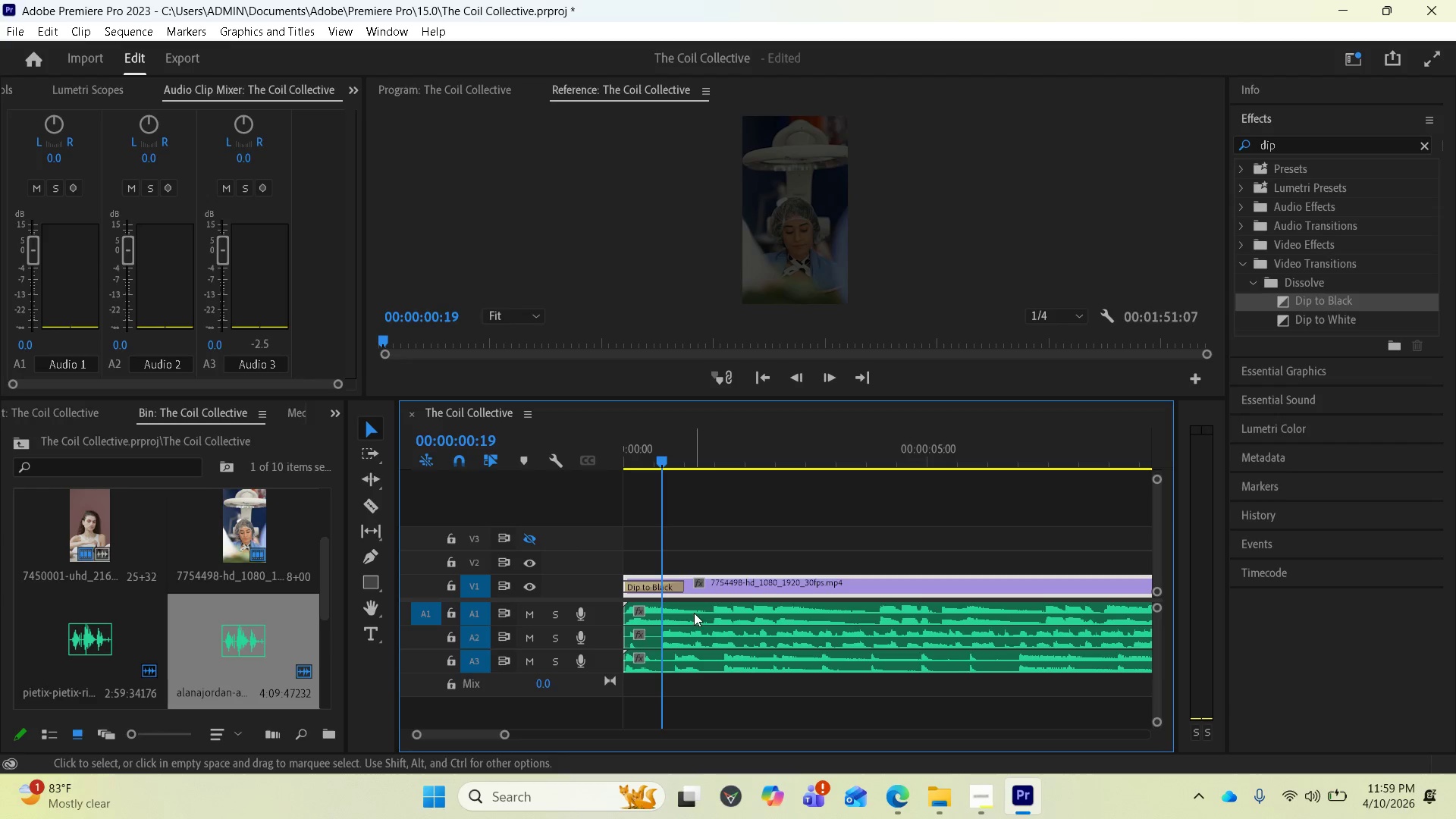 
left_click([694, 613])
 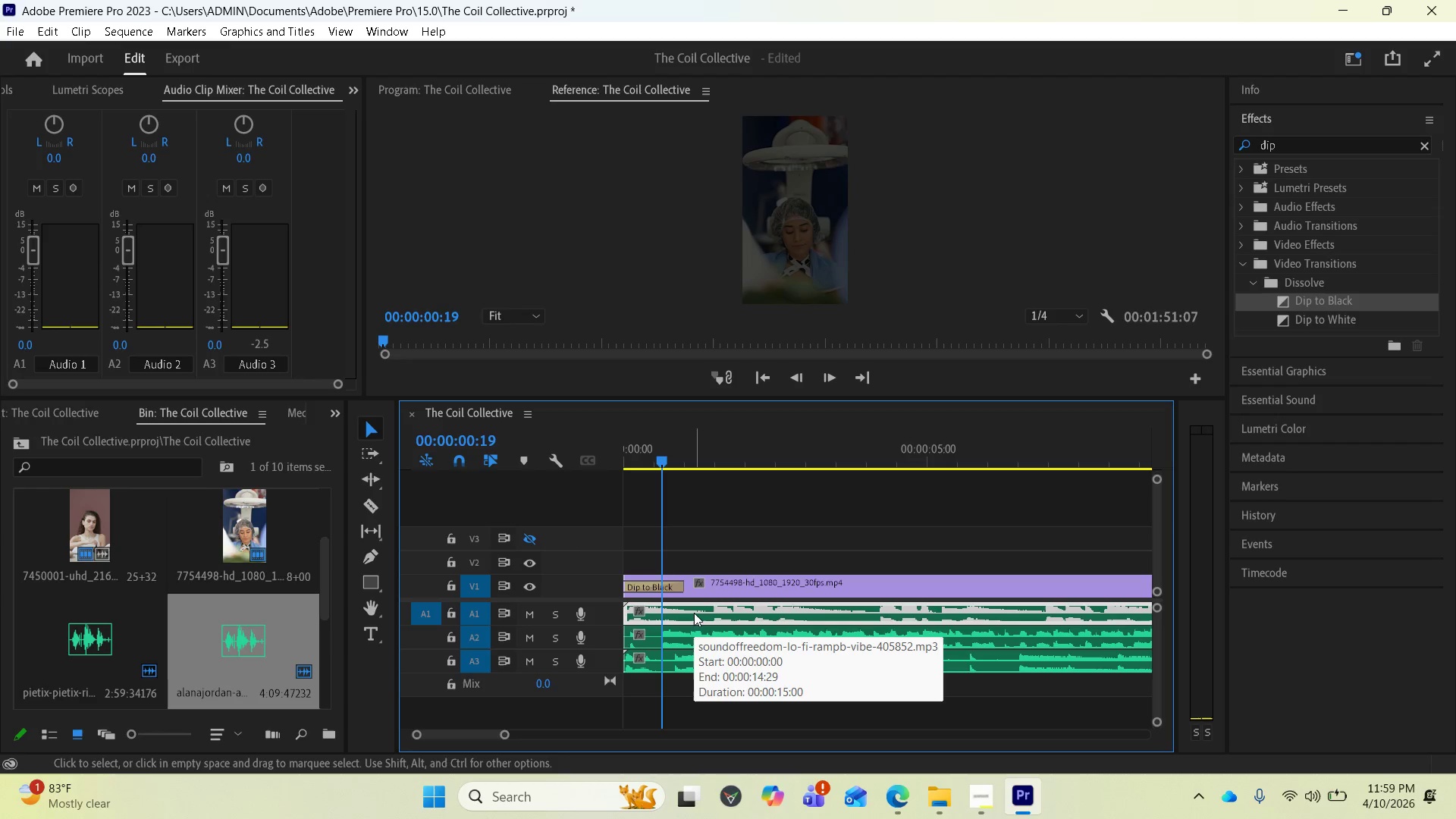 
key(Space)
 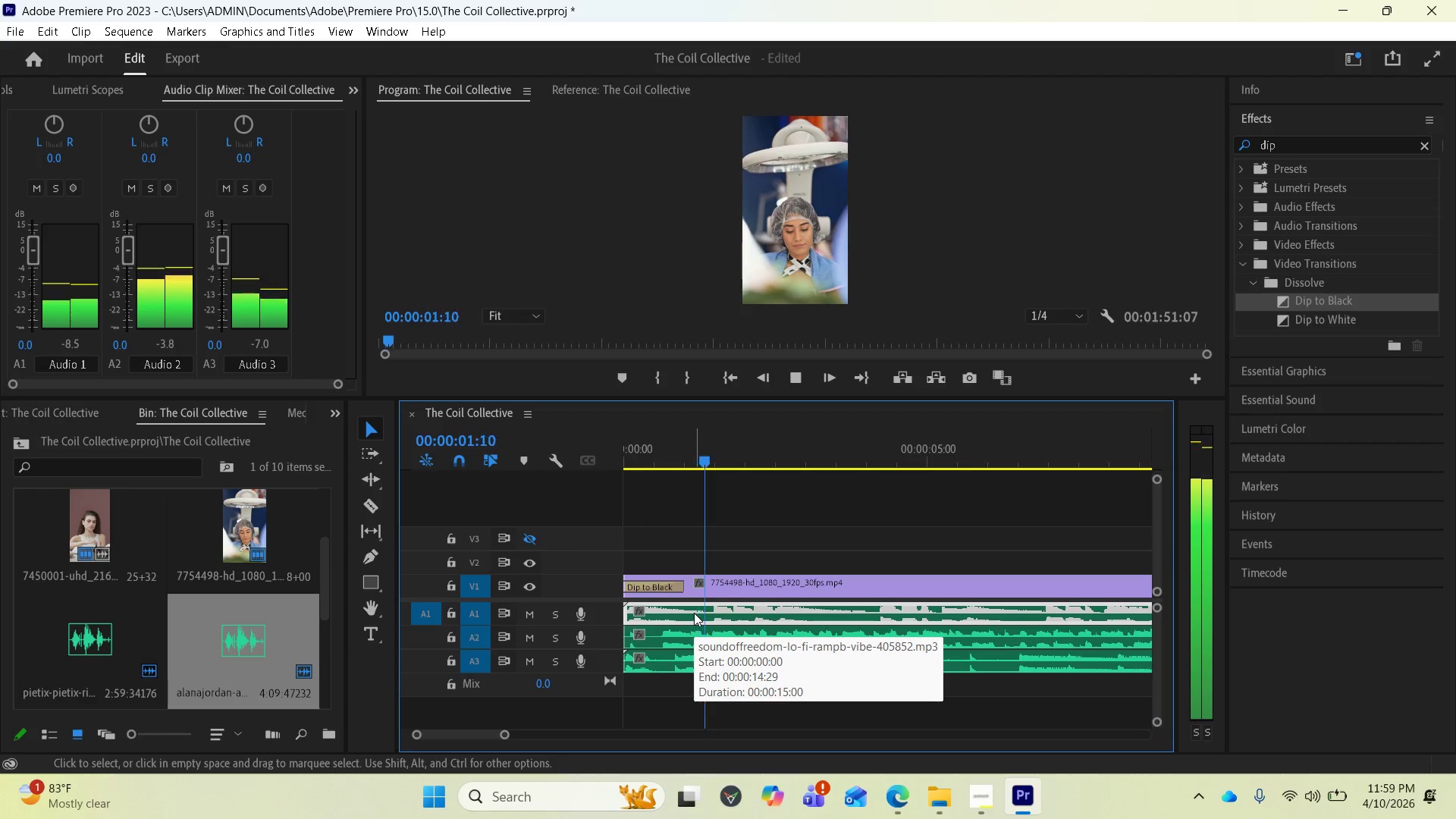 
key(Space)
 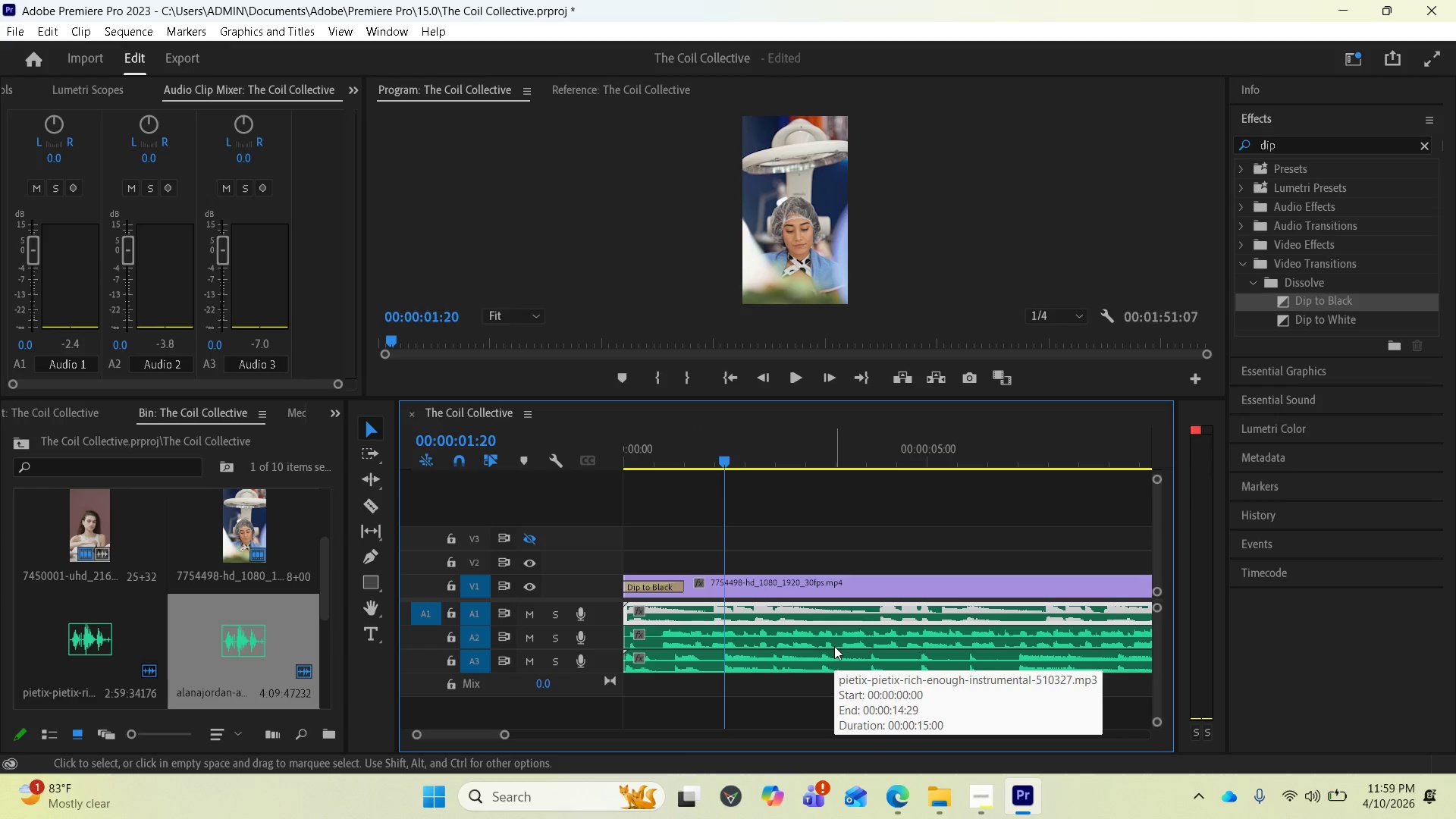 
wait(7.86)
 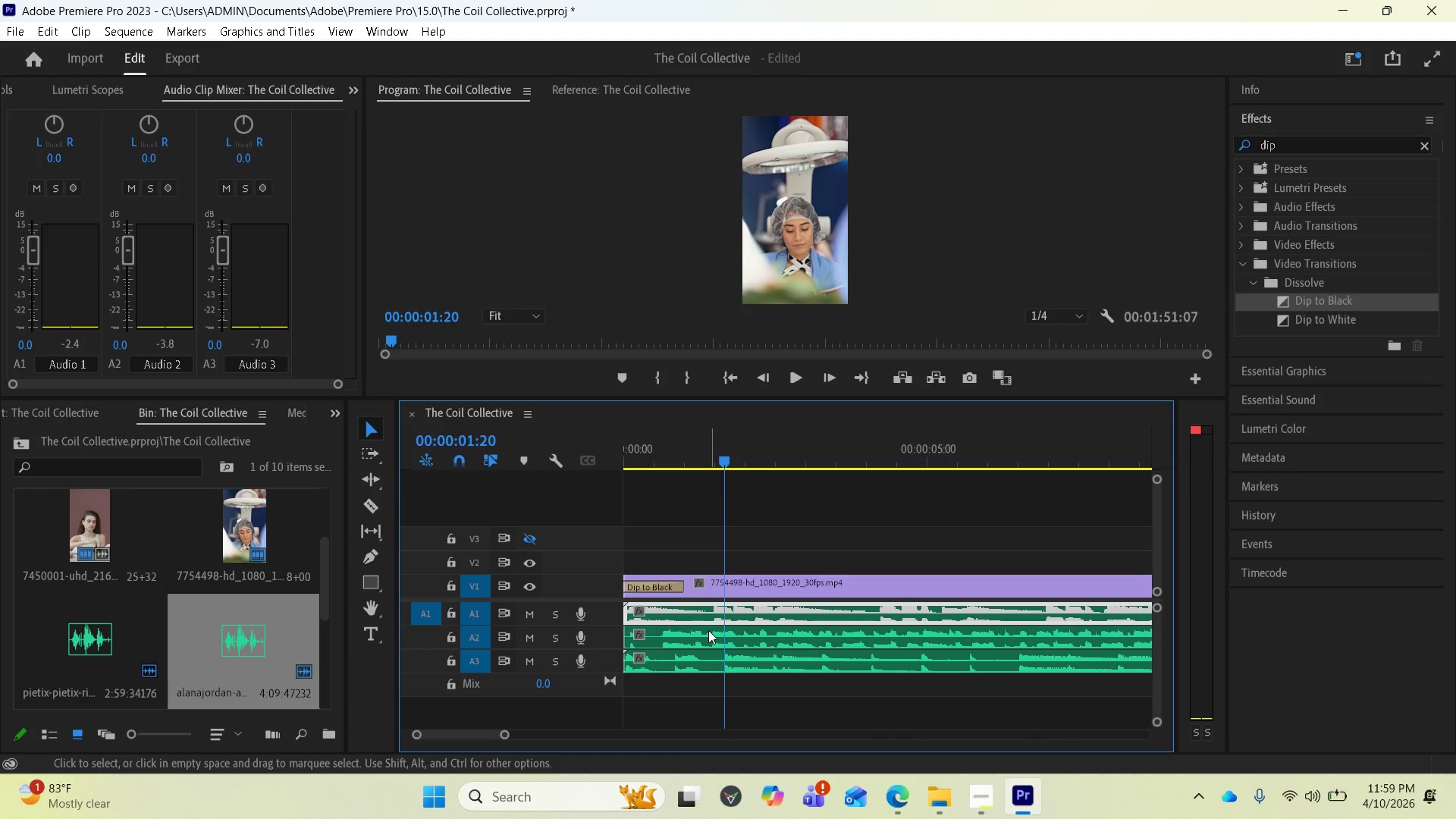 
left_click([834, 646])
 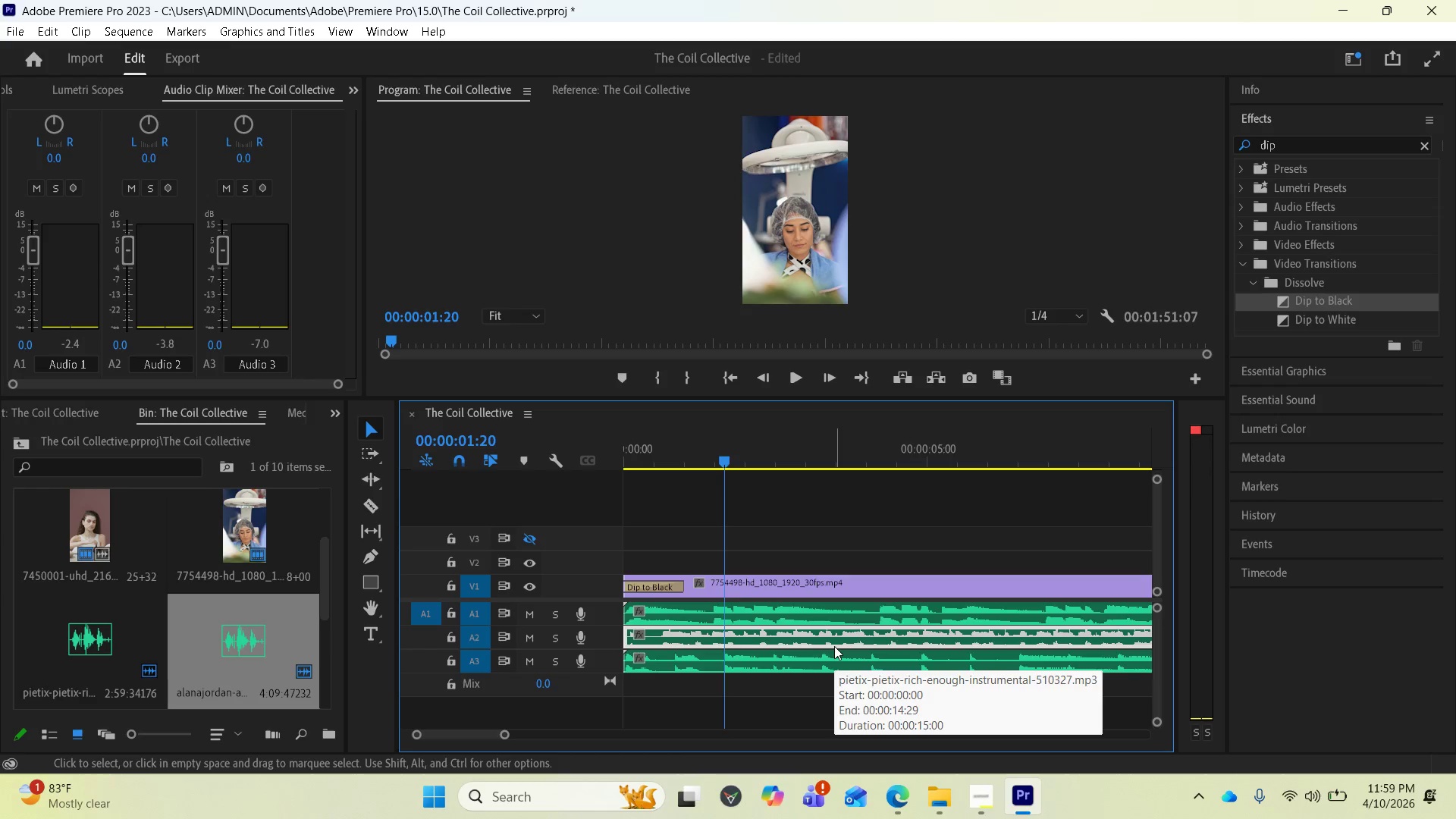 
key(Delete)
 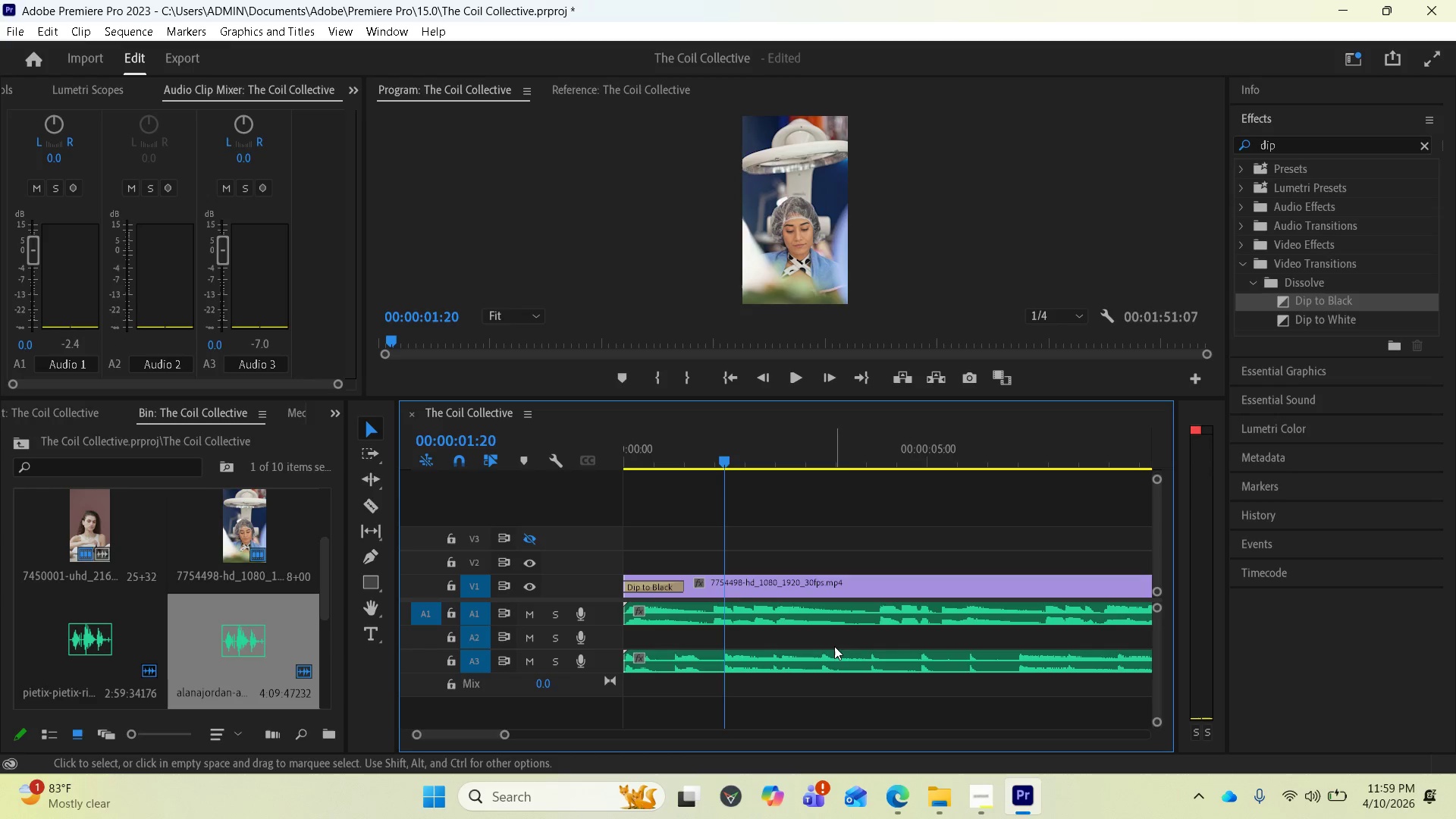 
left_click([830, 664])
 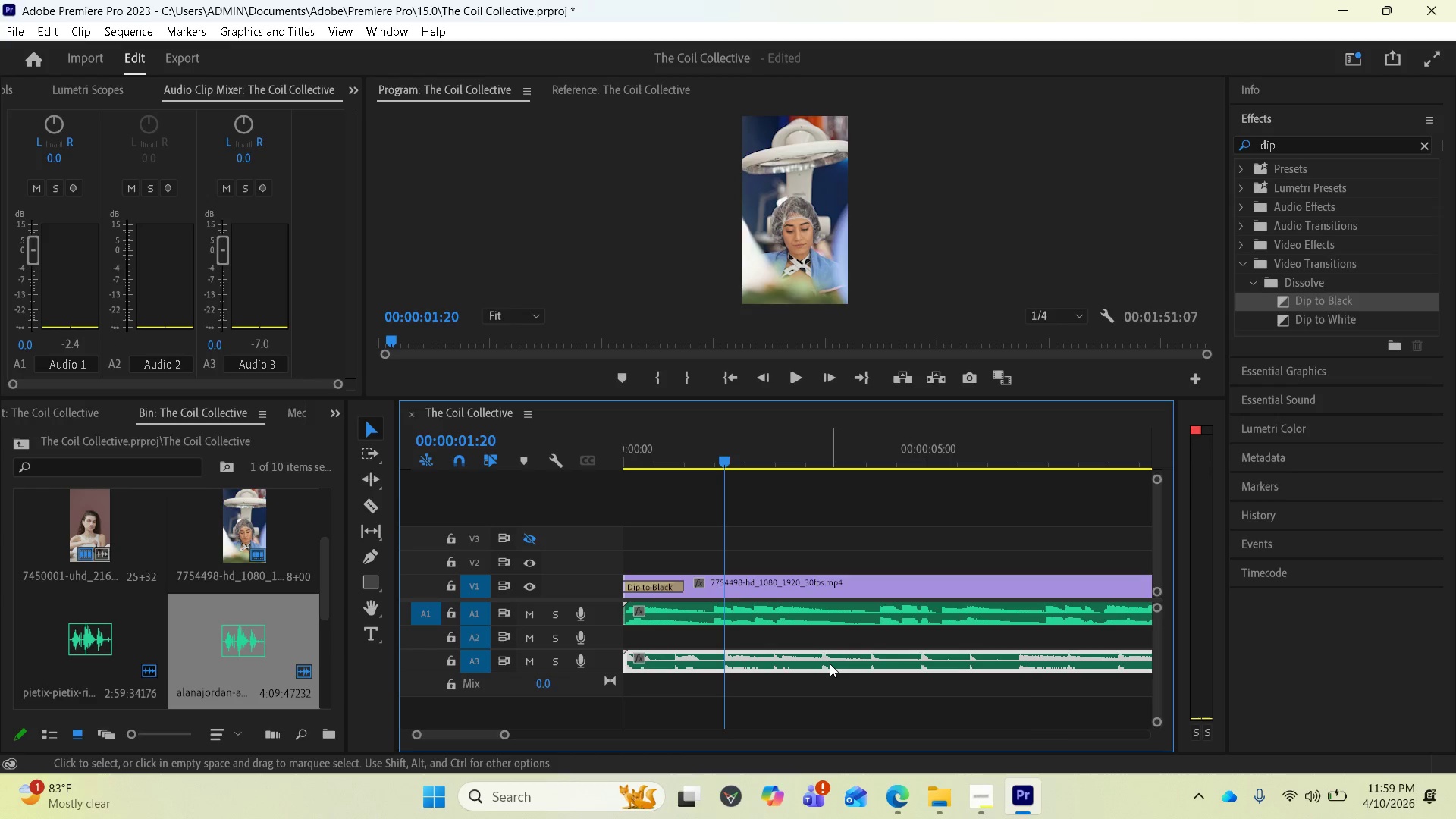 
key(Pause)
 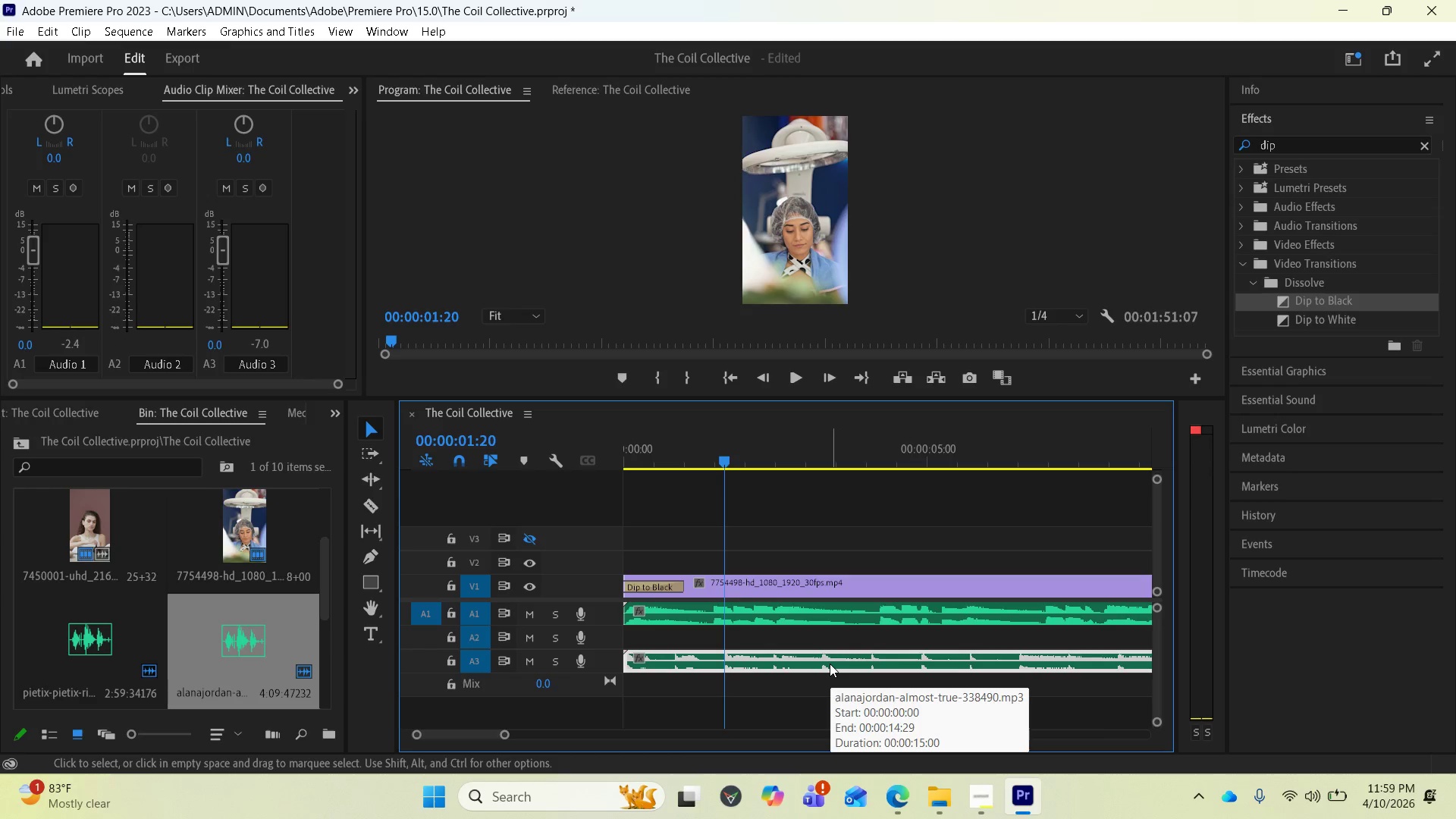 
key(Delete)
 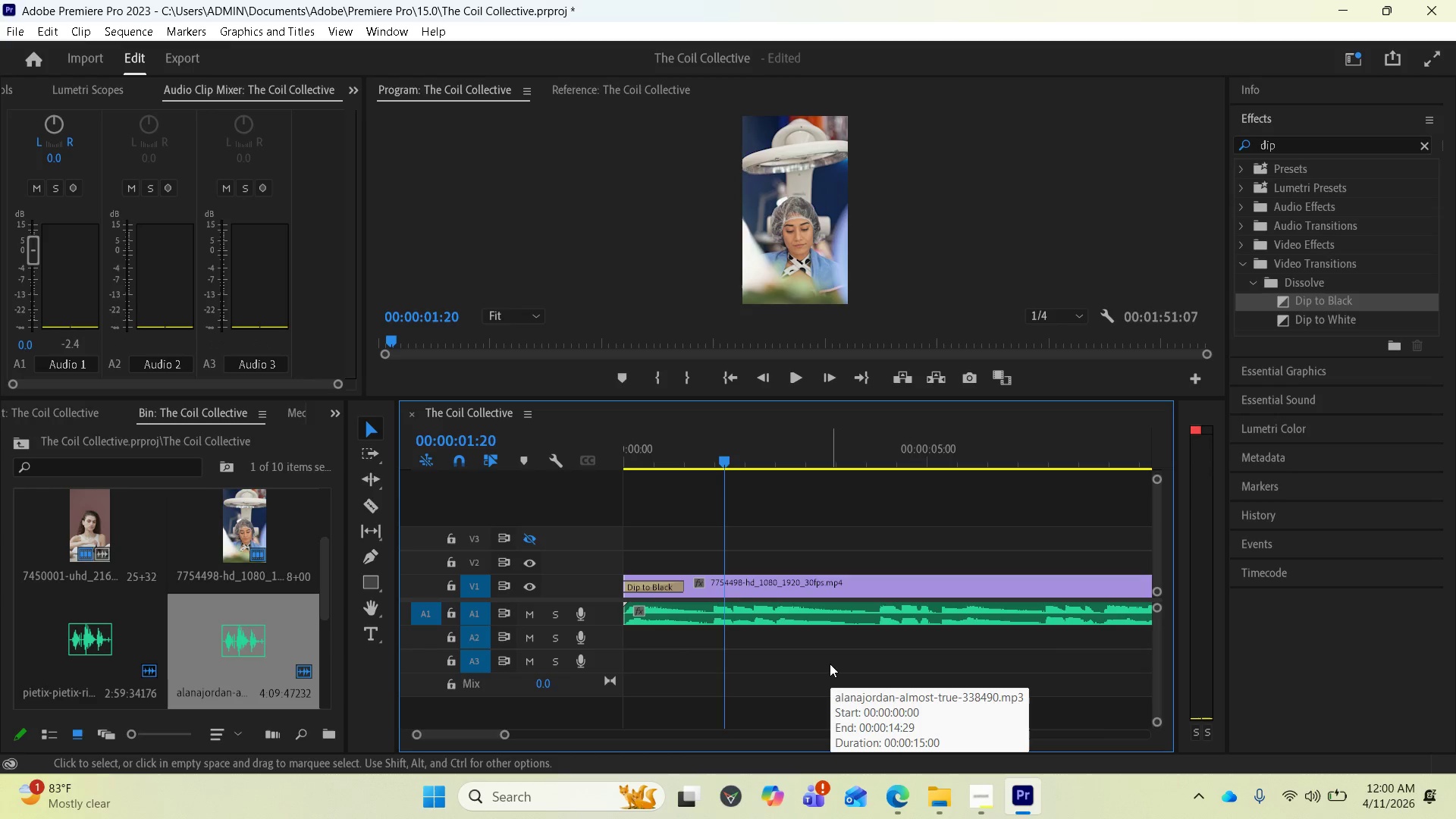 
key(Space)
 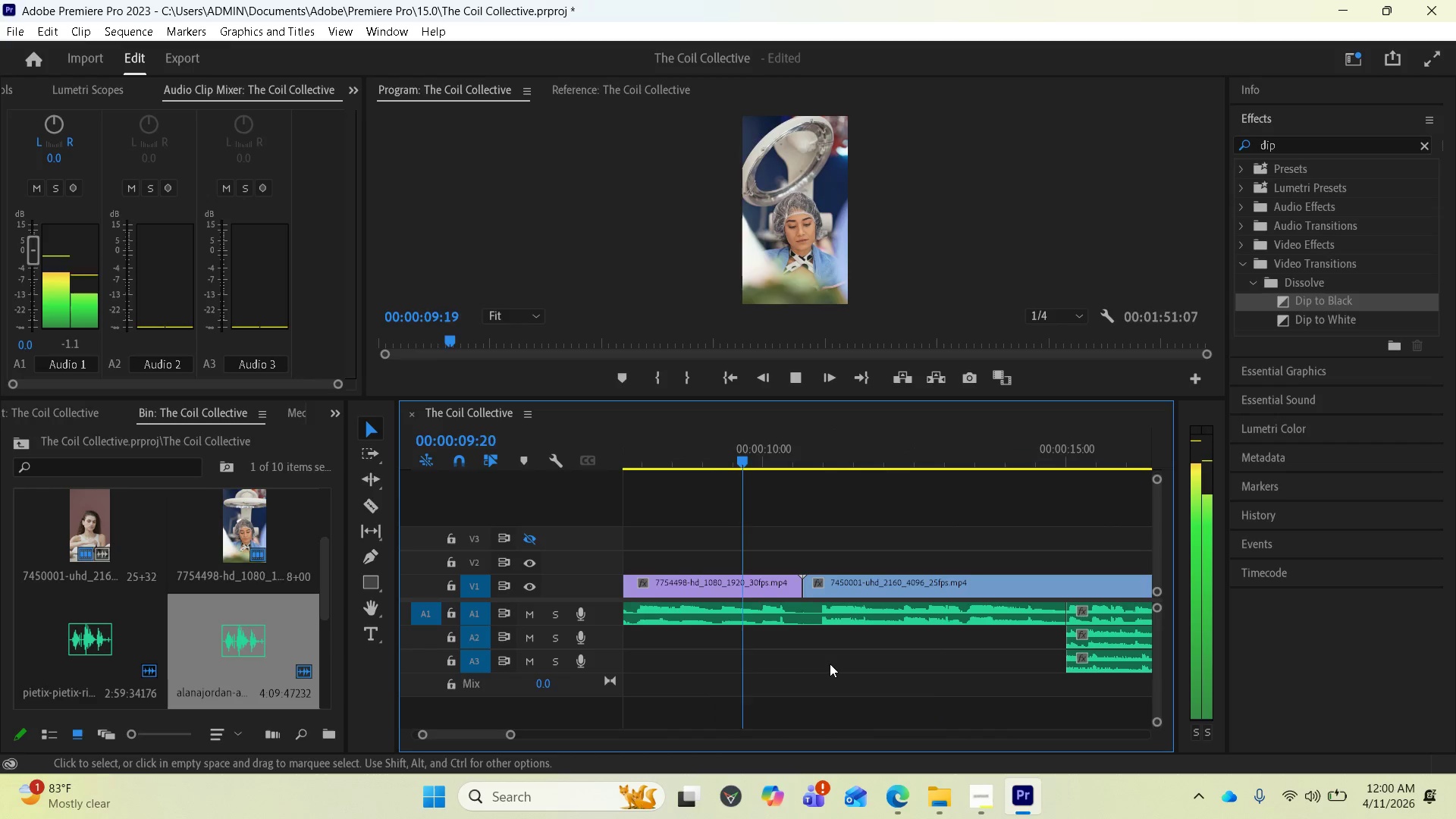 
wait(13.03)
 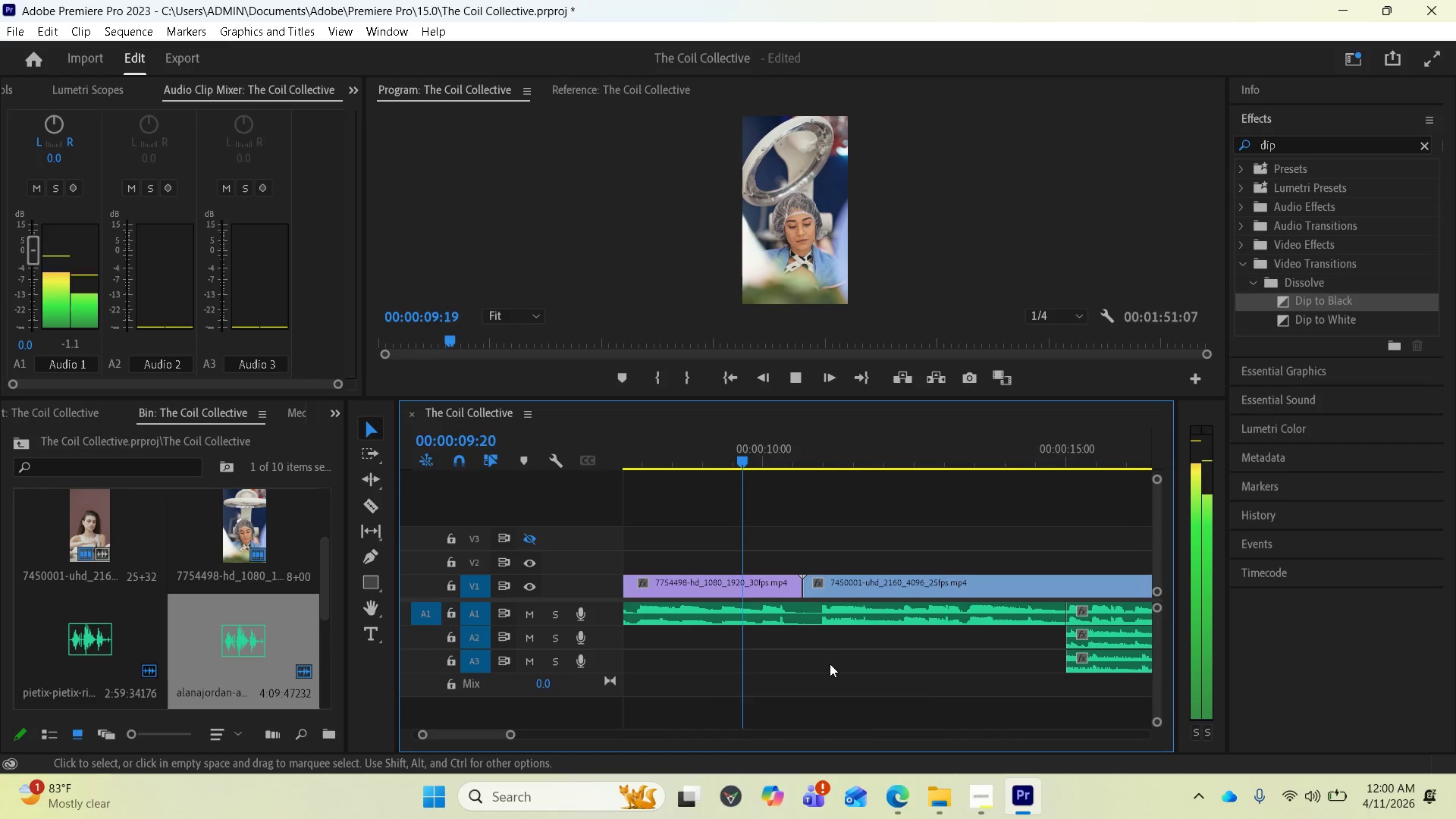 
key(Space)
 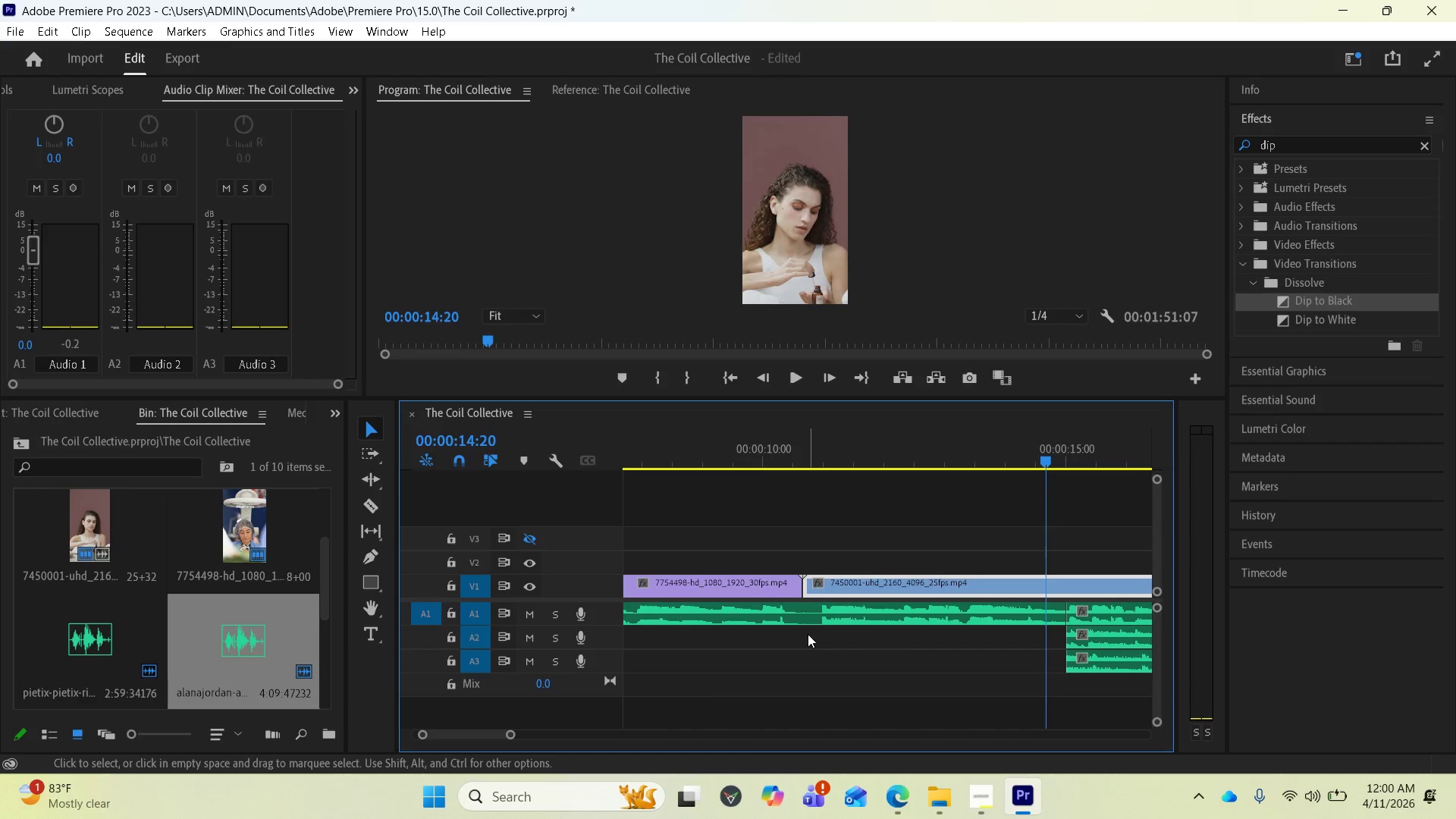 
scroll: coordinate [812, 664], scroll_direction: down, amount: 9.0
 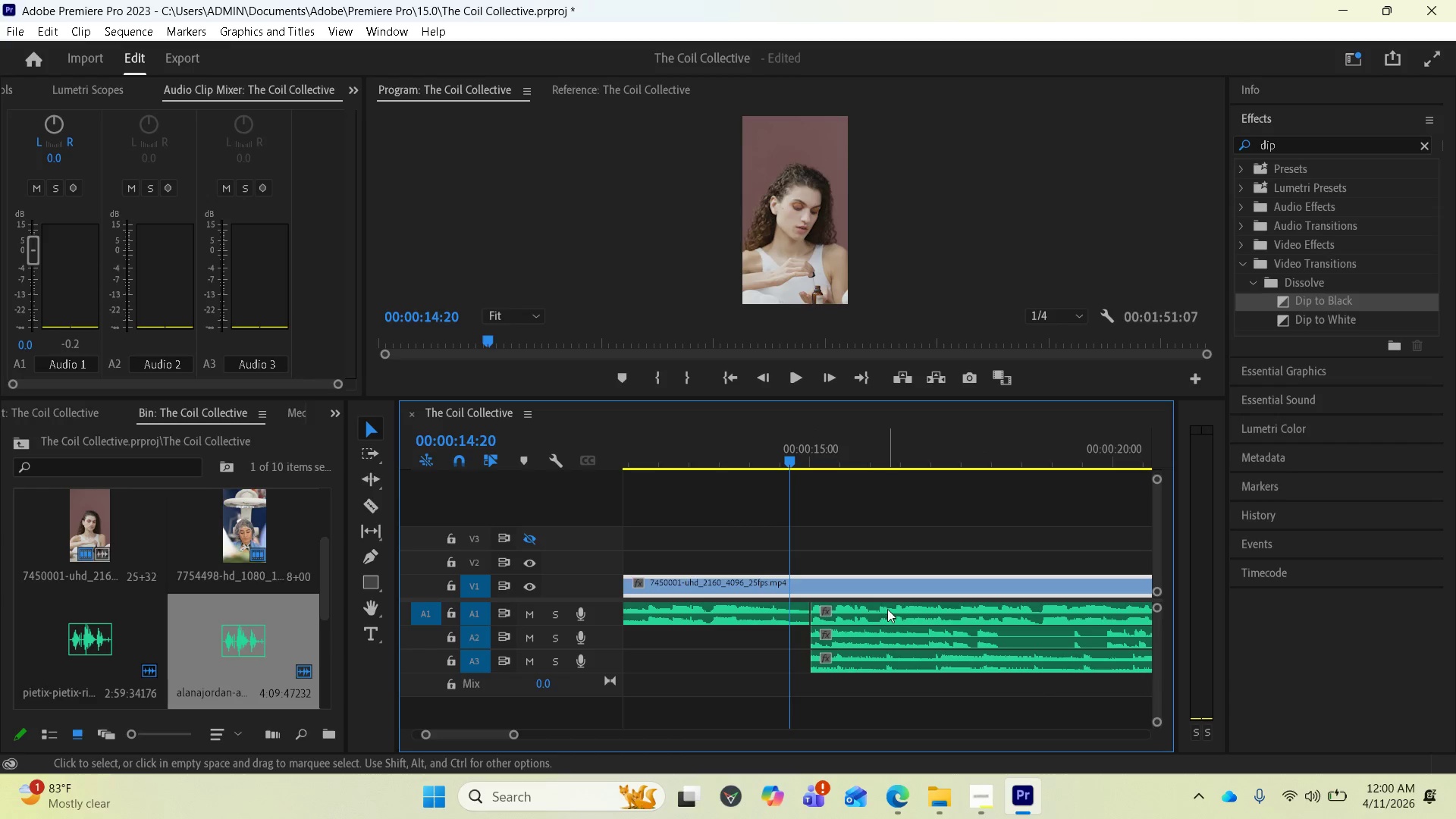 
left_click([887, 609])
 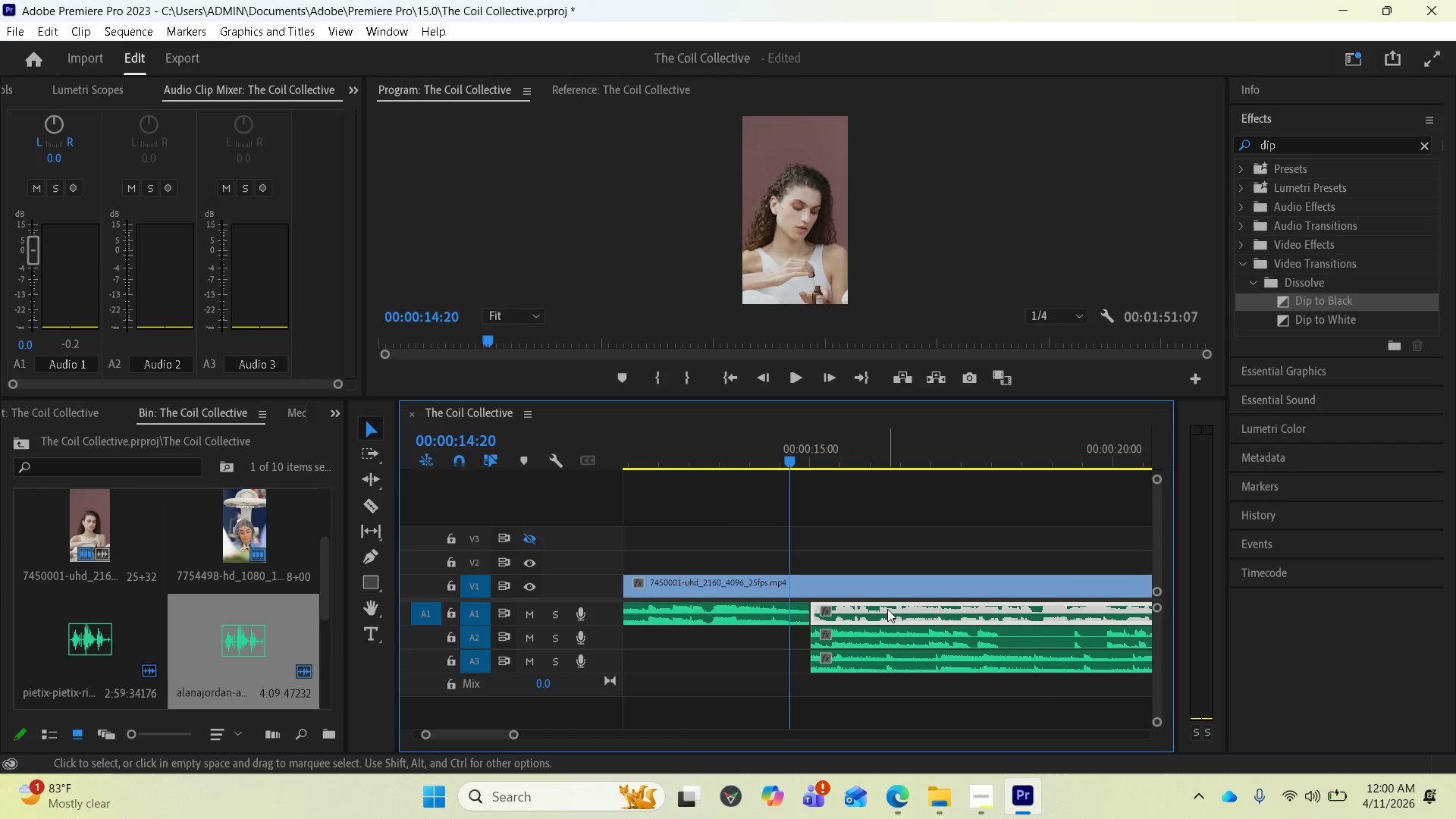 
key(Delete)
 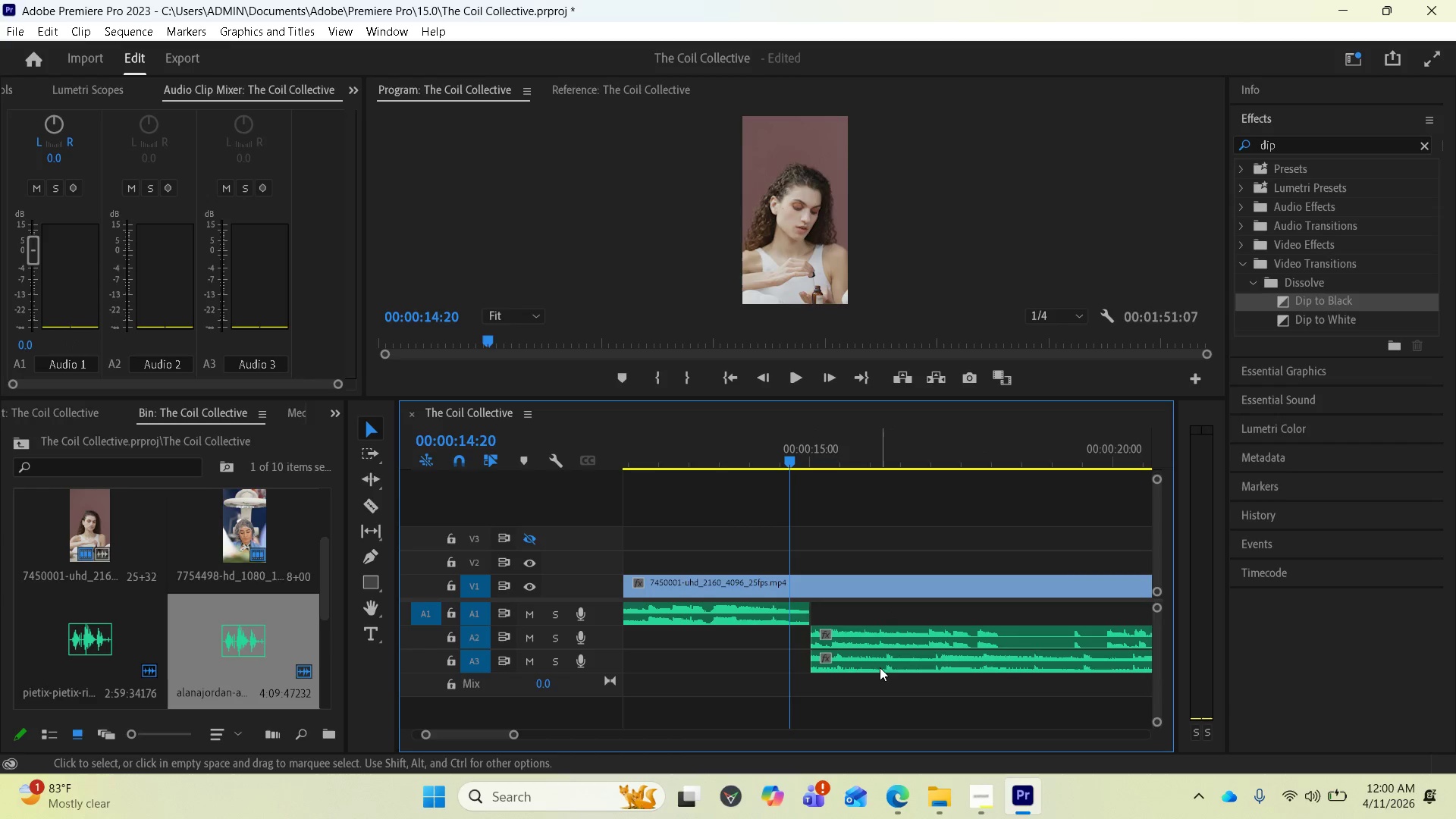 
left_click([879, 669])
 